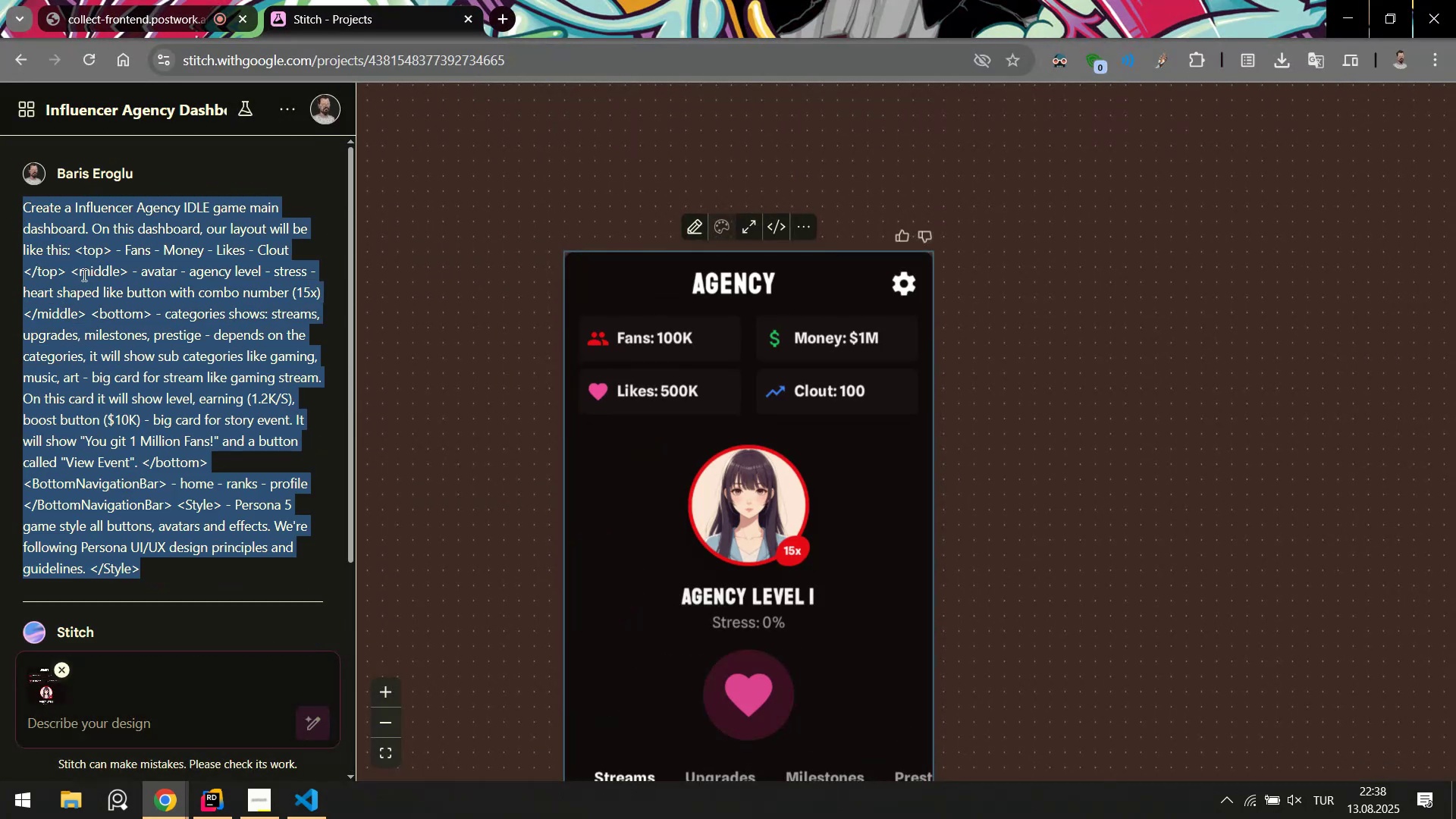 
scroll: coordinate [94, 297], scroll_direction: up, amount: 5.0
 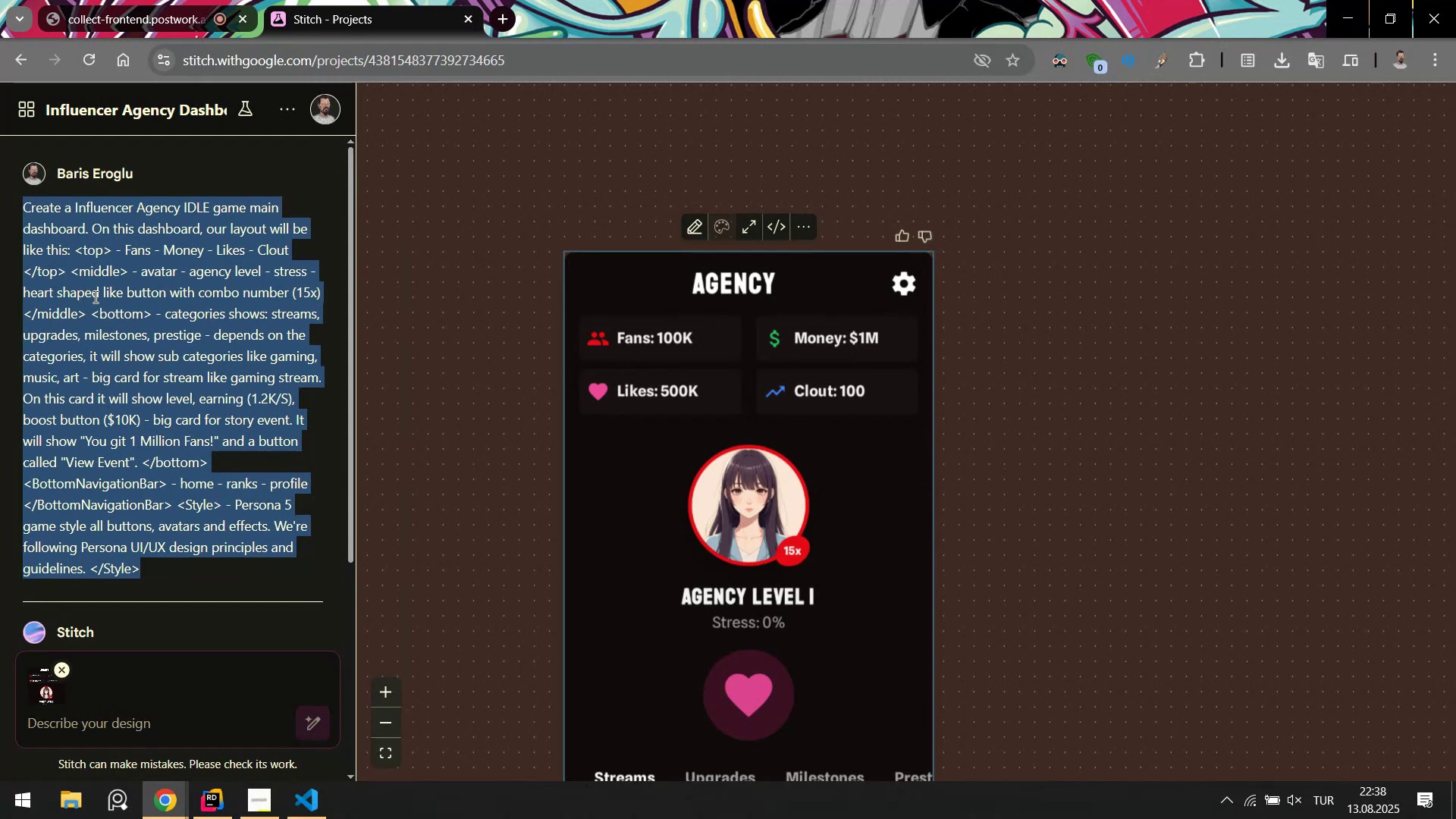 
key(Control+C)
 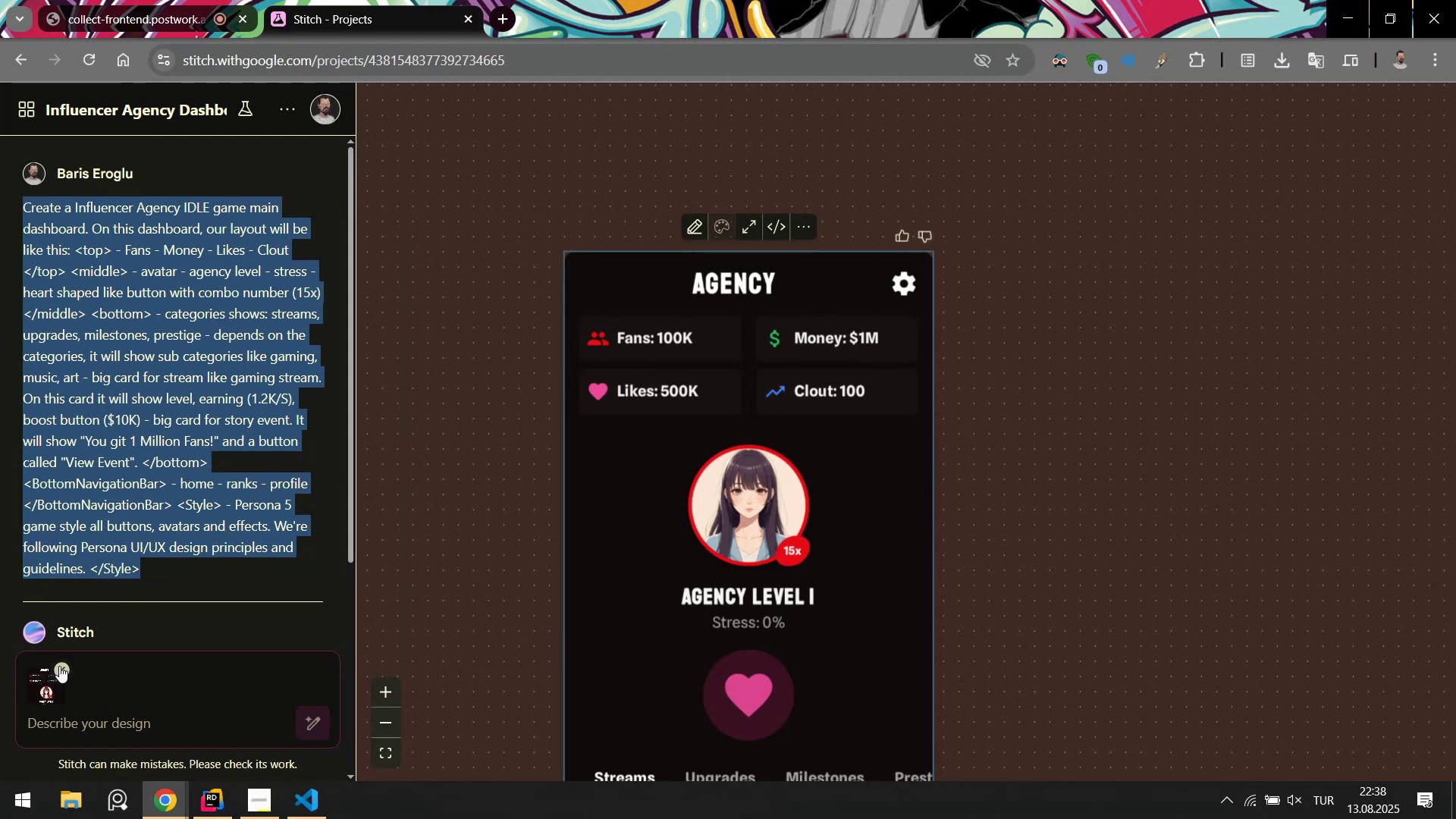 
key(Alt+AltLeft)
 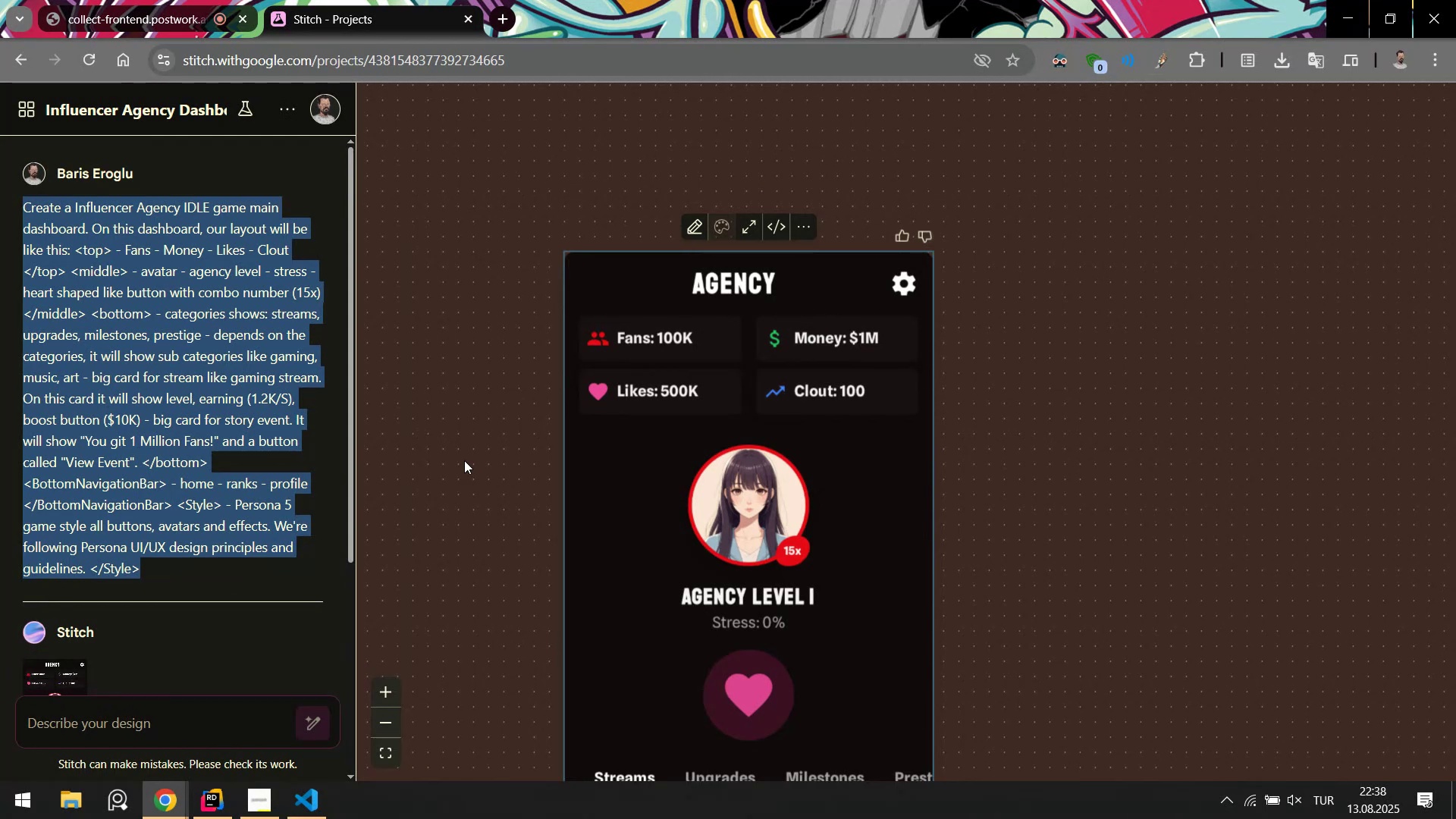 
key(Alt+Tab)
 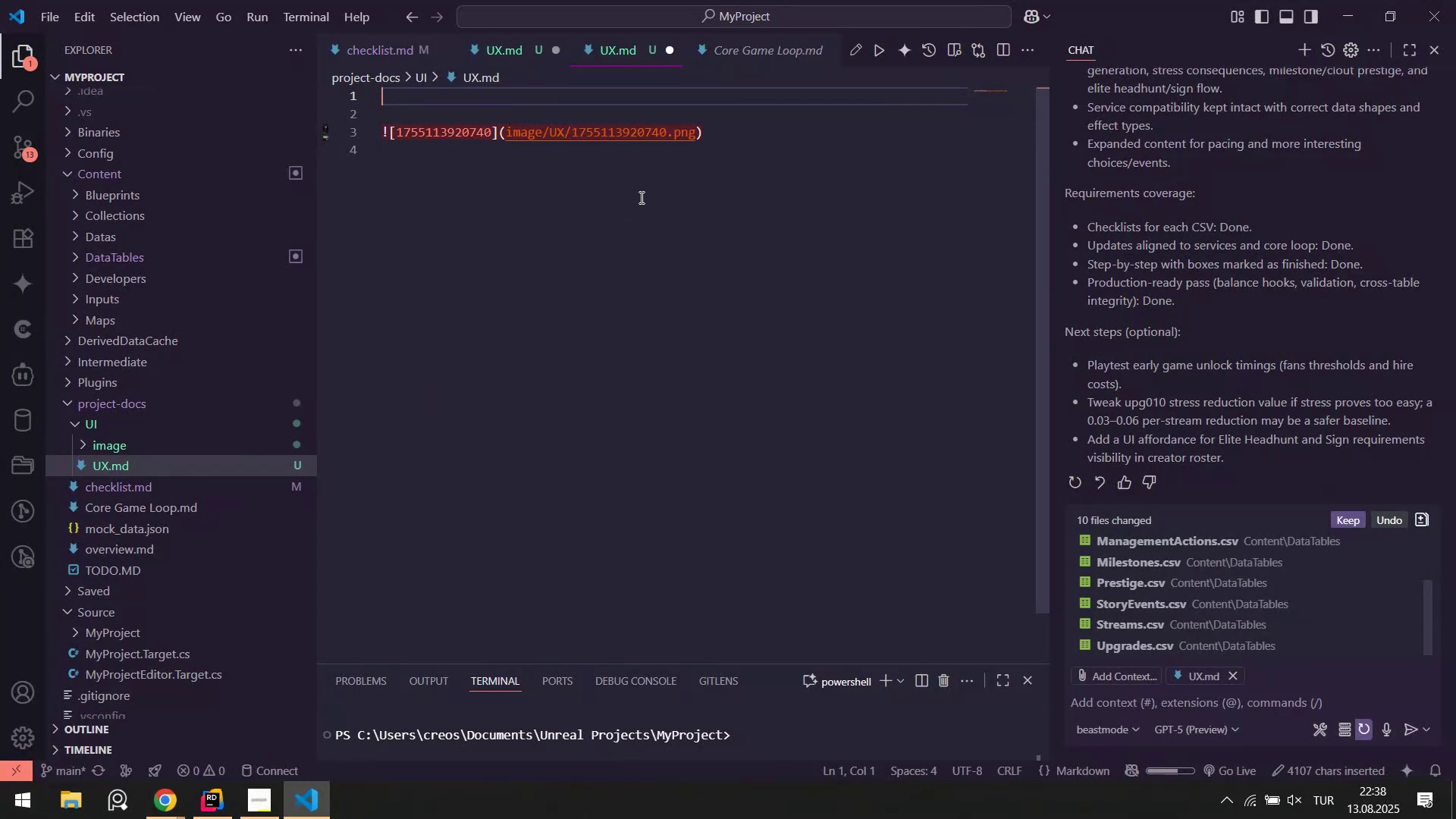 
left_click([790, 138])
 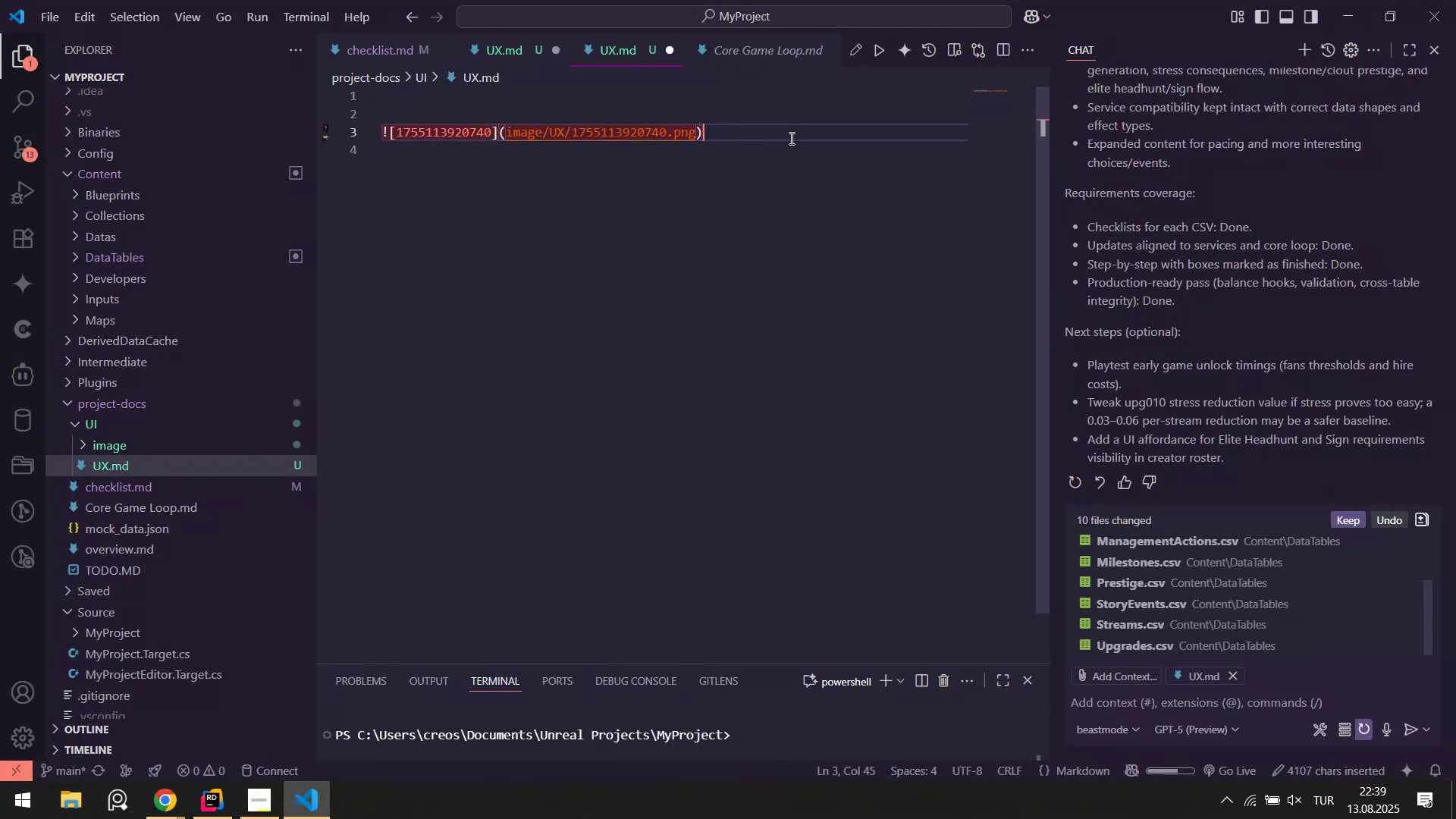 
key(Control+ControlLeft)
 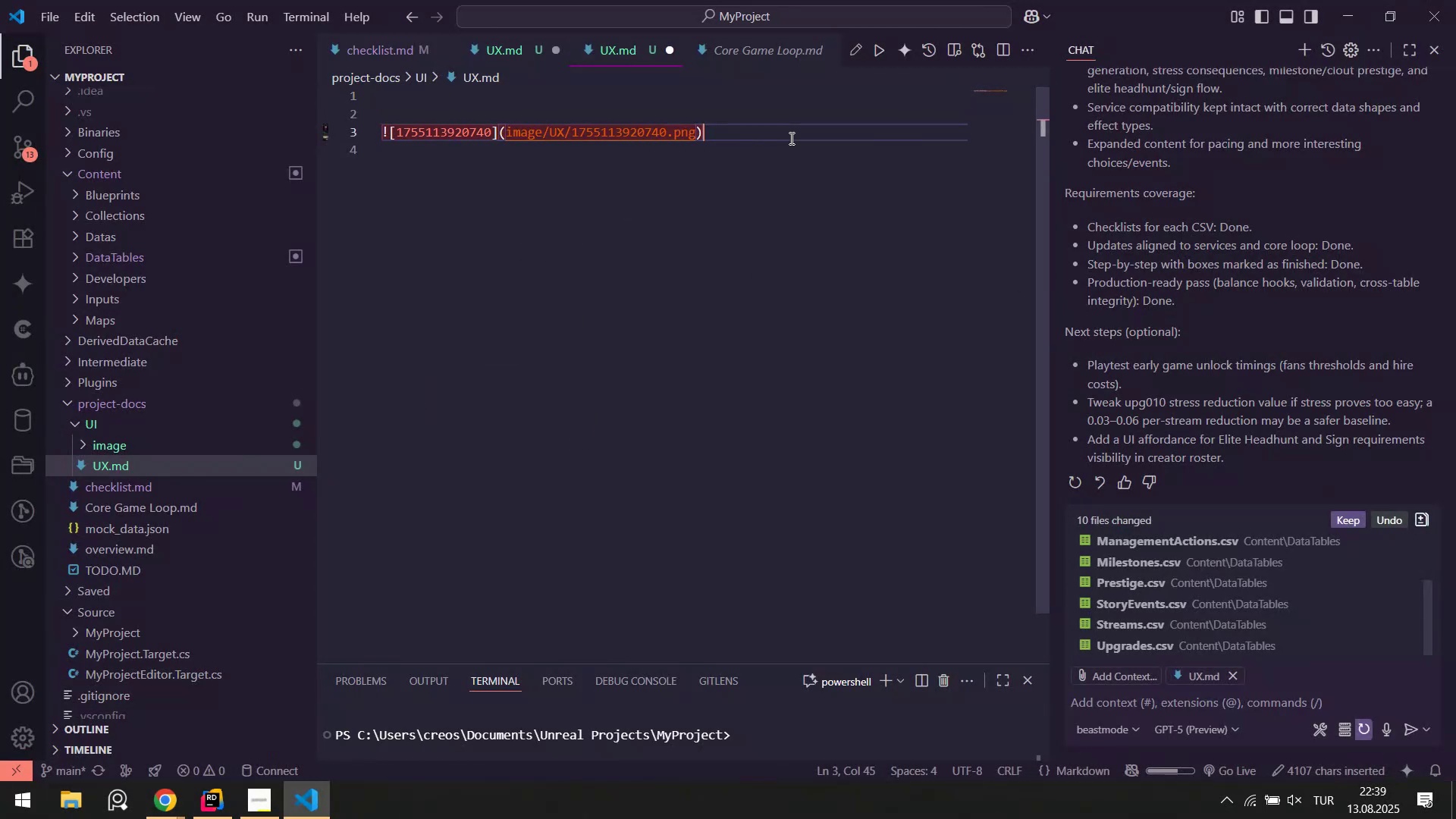 
key(Control+S)
 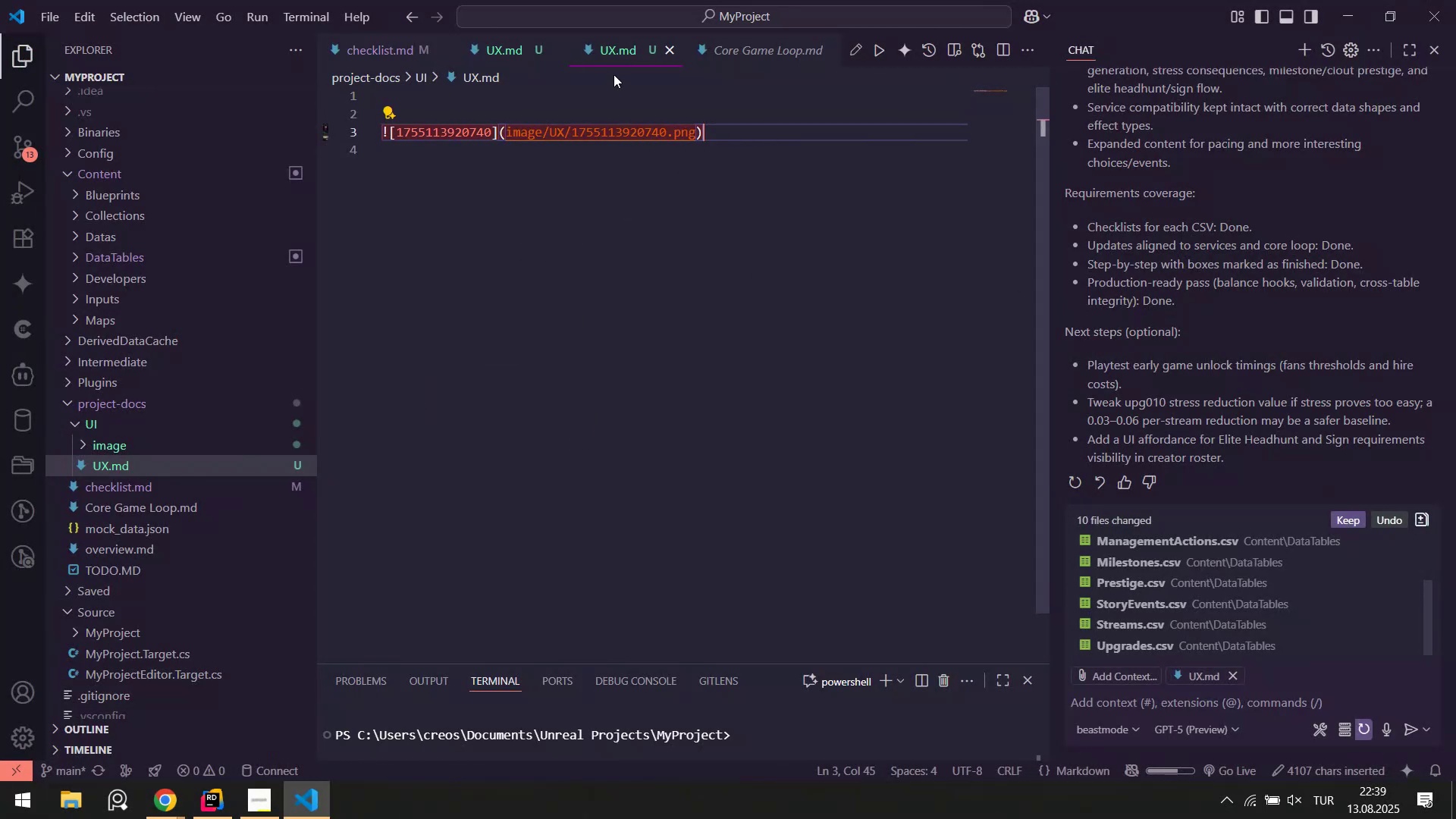 
left_click([508, 48])
 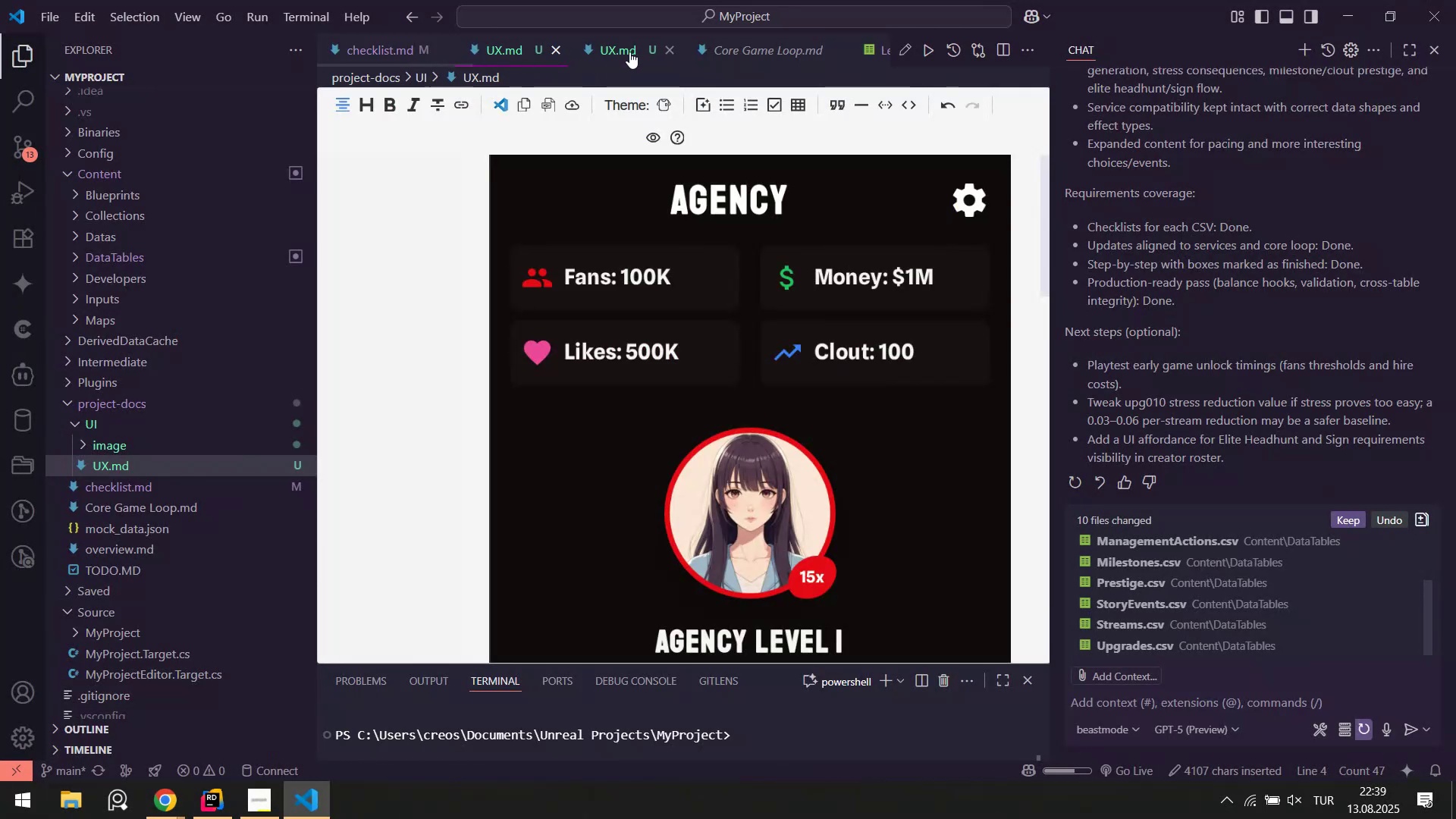 
middle_click([629, 52])
 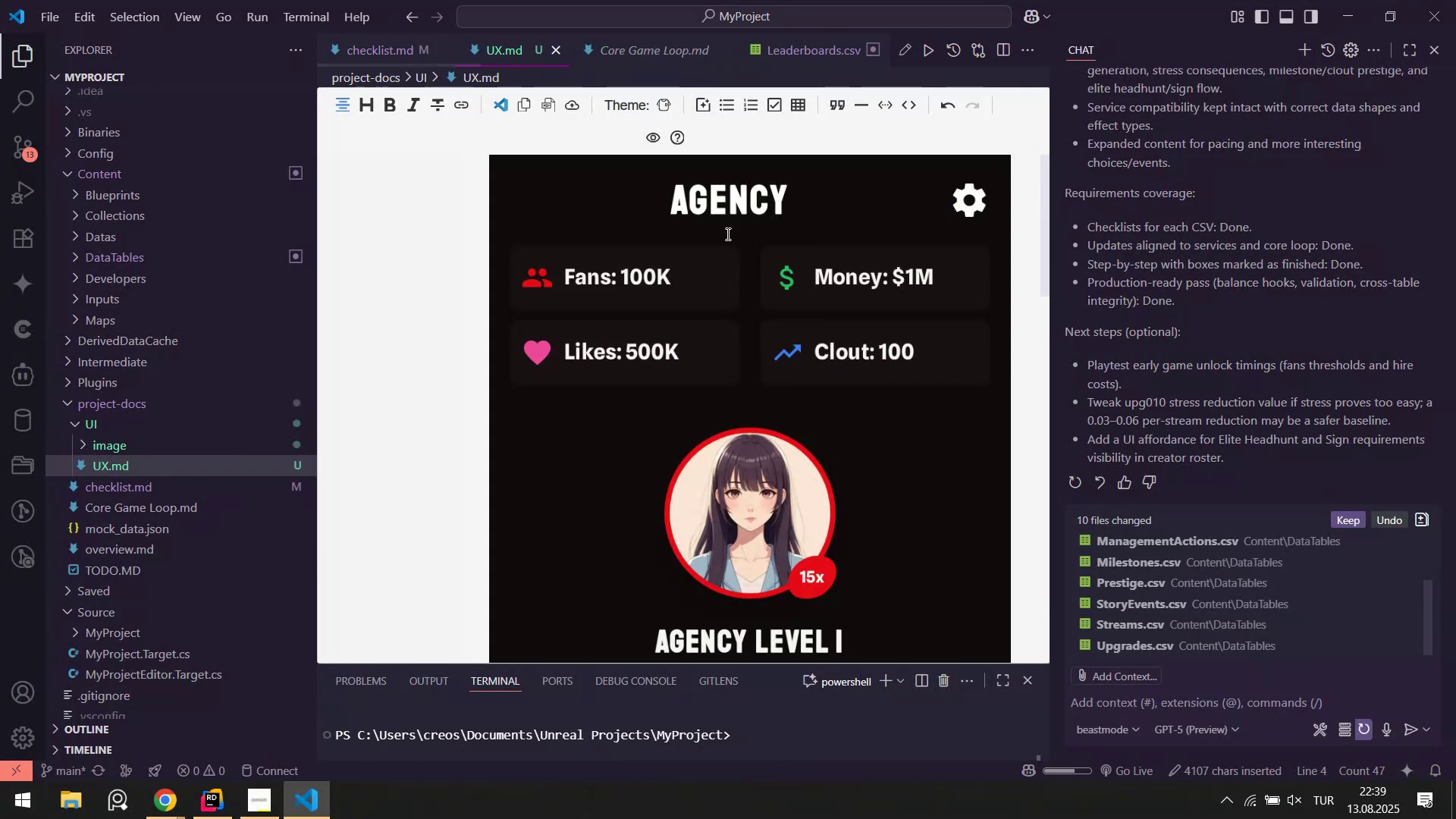 
scroll: coordinate [746, 344], scroll_direction: down, amount: 11.0
 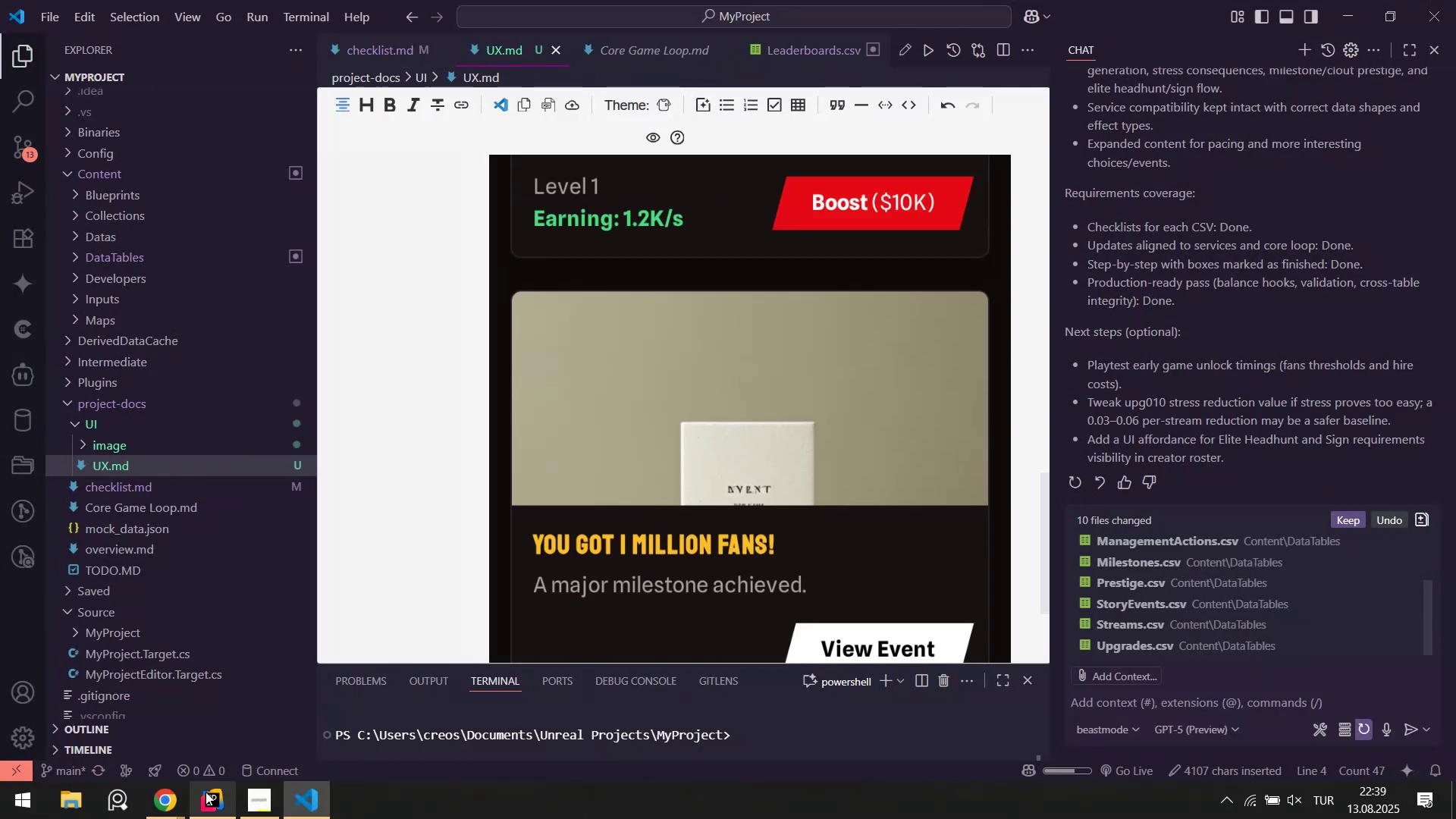 
left_click([208, 799])
 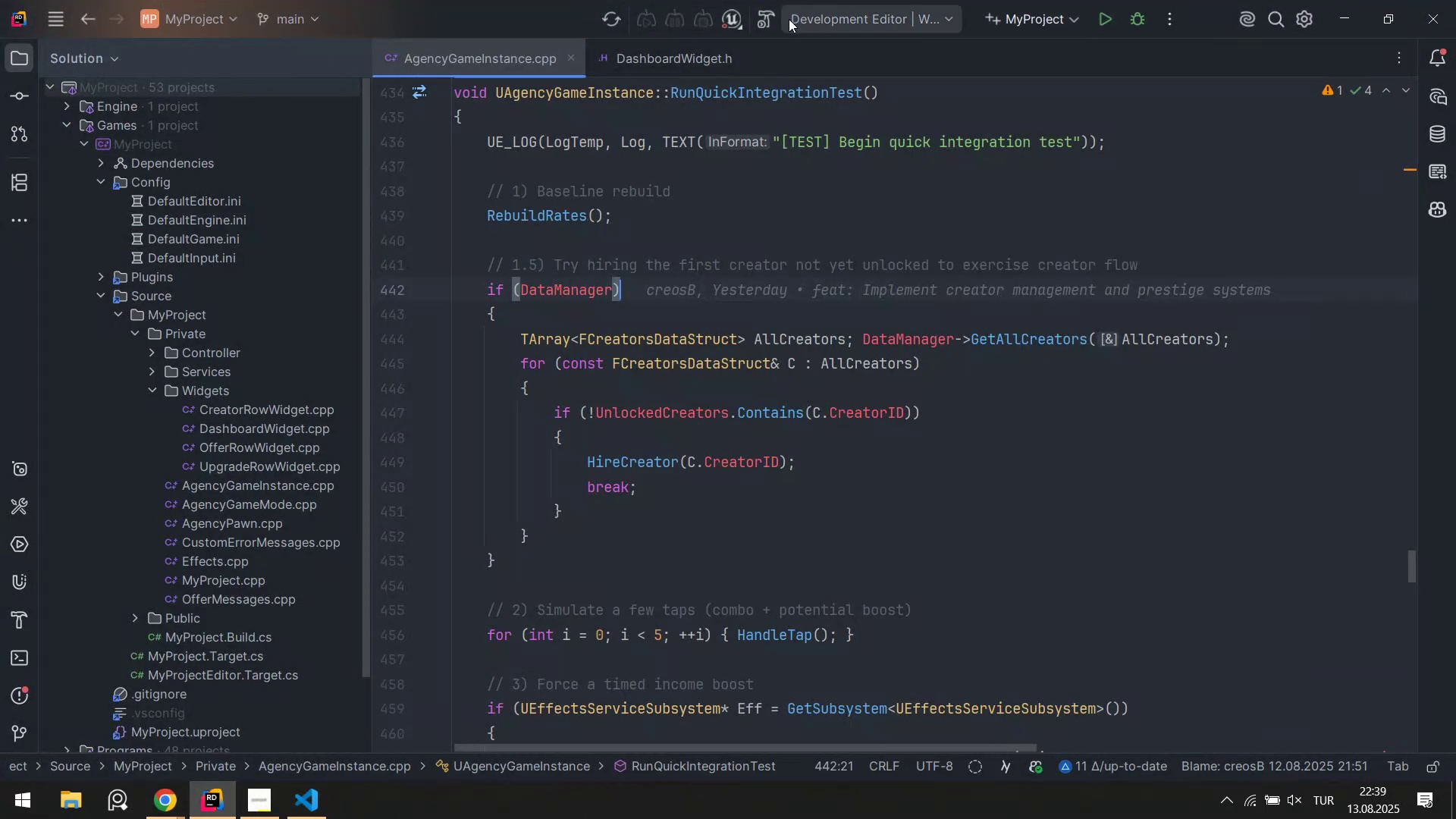 
left_click([770, 25])
 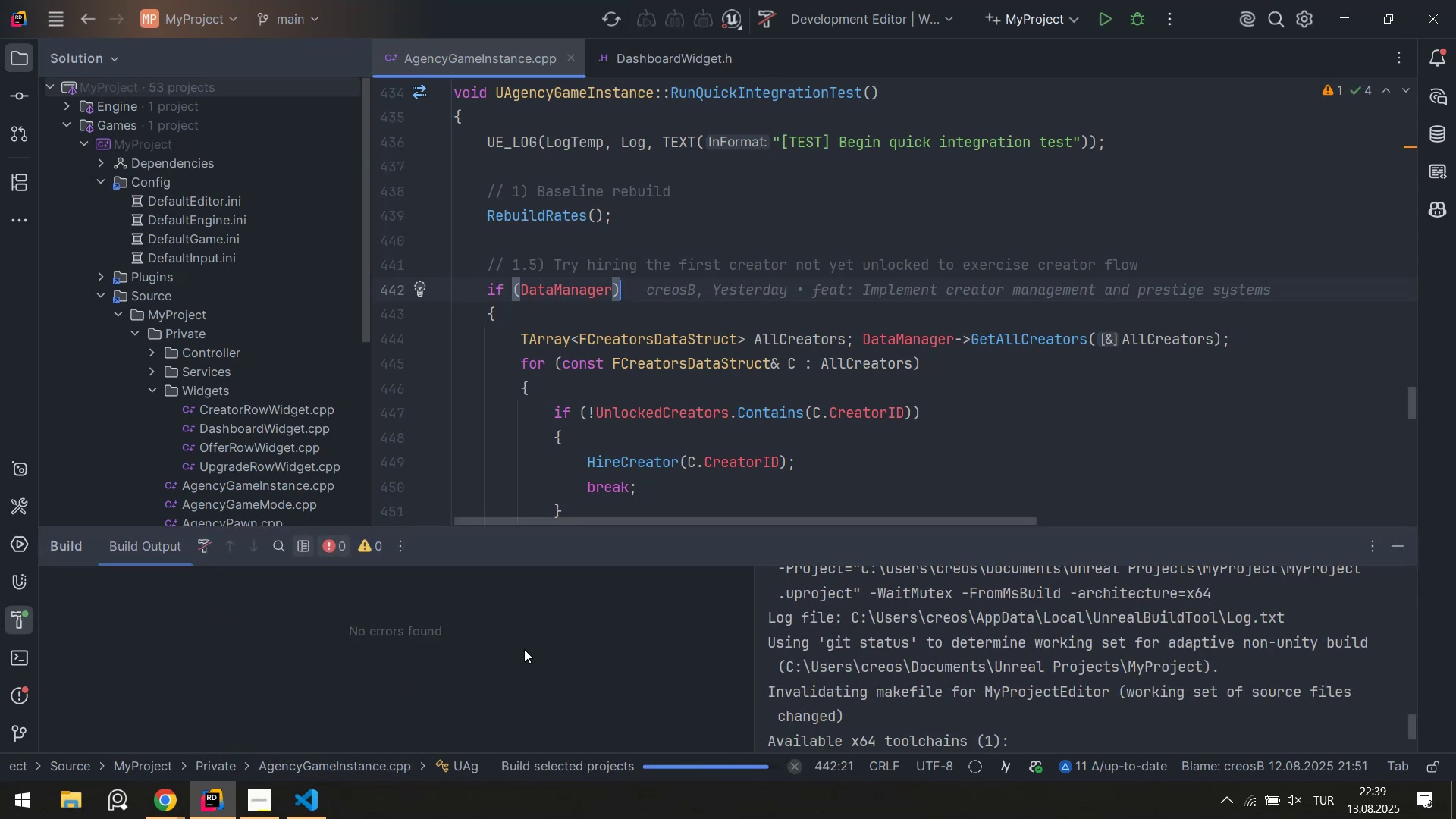 
wait(8.0)
 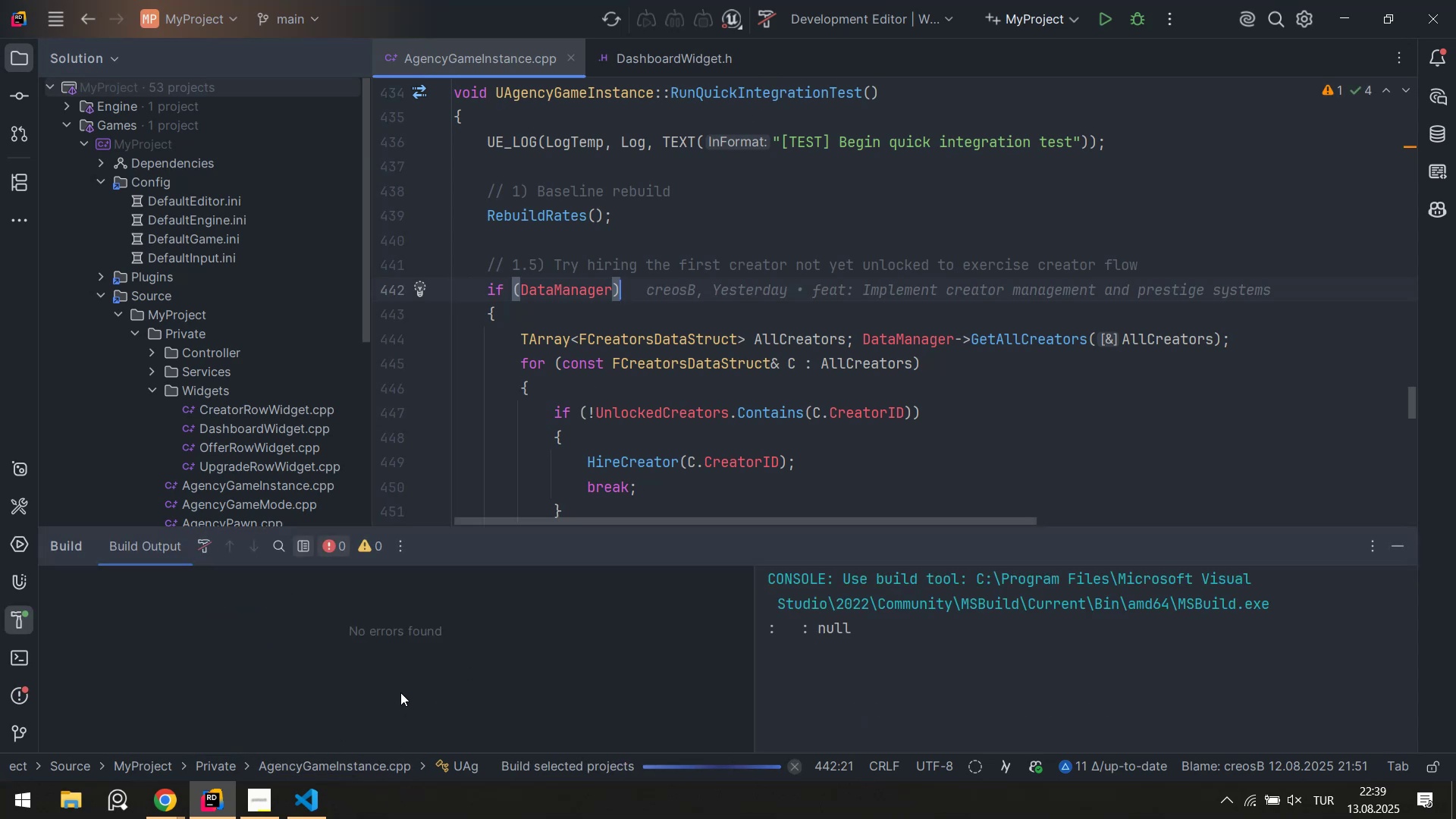 
left_click([306, 796])
 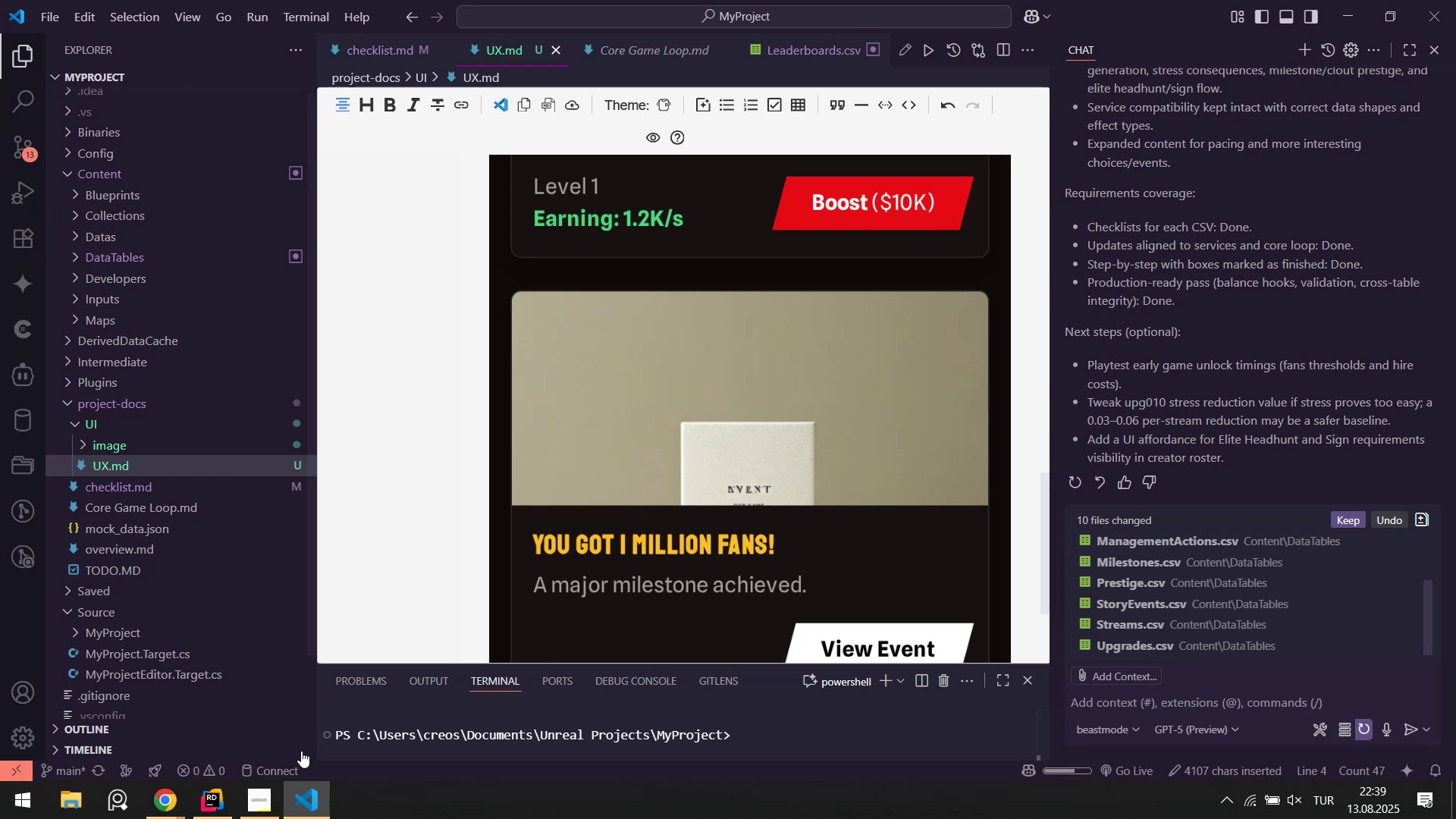 
left_click([262, 806])
 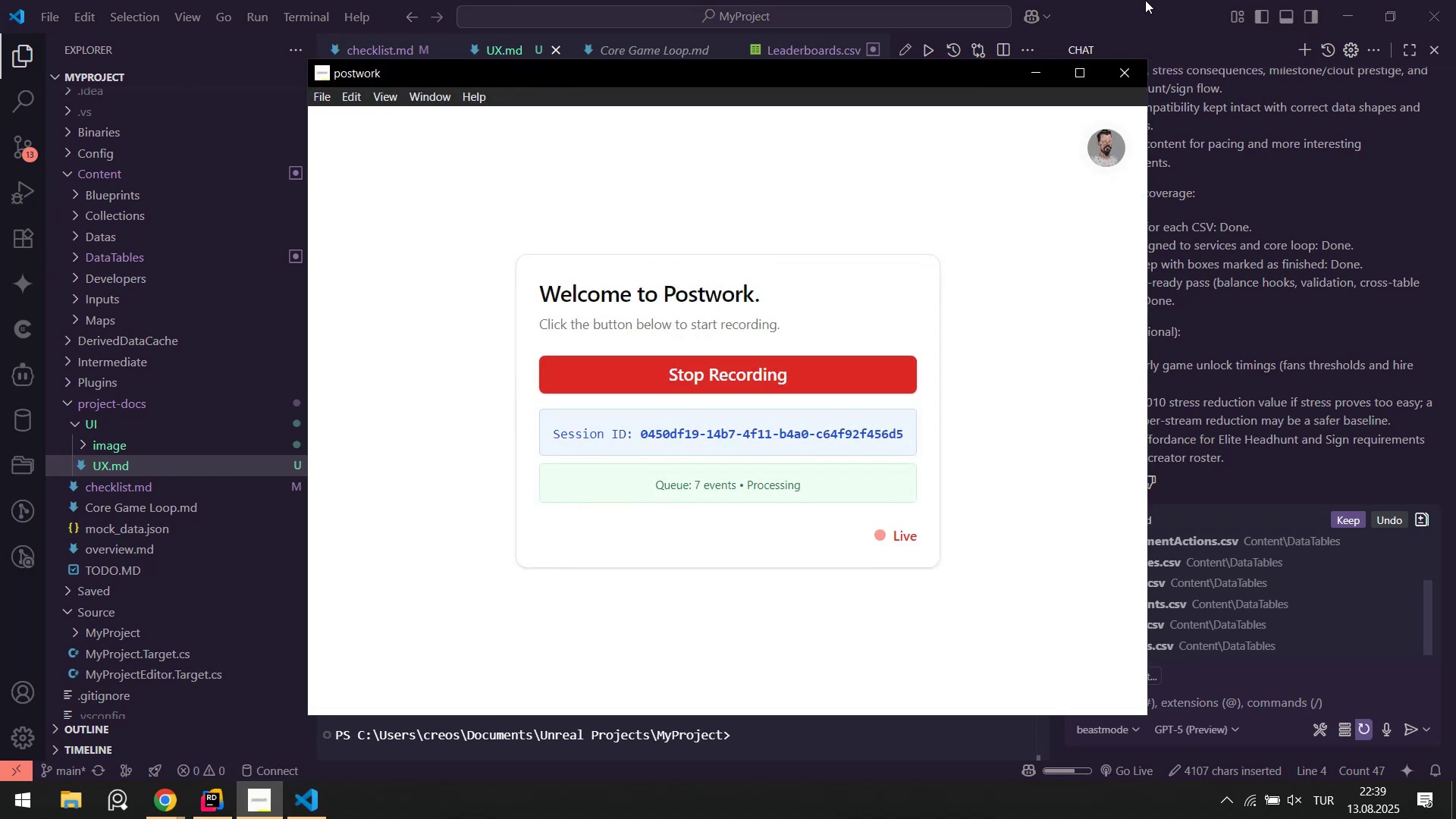 
left_click([1145, 0])
 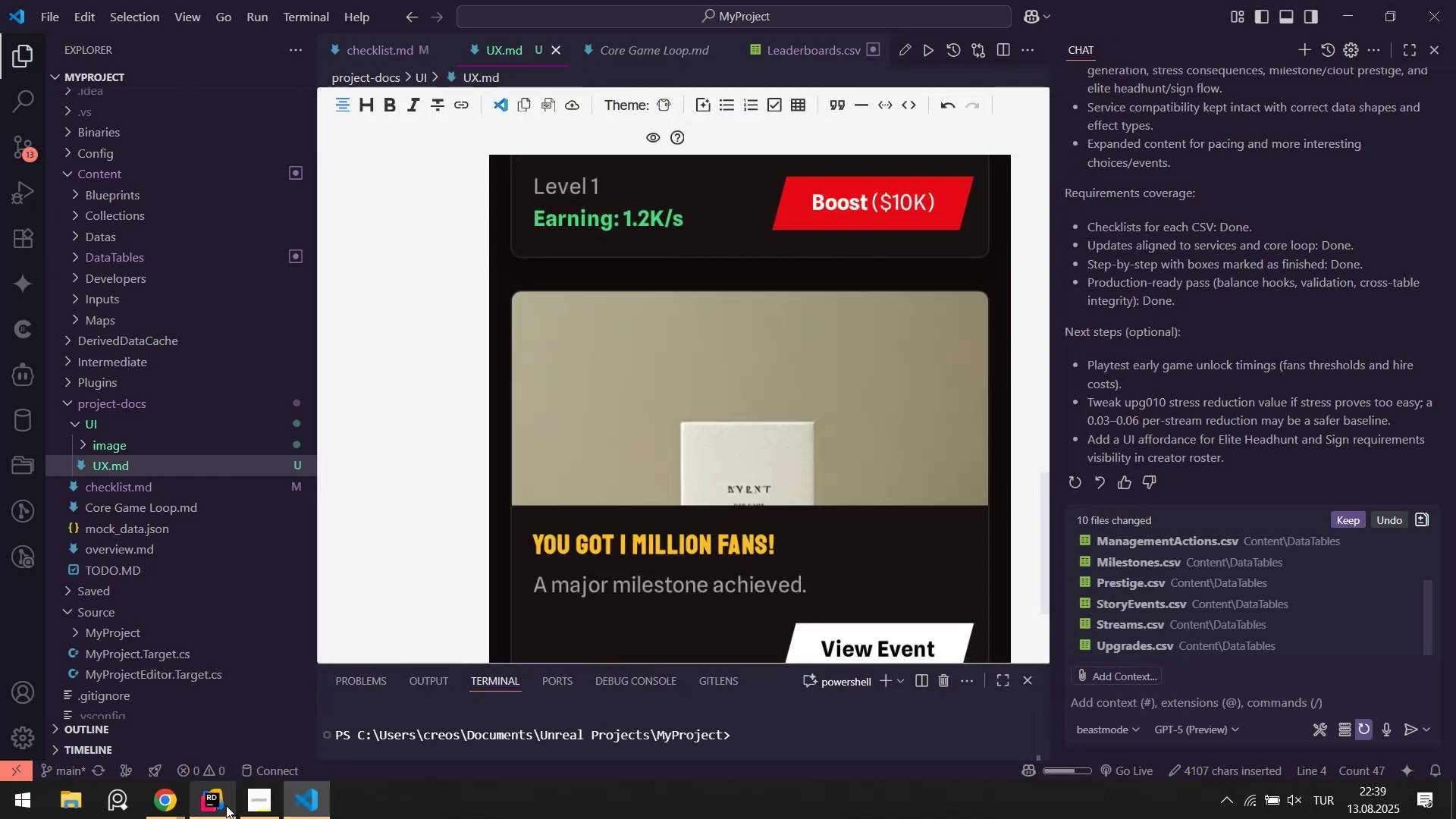 
left_click([224, 806])
 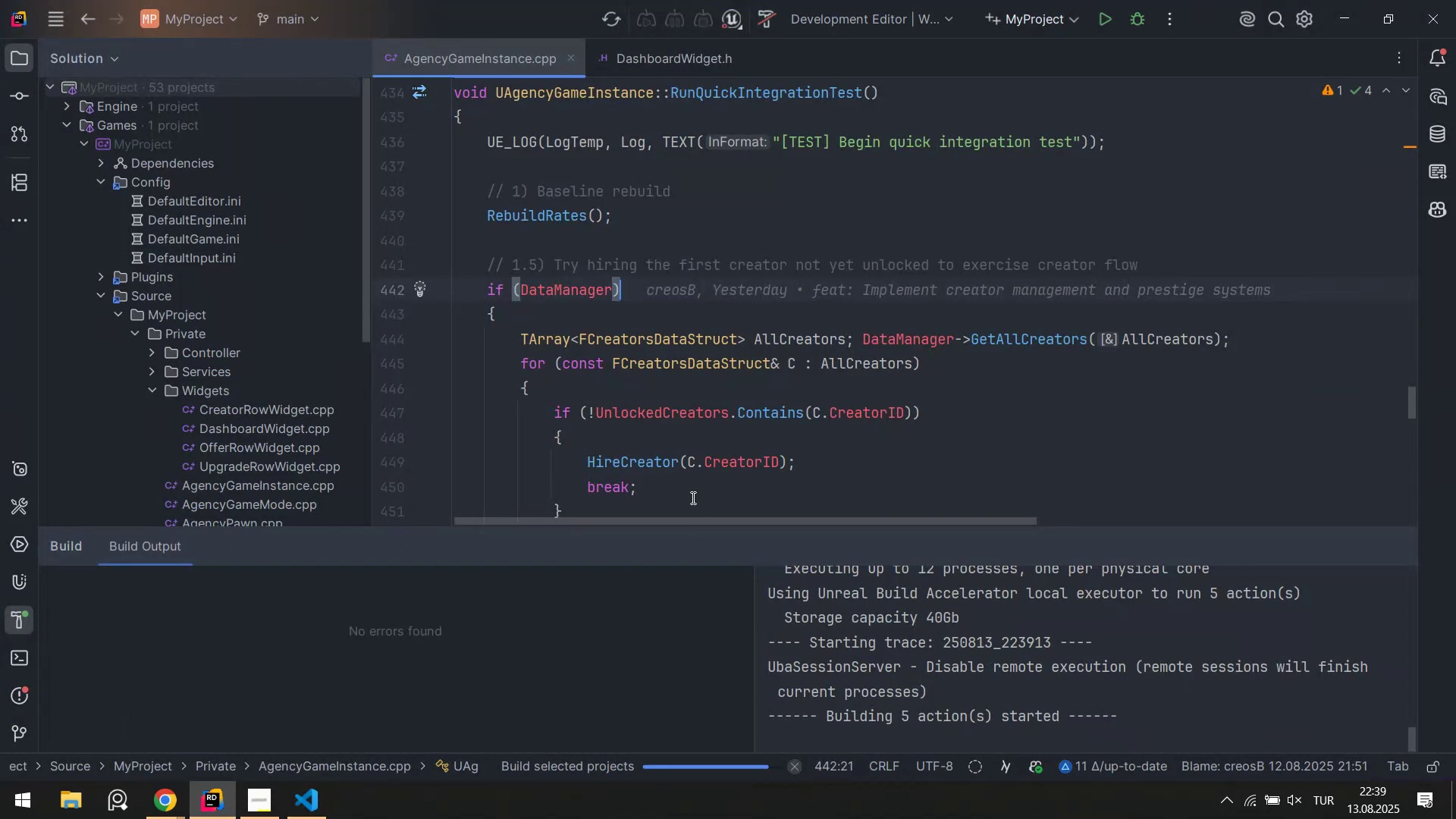 
wait(10.3)
 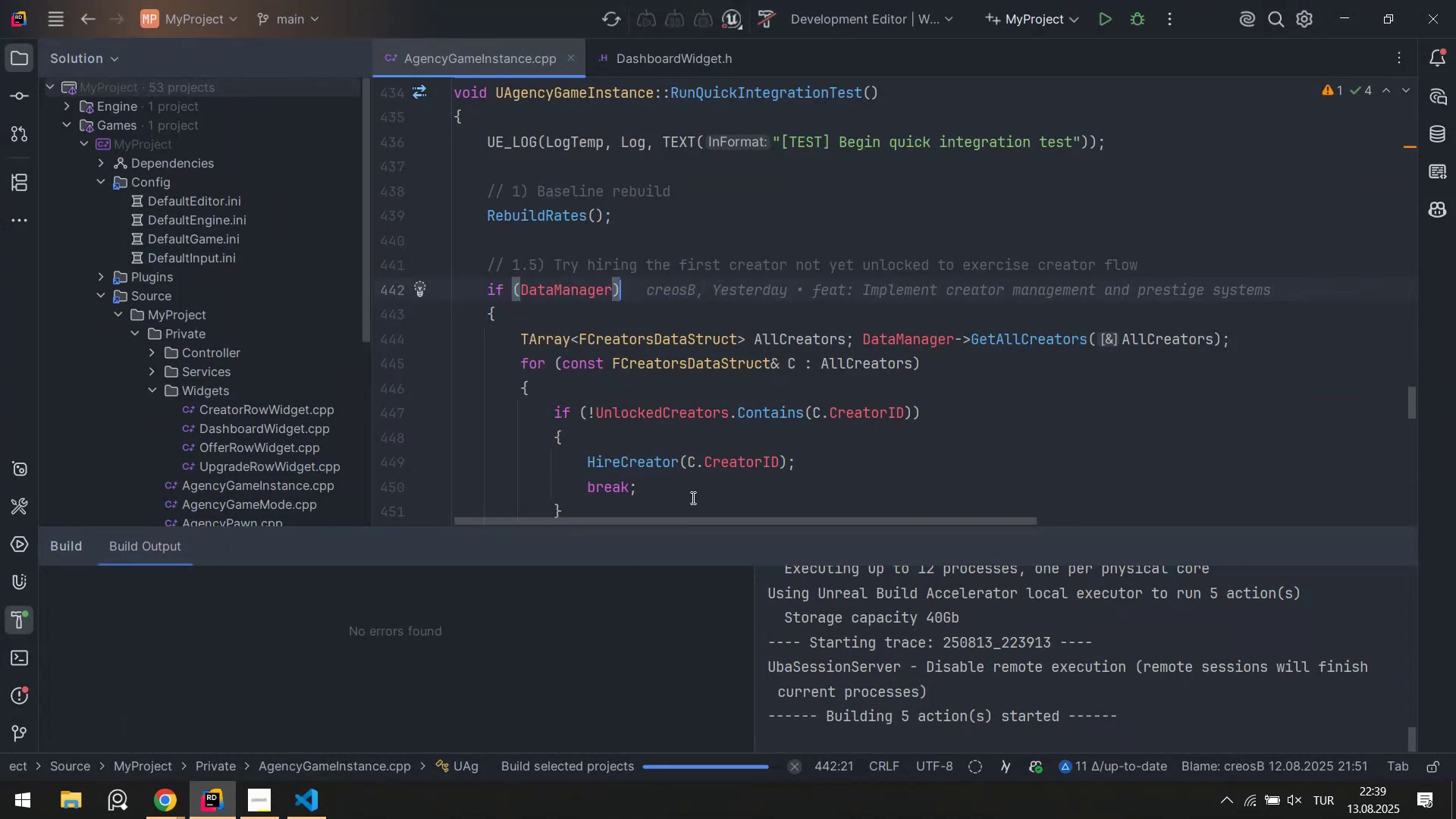 
middle_click([510, 43])
 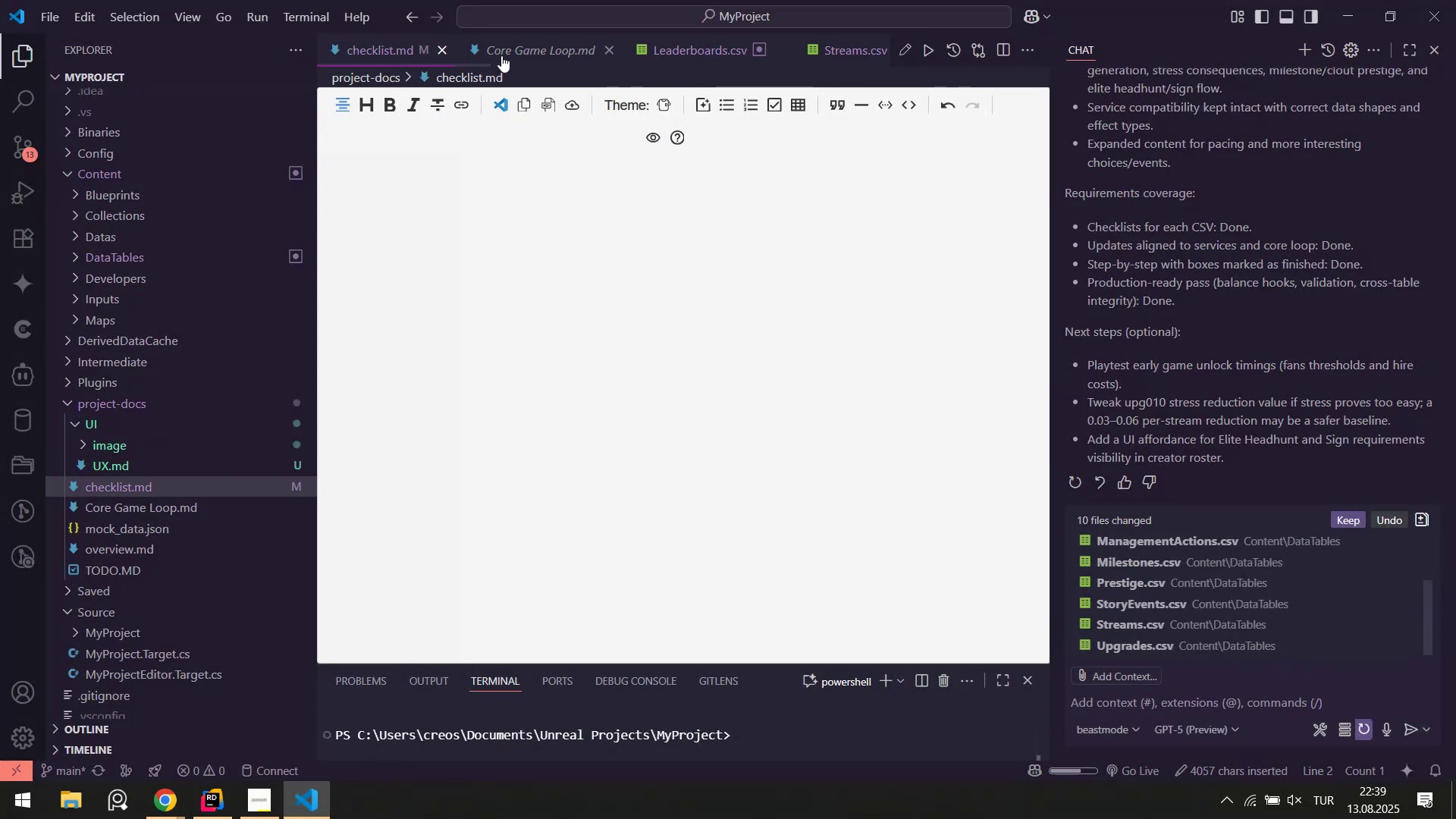 
left_click([501, 55])
 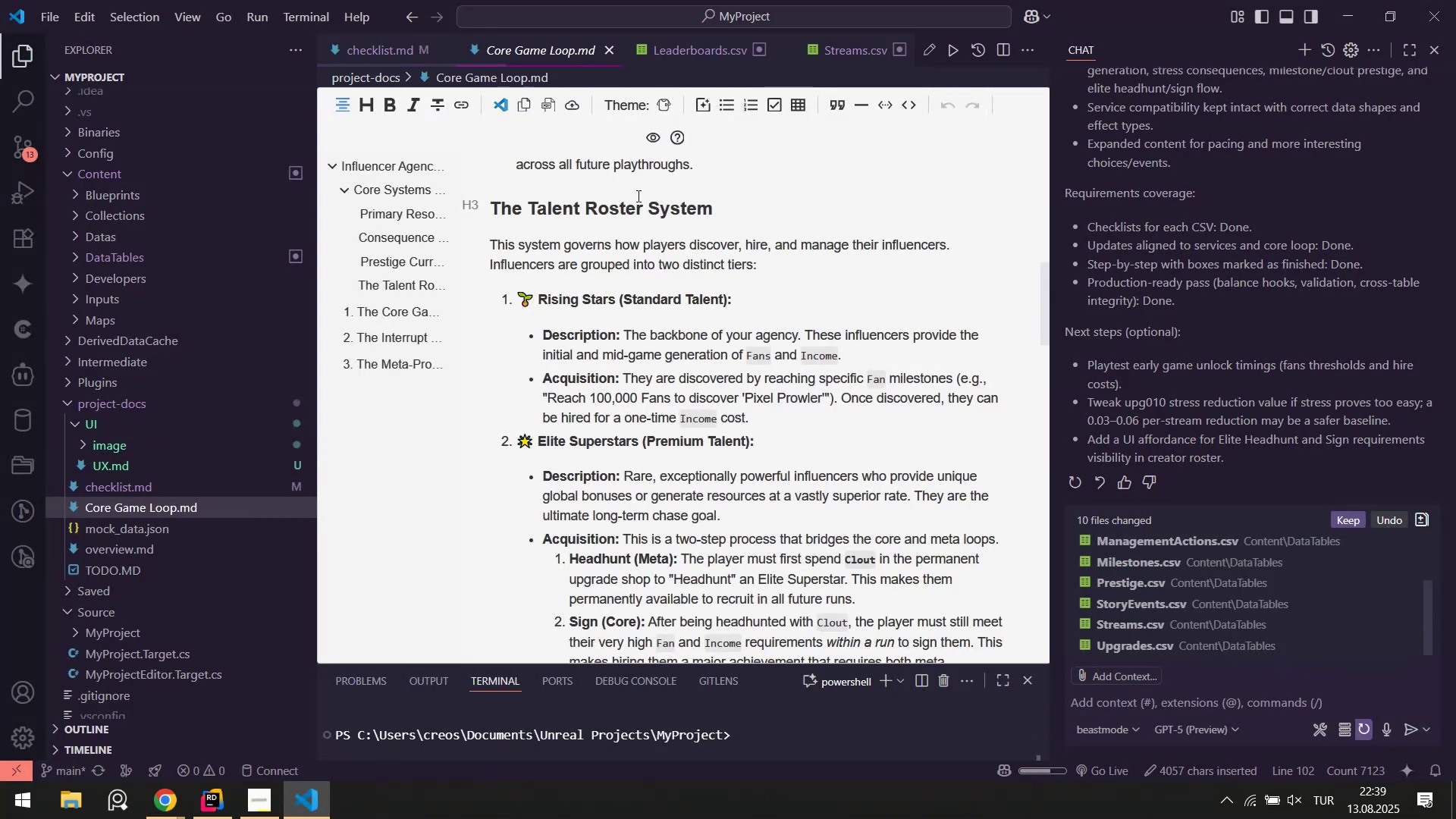 
scroll: coordinate [644, 350], scroll_direction: down, amount: 1.0
 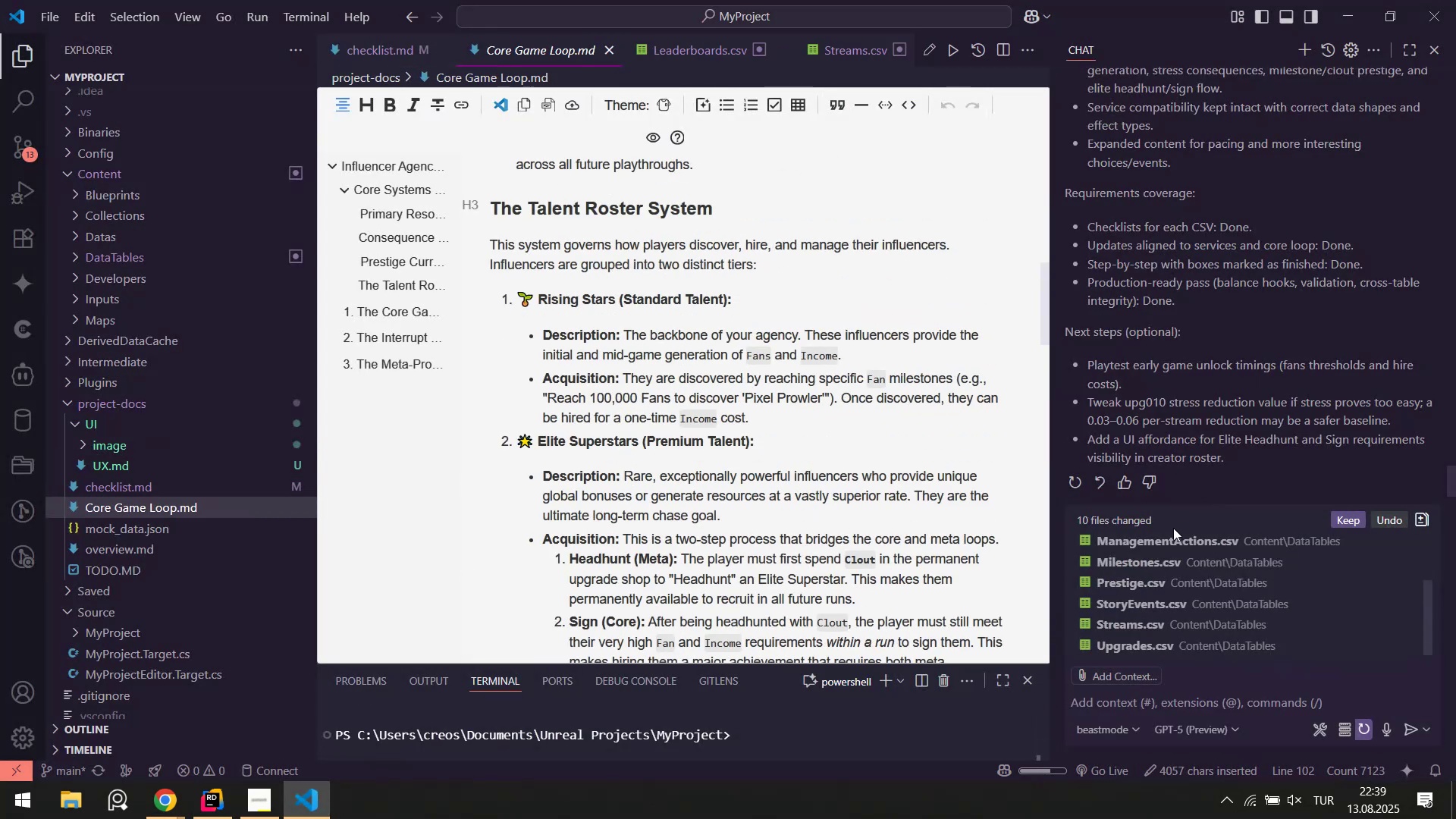 
left_click([1132, 541])
 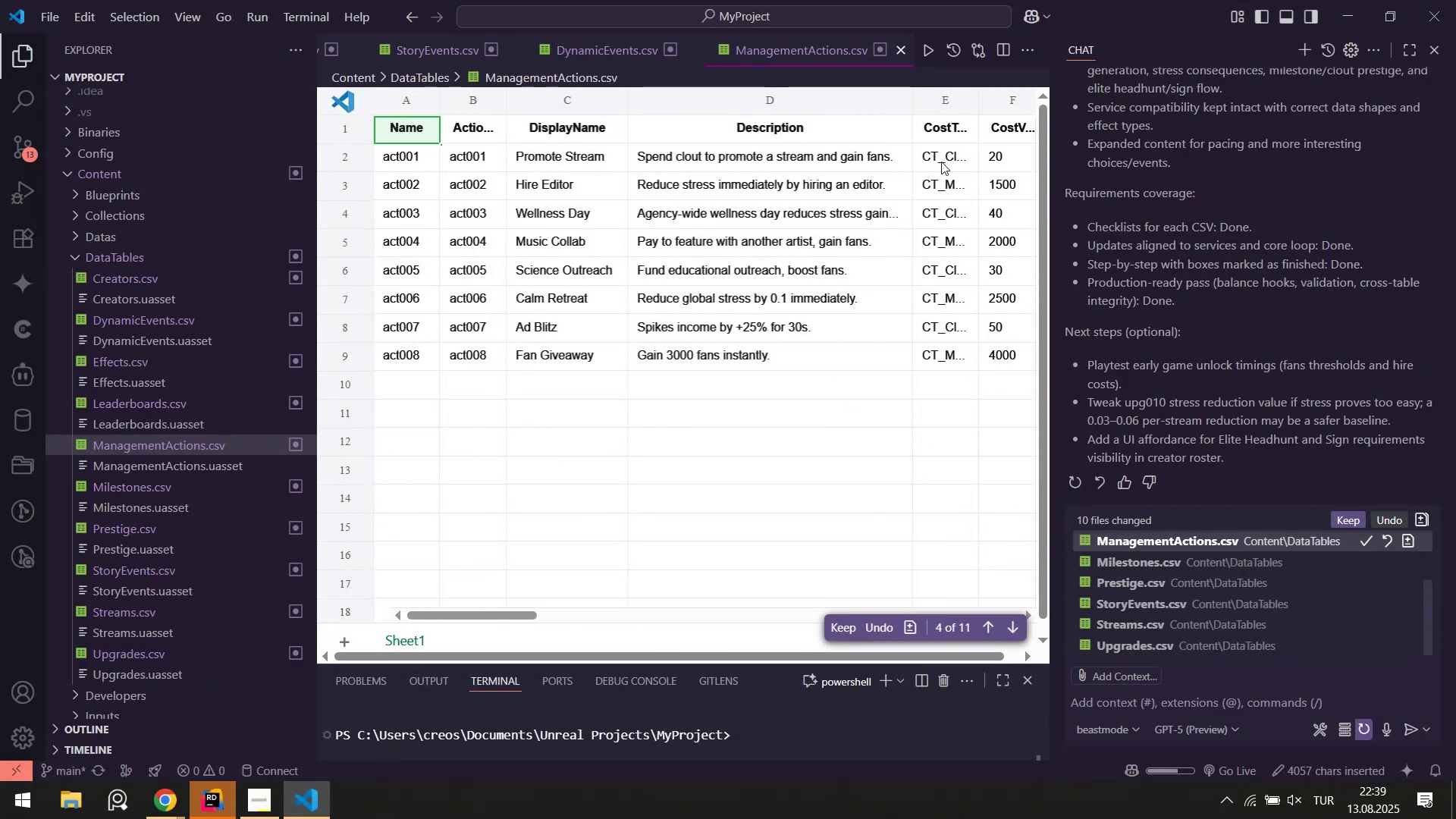 
left_click_drag(start_coordinate=[506, 615], to_coordinate=[447, 633])
 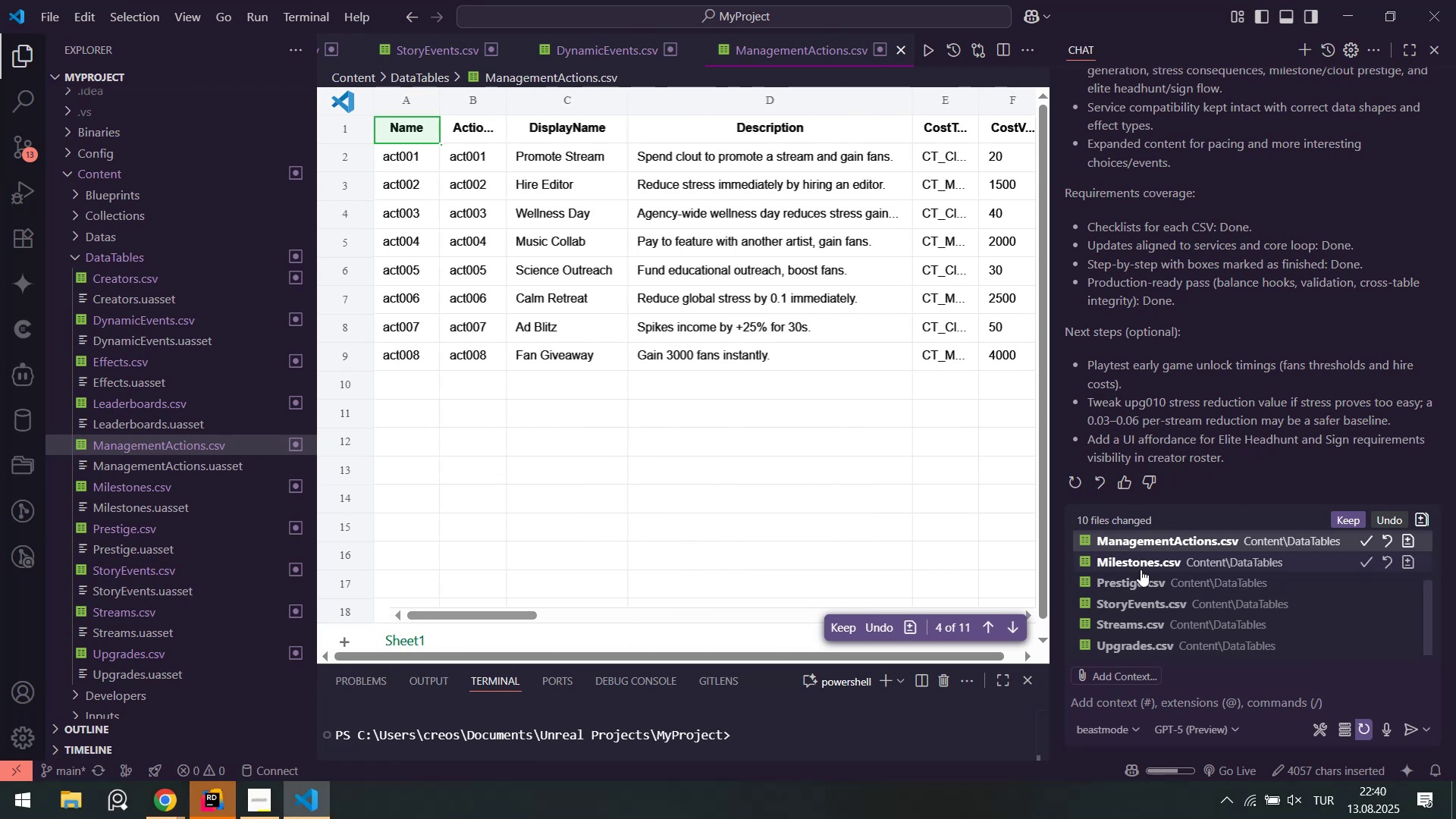 
left_click([1141, 570])
 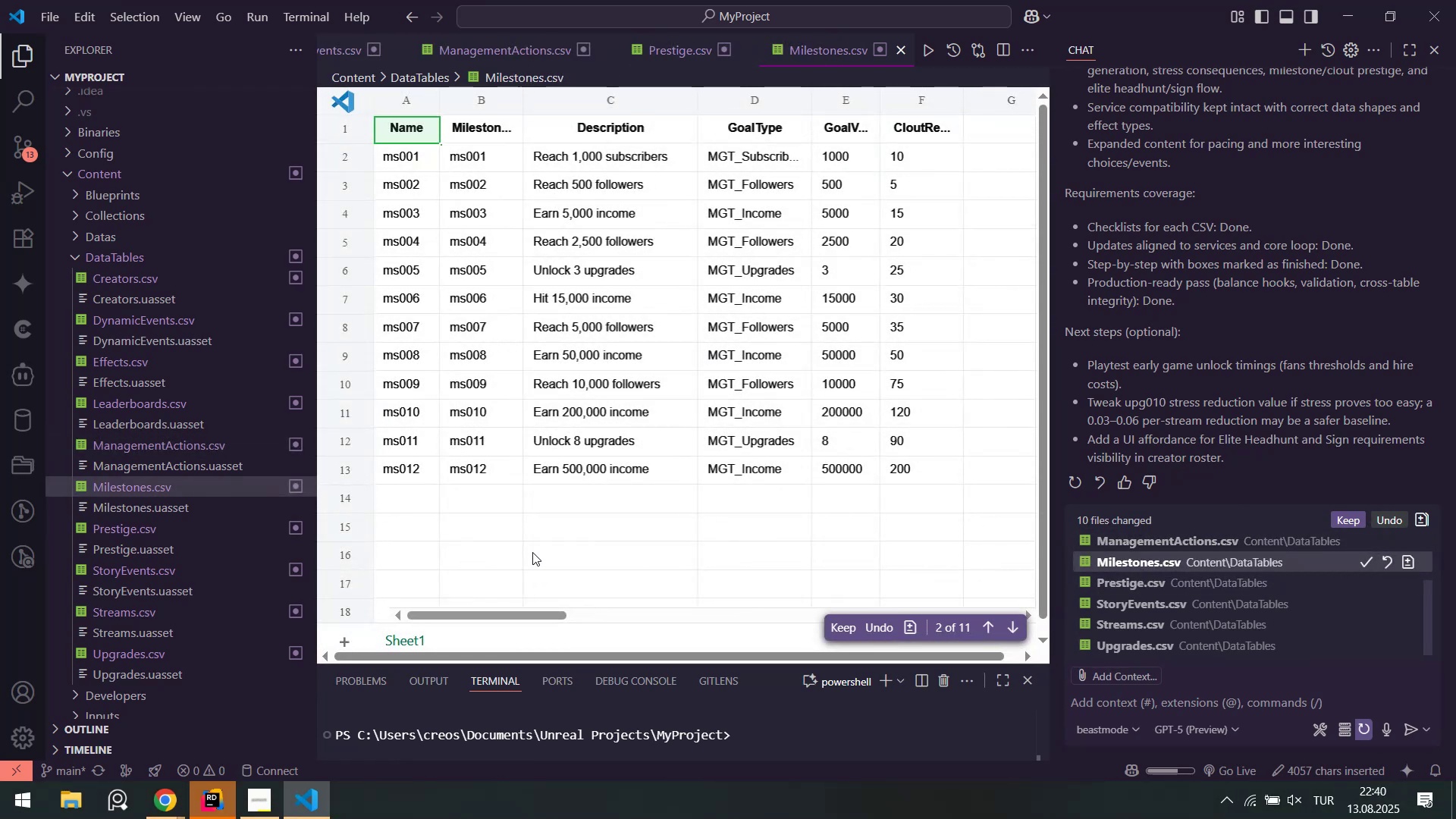 
left_click([209, 796])
 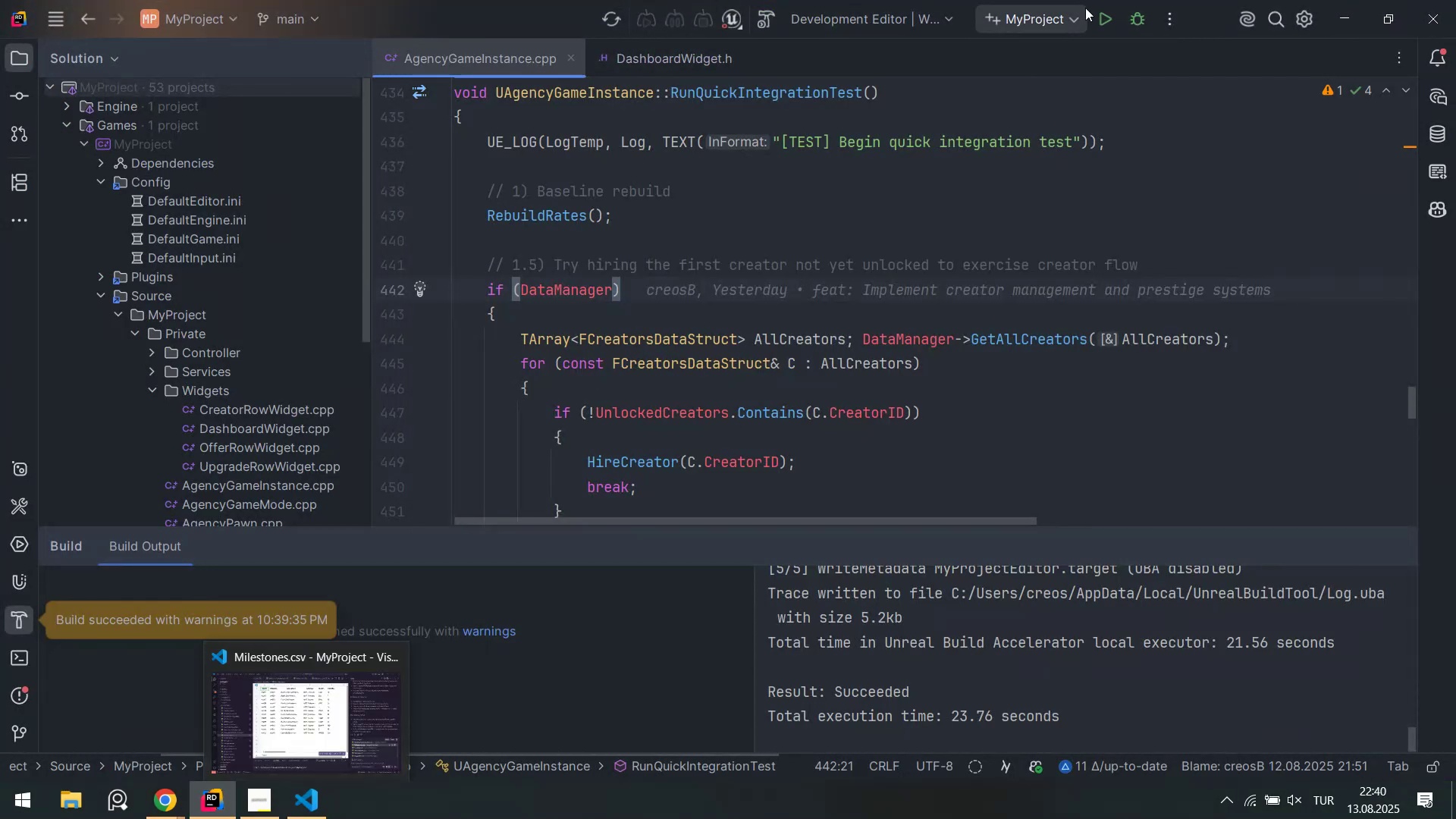 
left_click([1109, 13])
 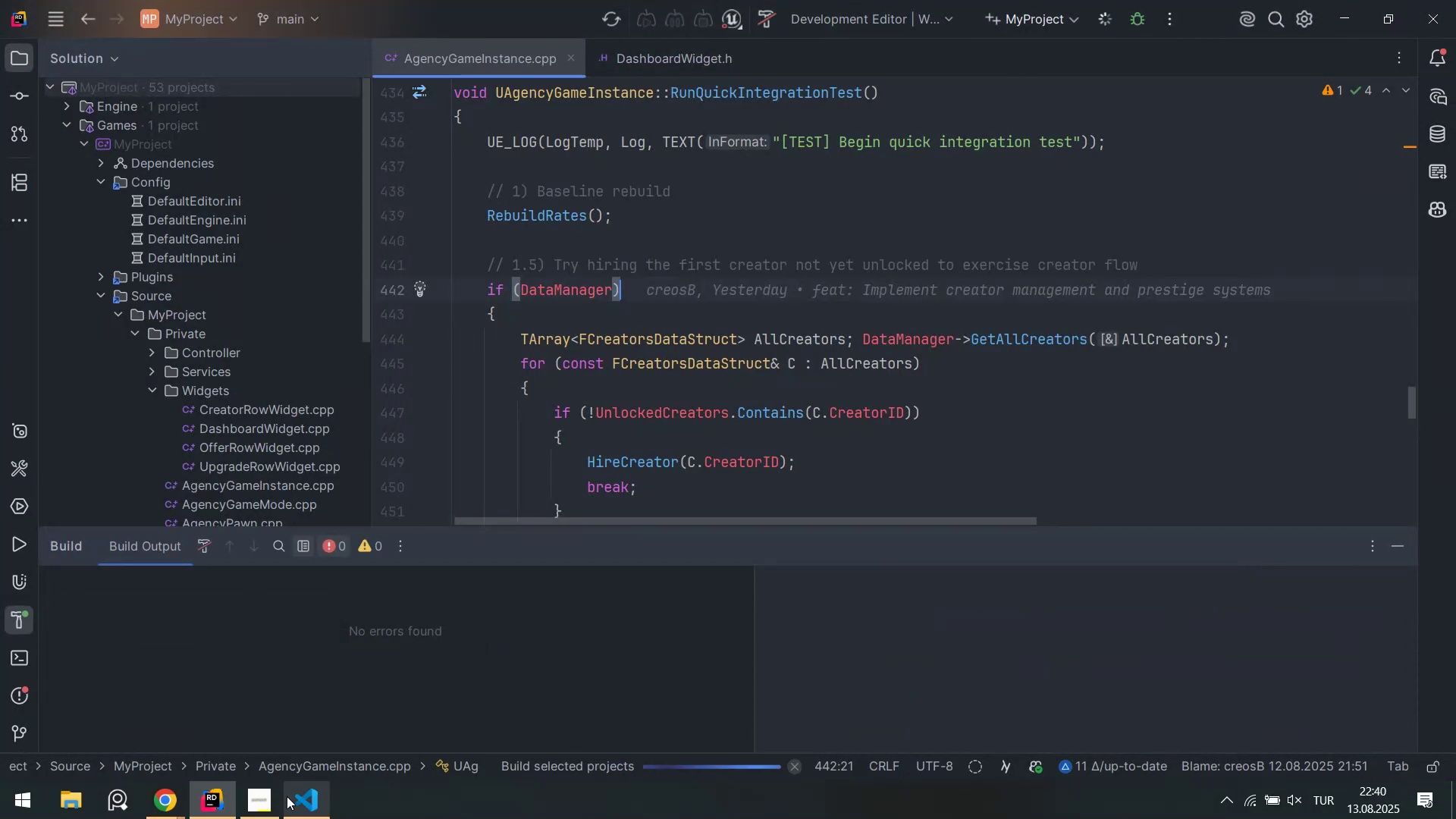 
left_click([299, 818])
 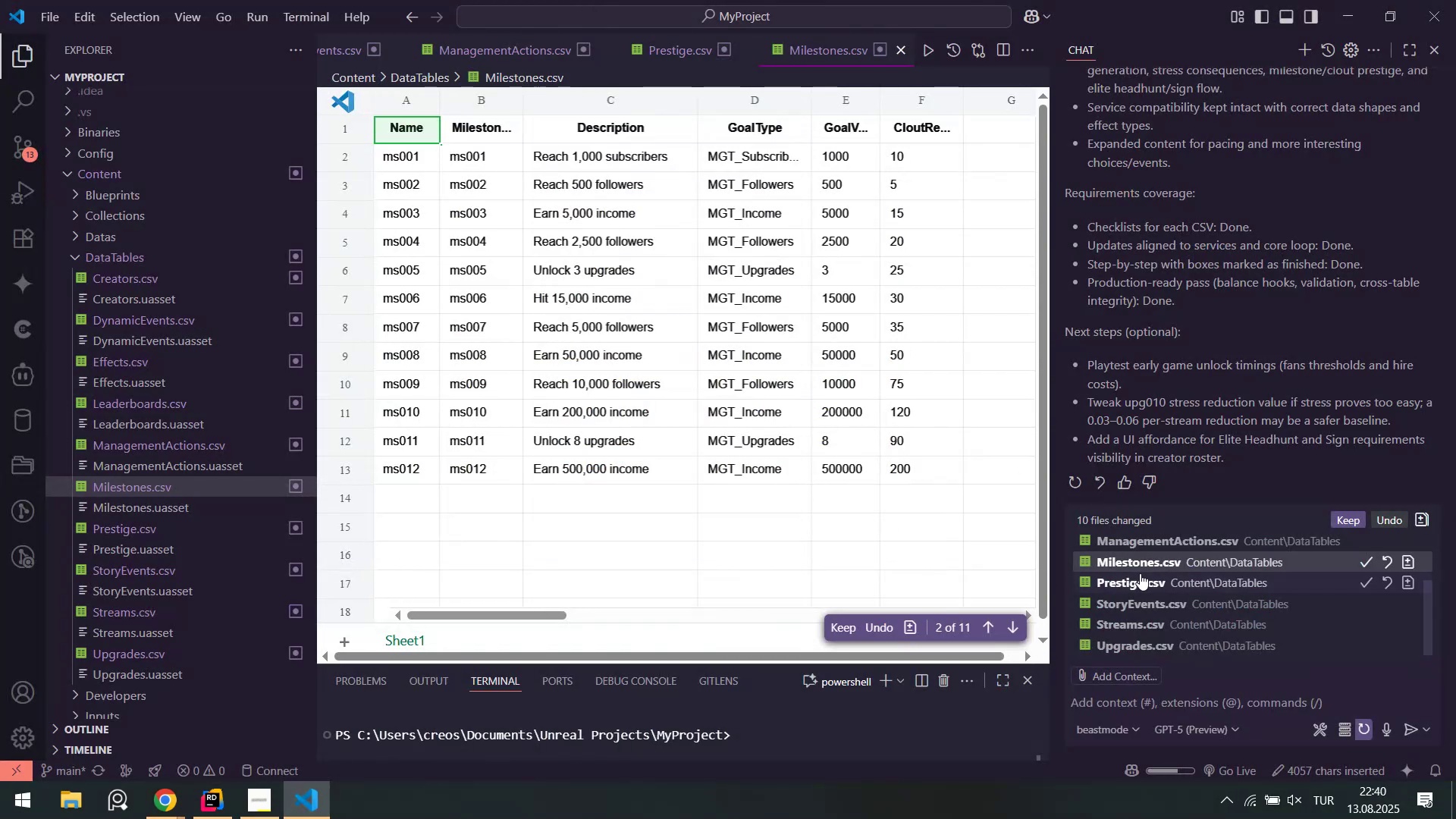 
left_click([1140, 573])
 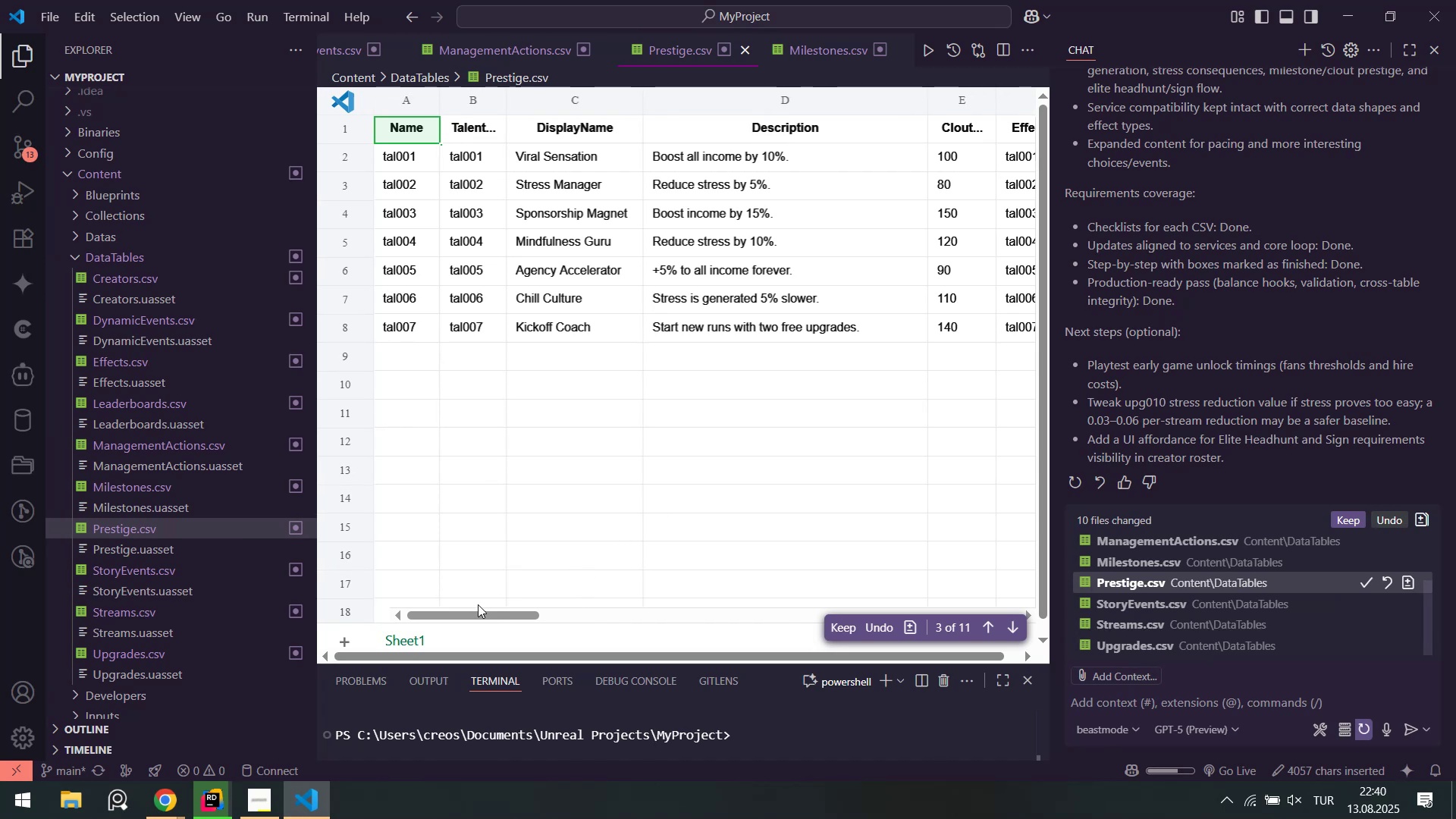 
left_click_drag(start_coordinate=[491, 613], to_coordinate=[380, 607])
 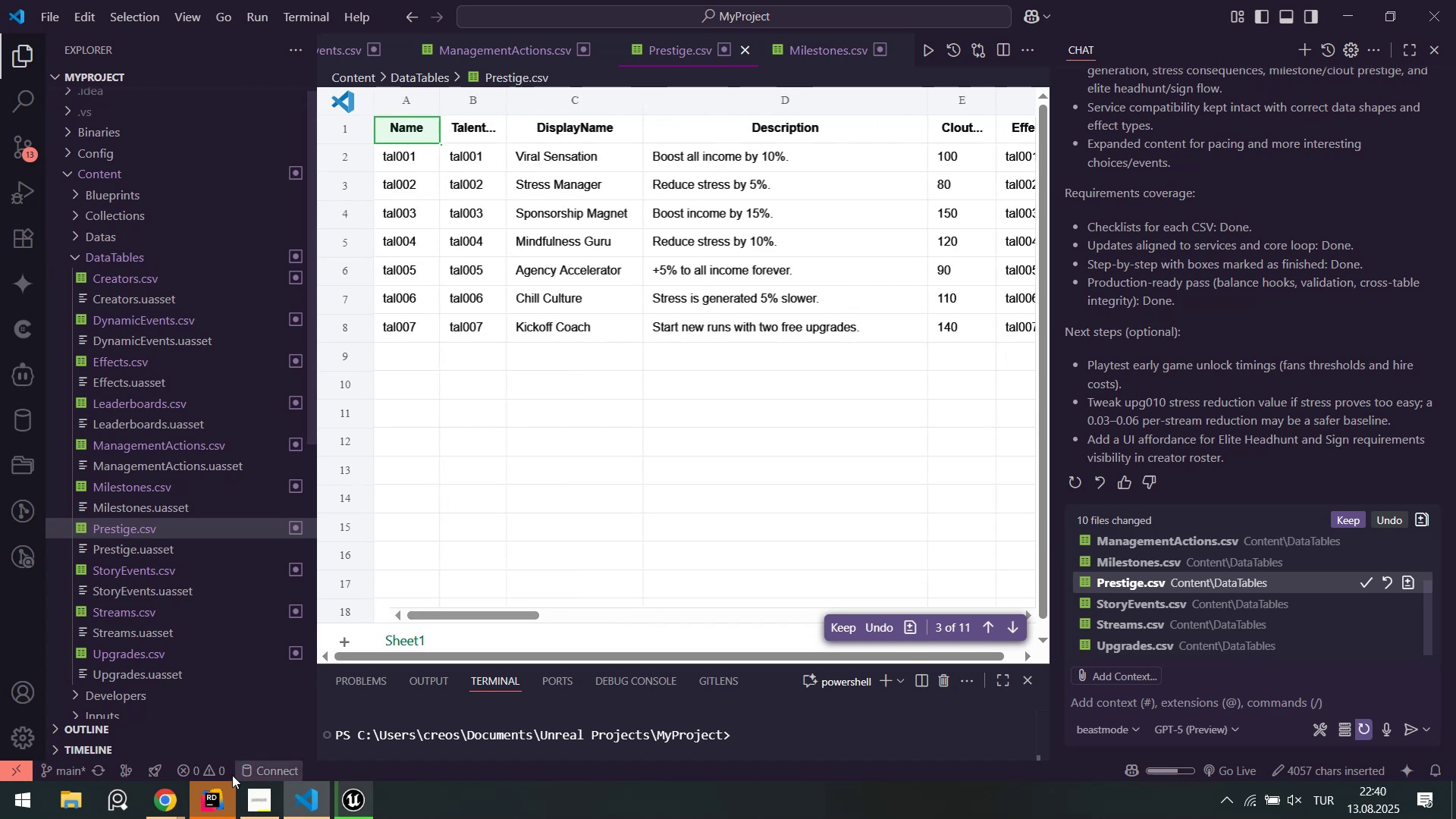 
left_click([223, 789])
 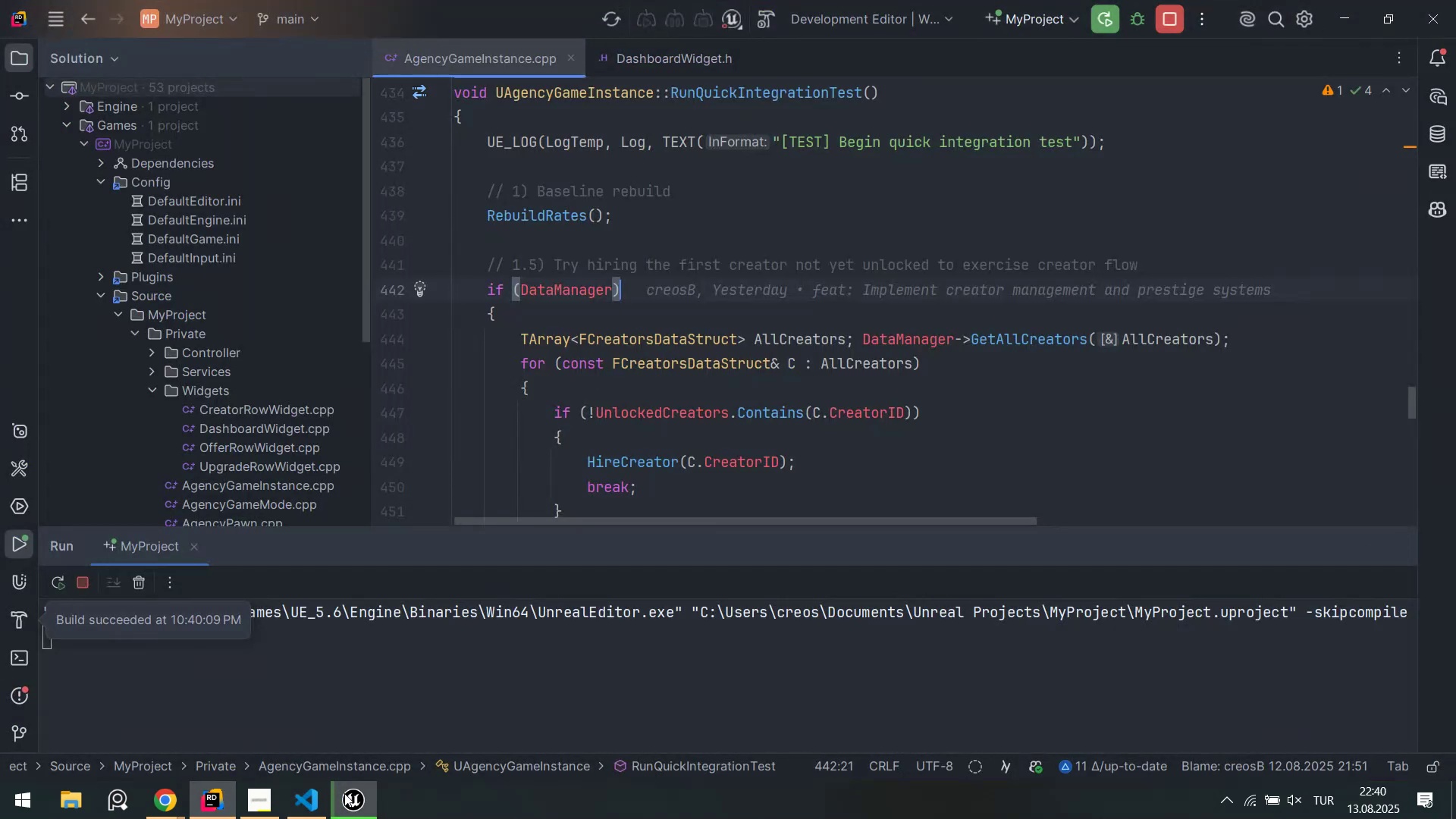 
left_click([352, 798])
 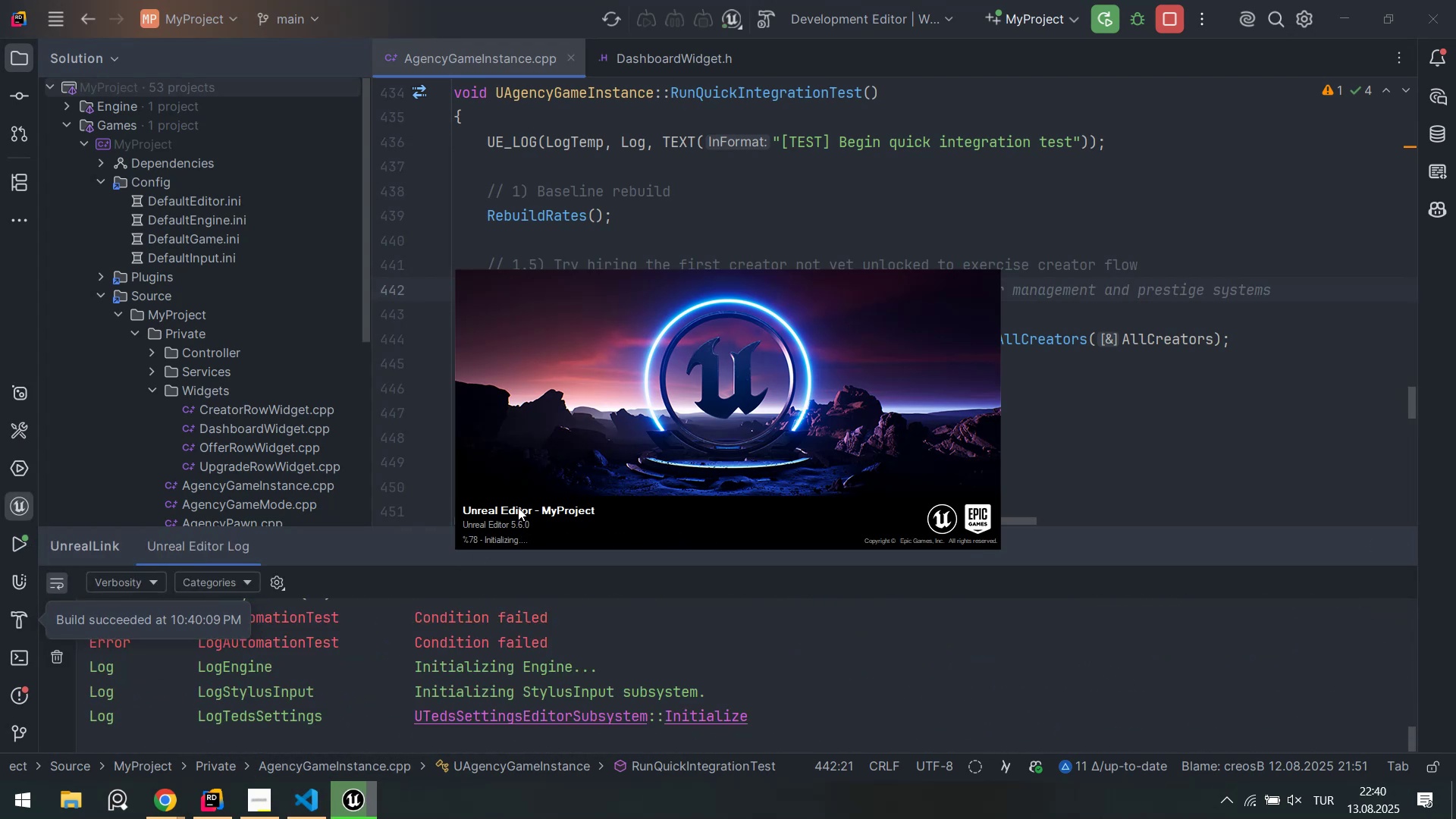 
wait(17.63)
 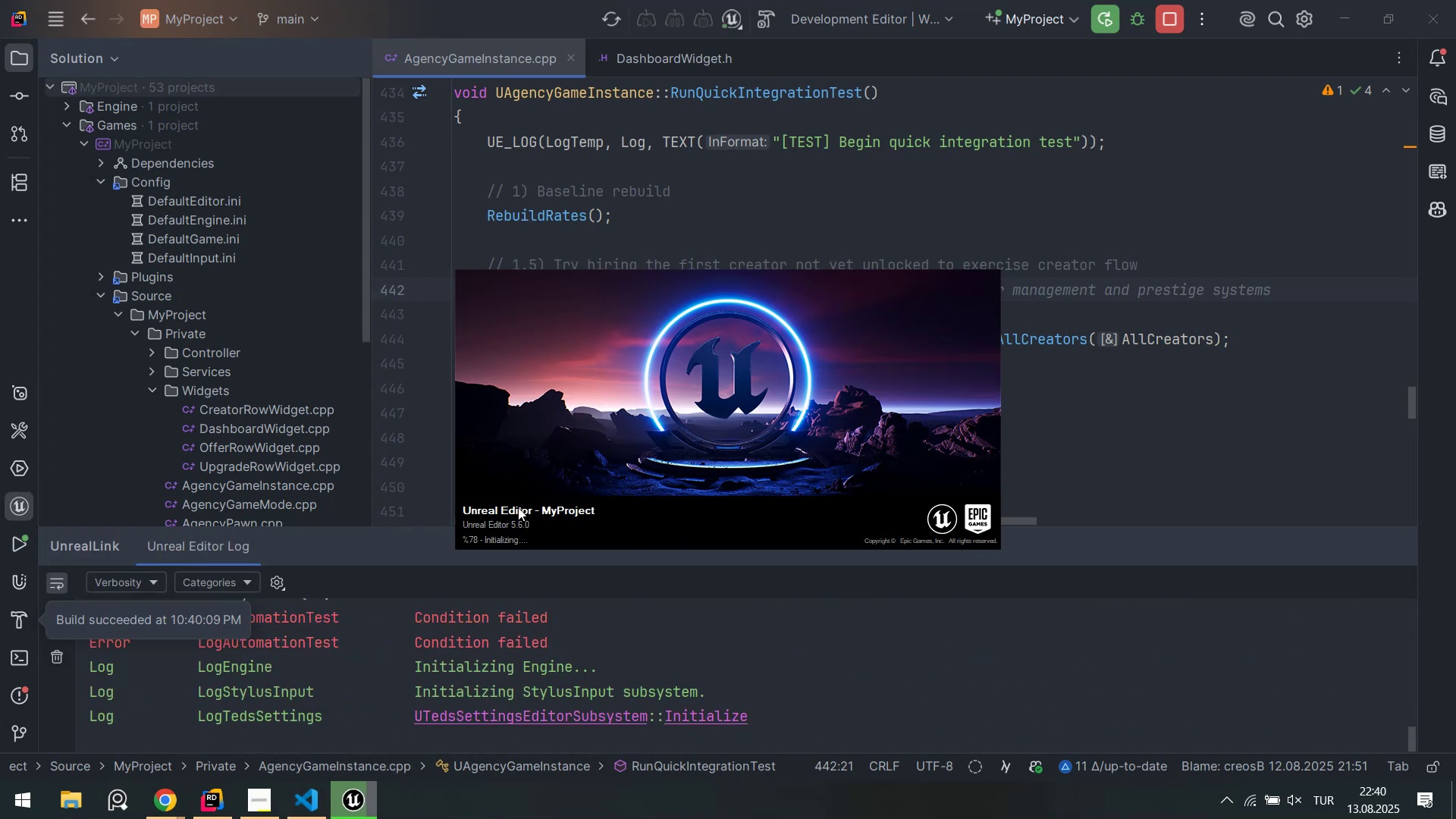 
left_click([357, 794])
 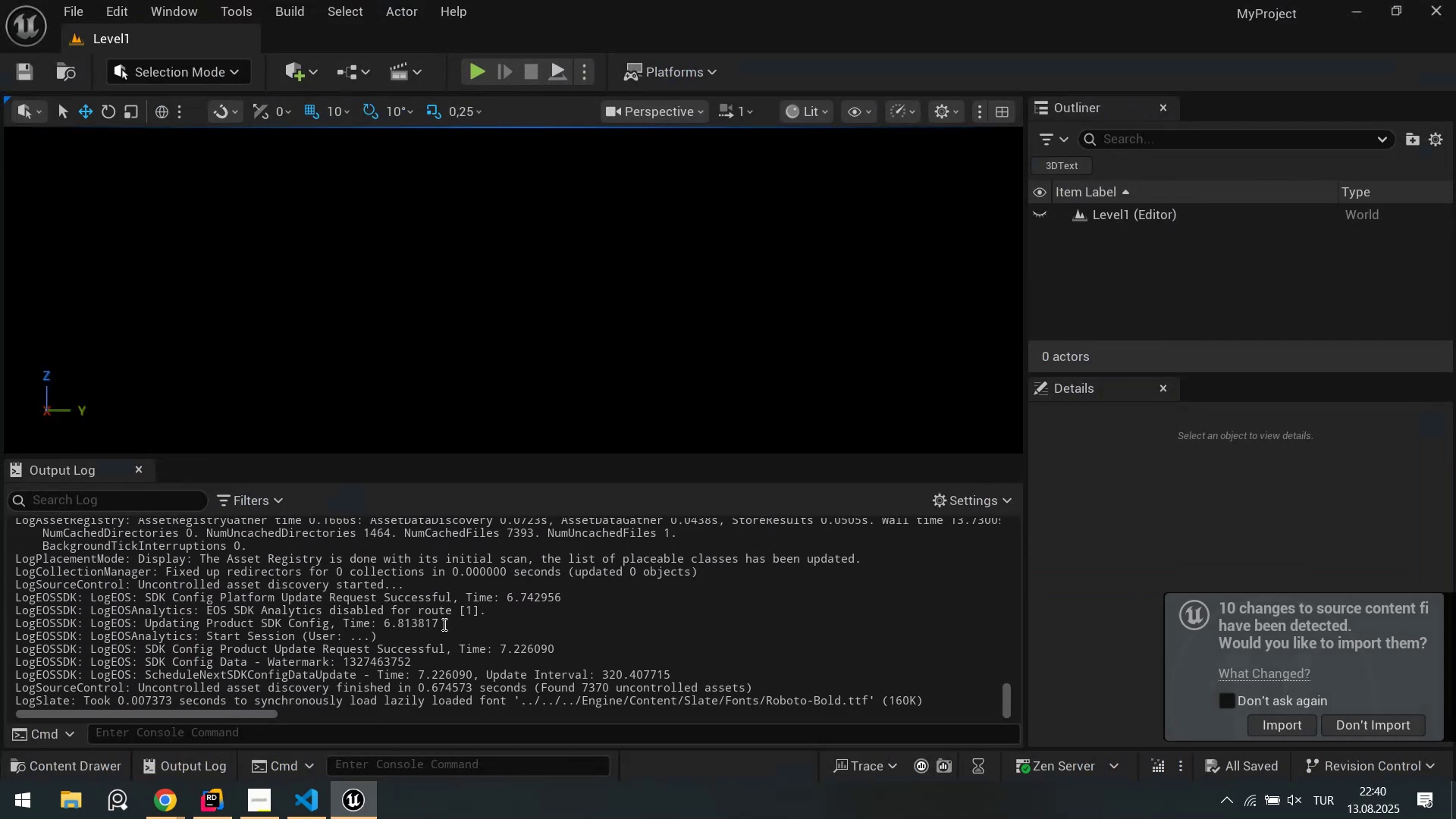 
left_click([1266, 728])
 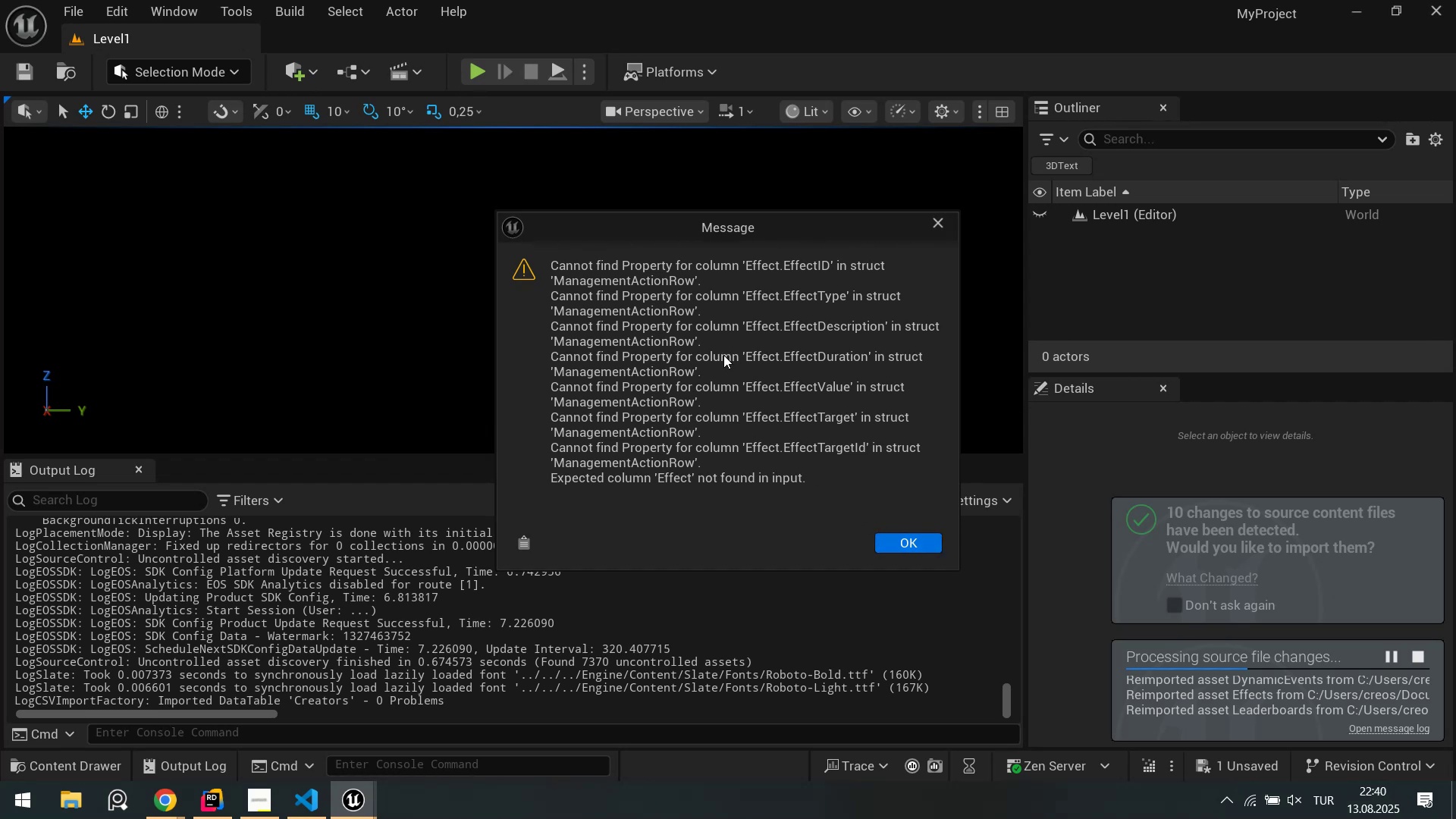 
left_click([520, 548])
 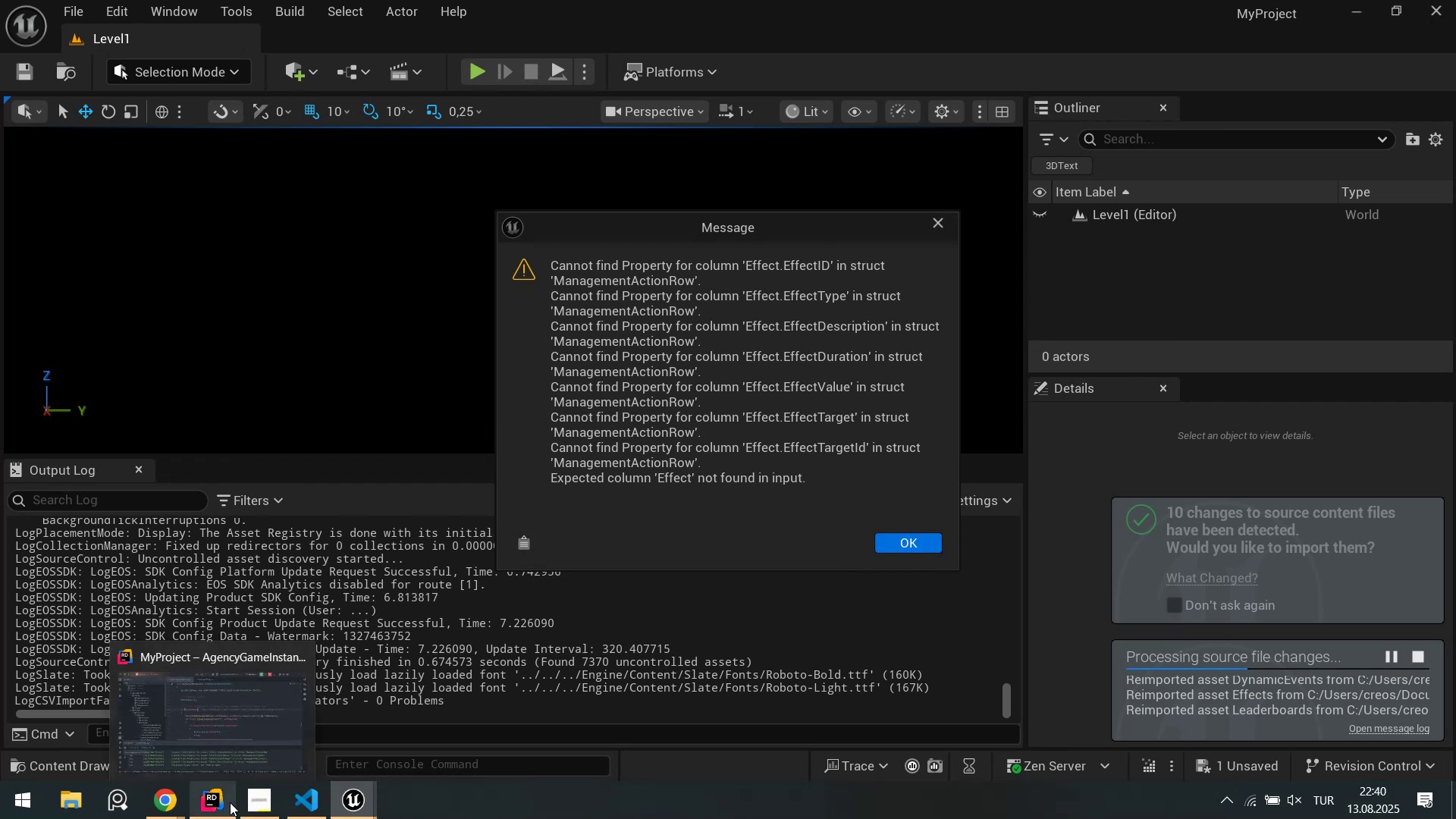 
left_click([309, 803])
 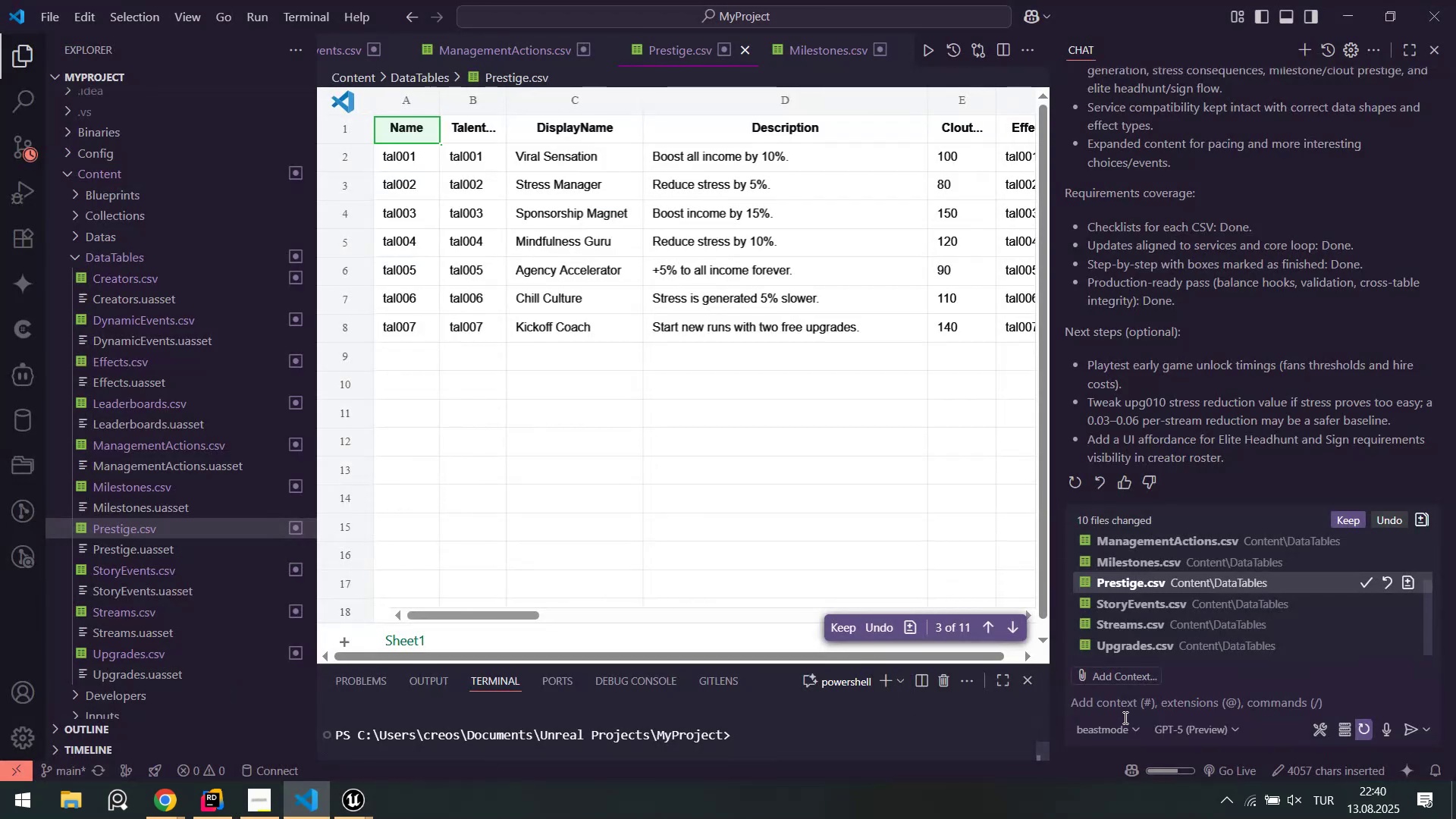 
left_click([1124, 717])
 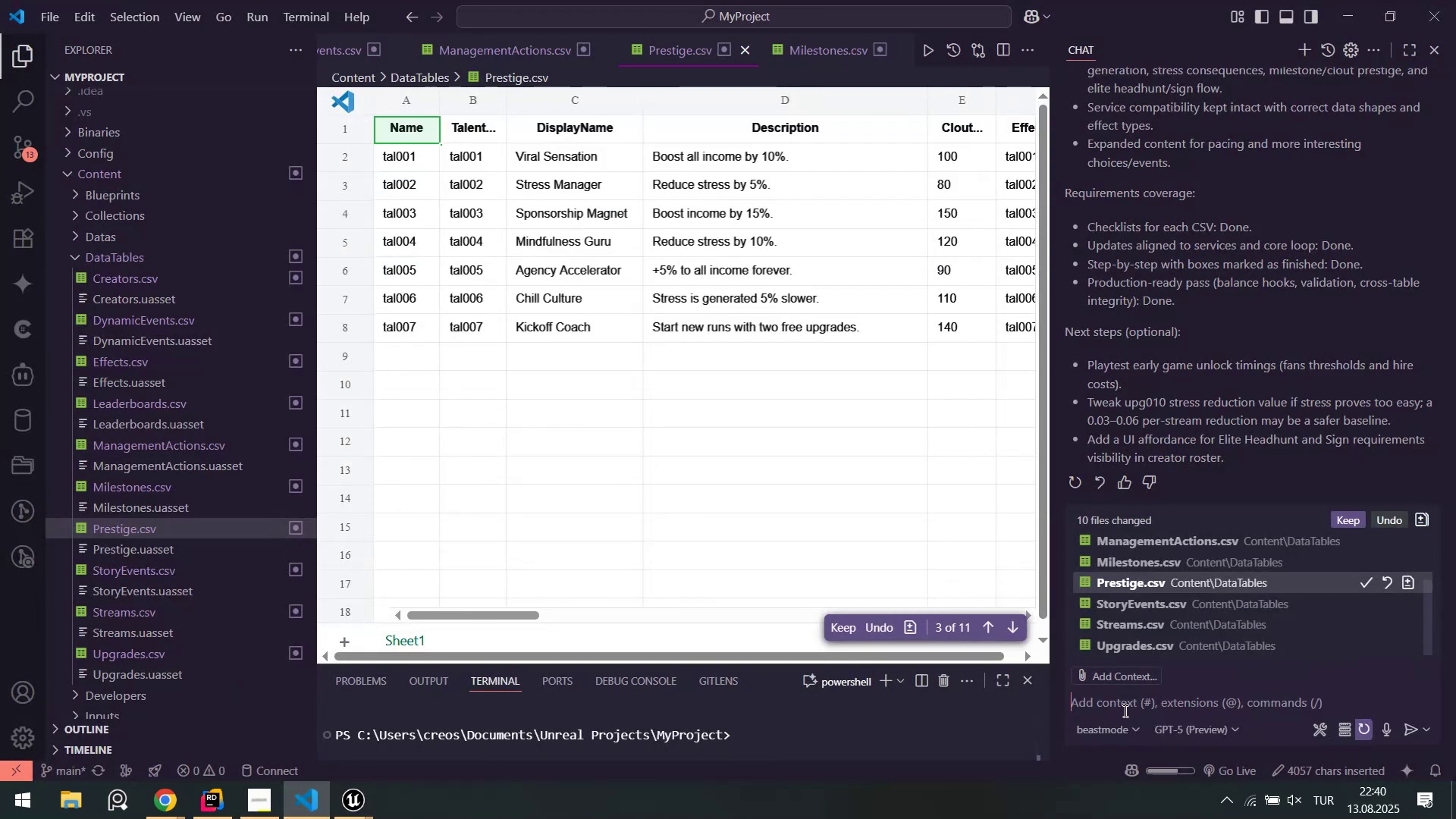 
key(Control+ControlLeft)
 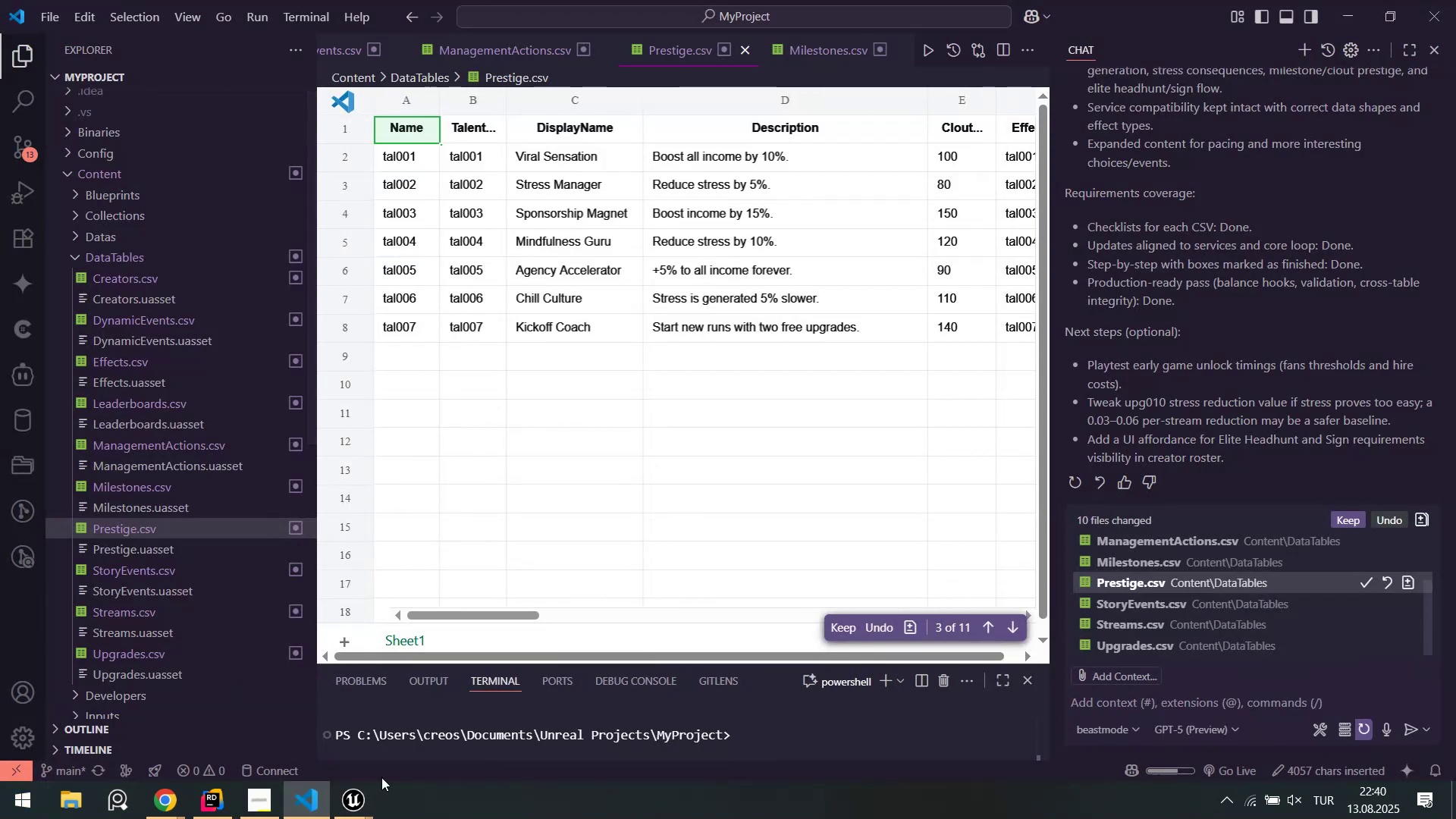 
left_click([356, 803])
 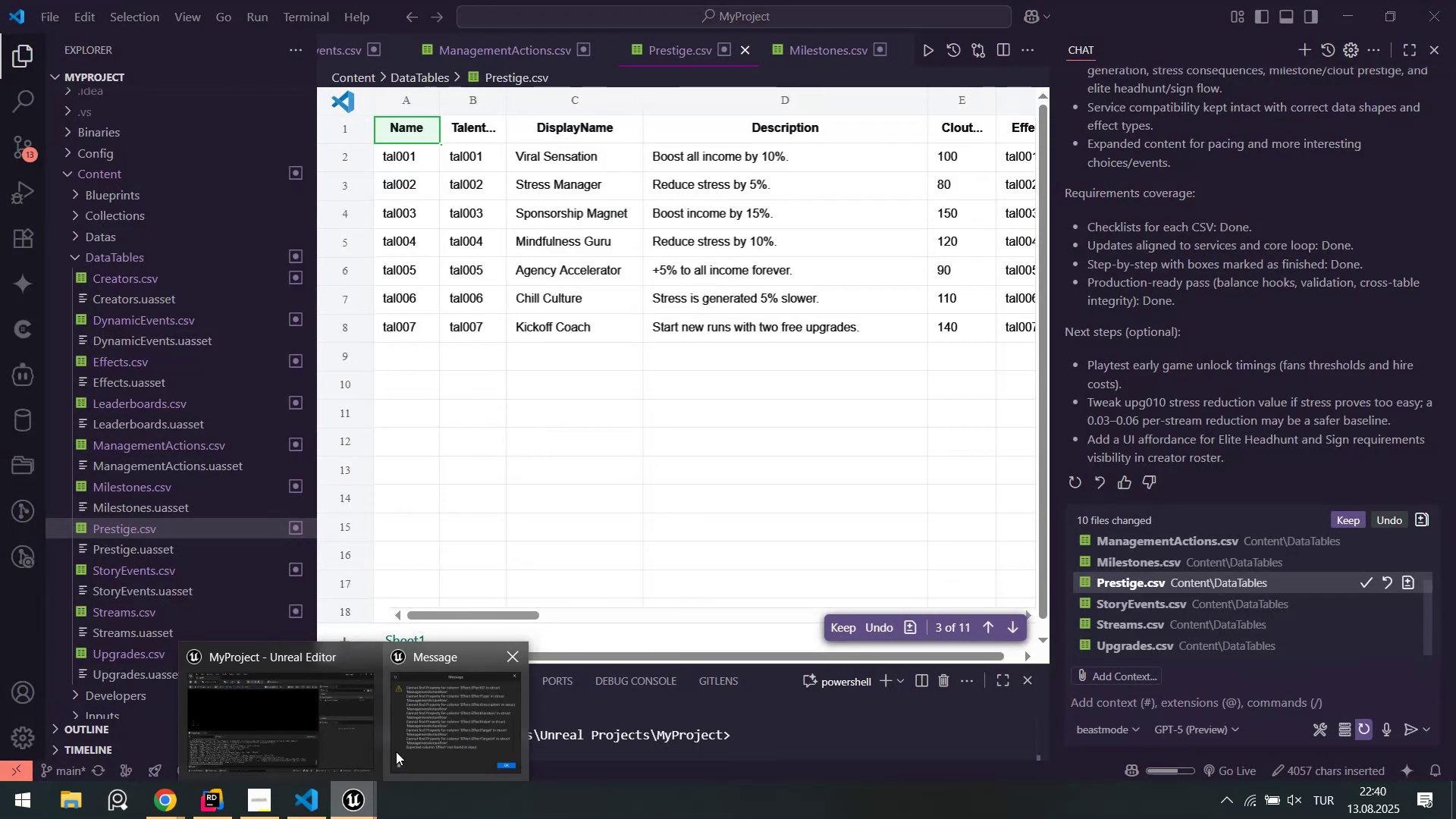 
left_click([405, 737])
 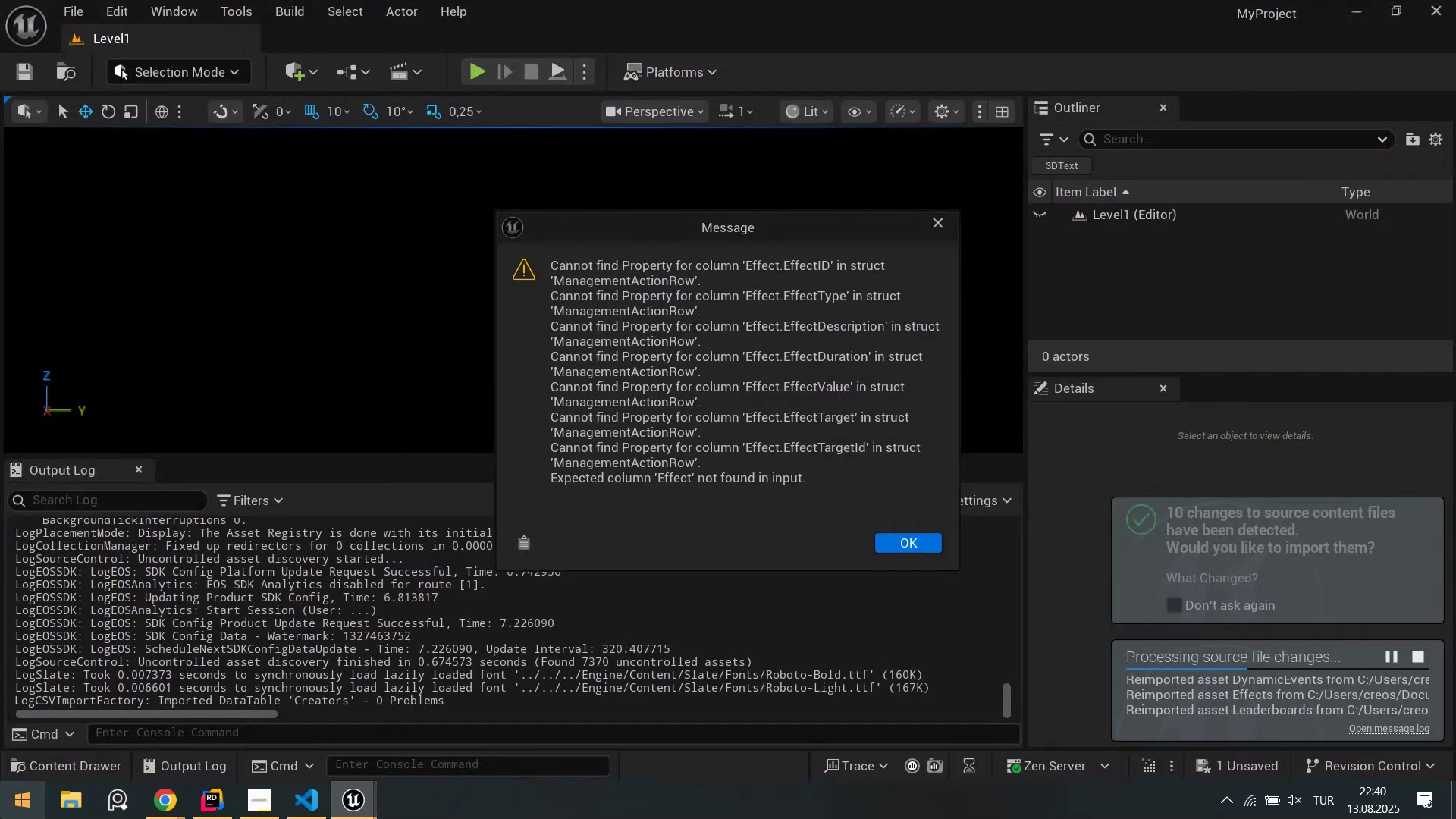 
left_click([0, 818])
 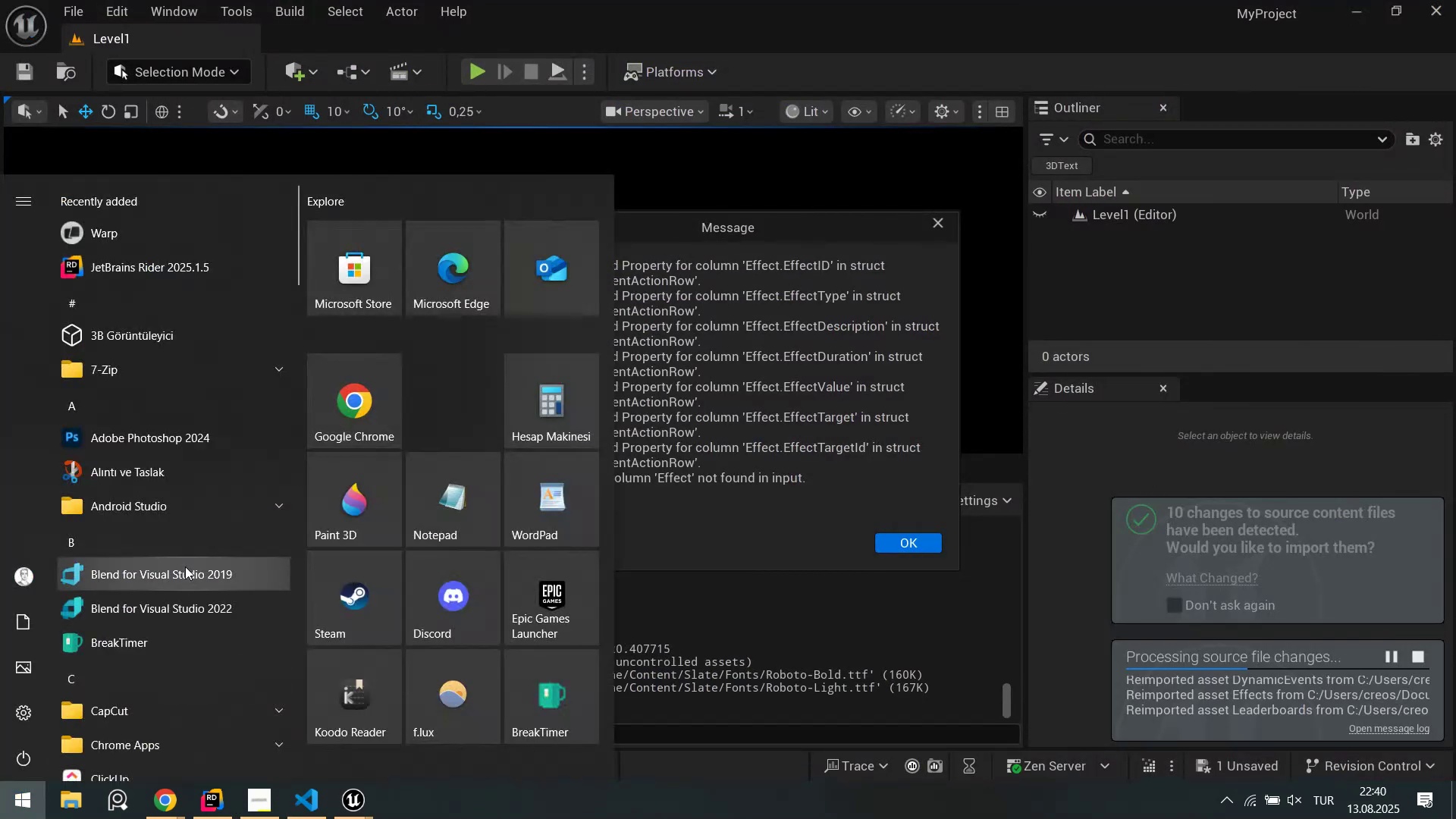 
key(W)
 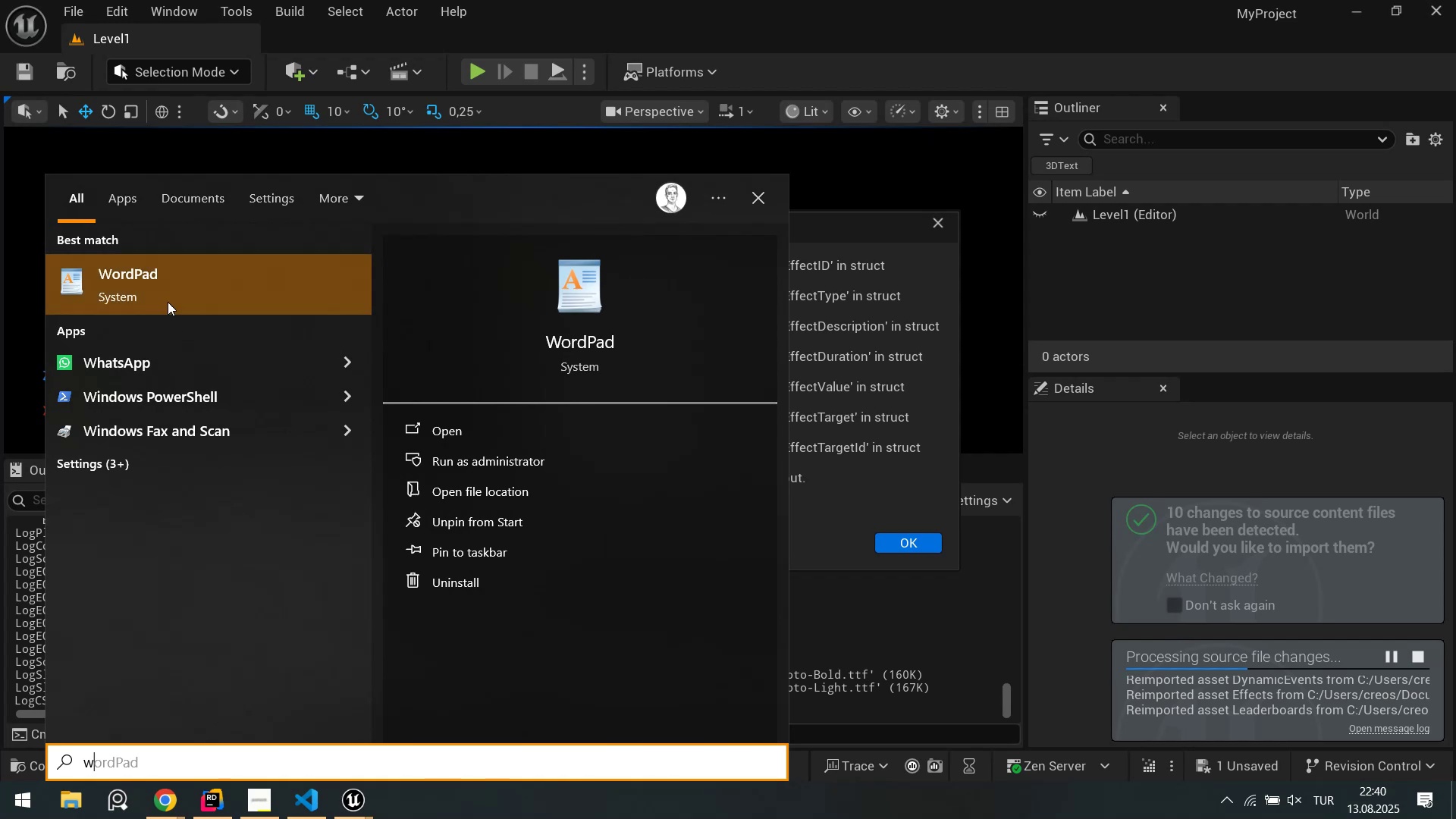 
left_click([165, 288])
 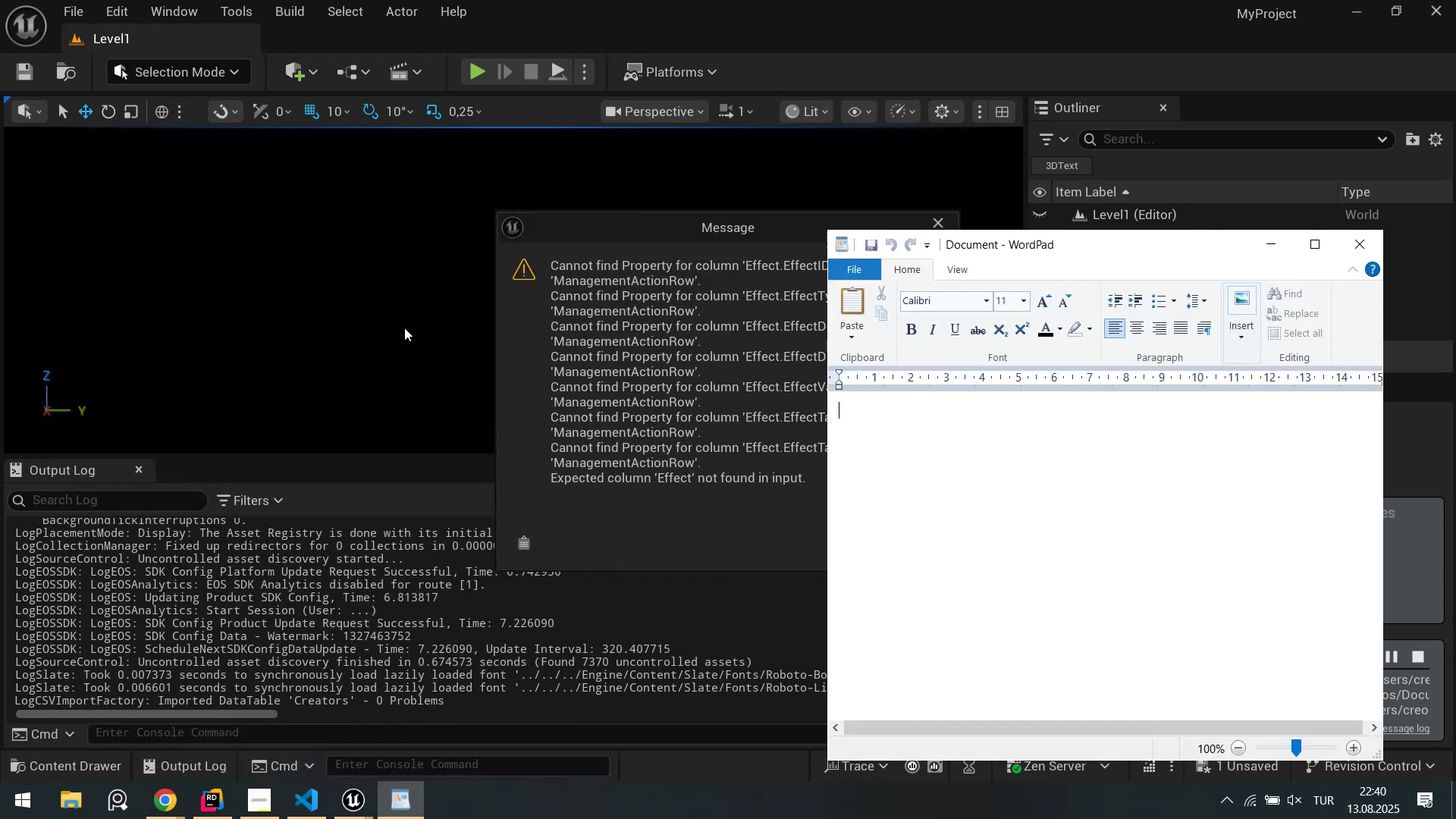 
key(Control+ControlLeft)
 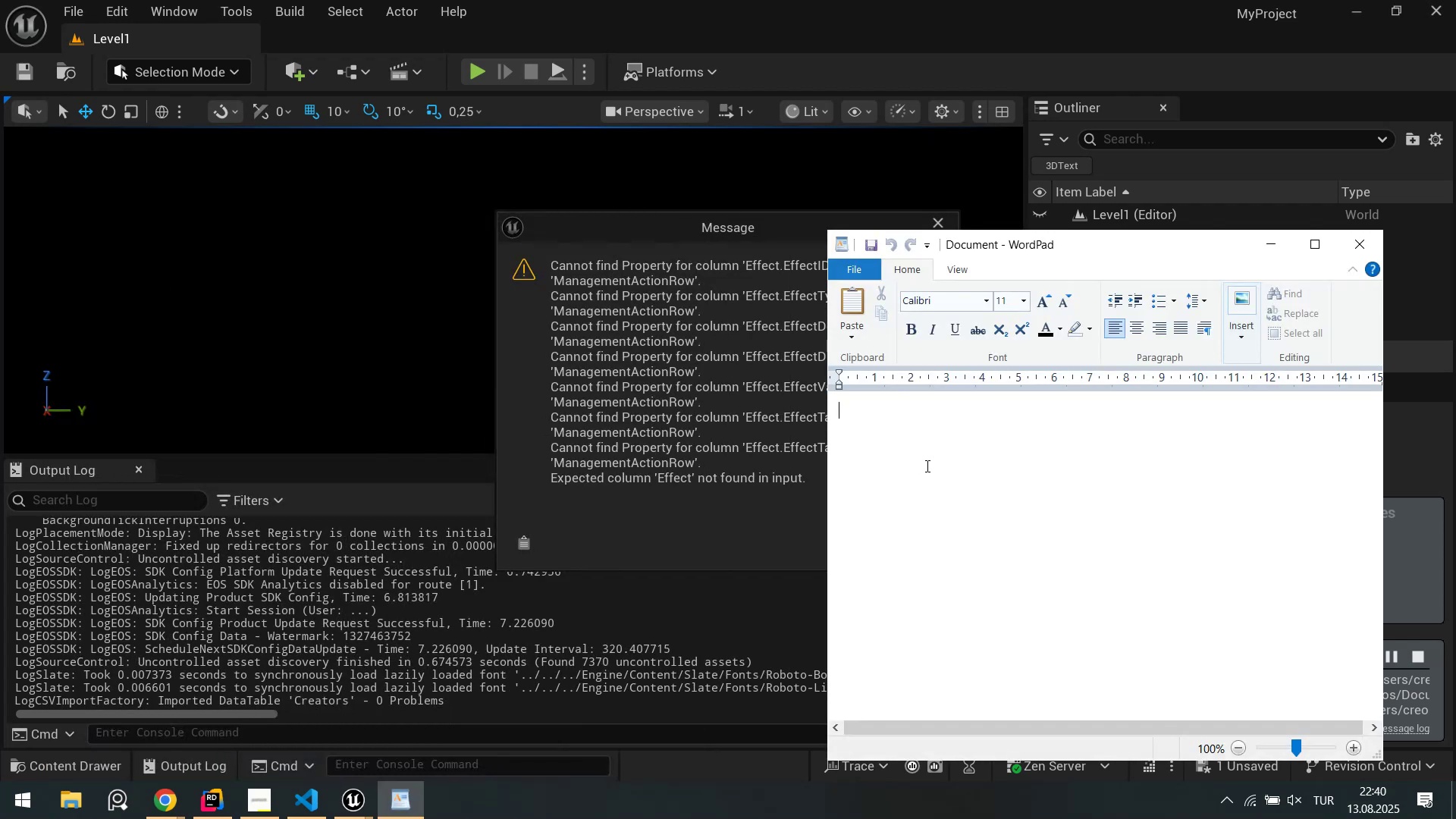 
key(Control+V)
 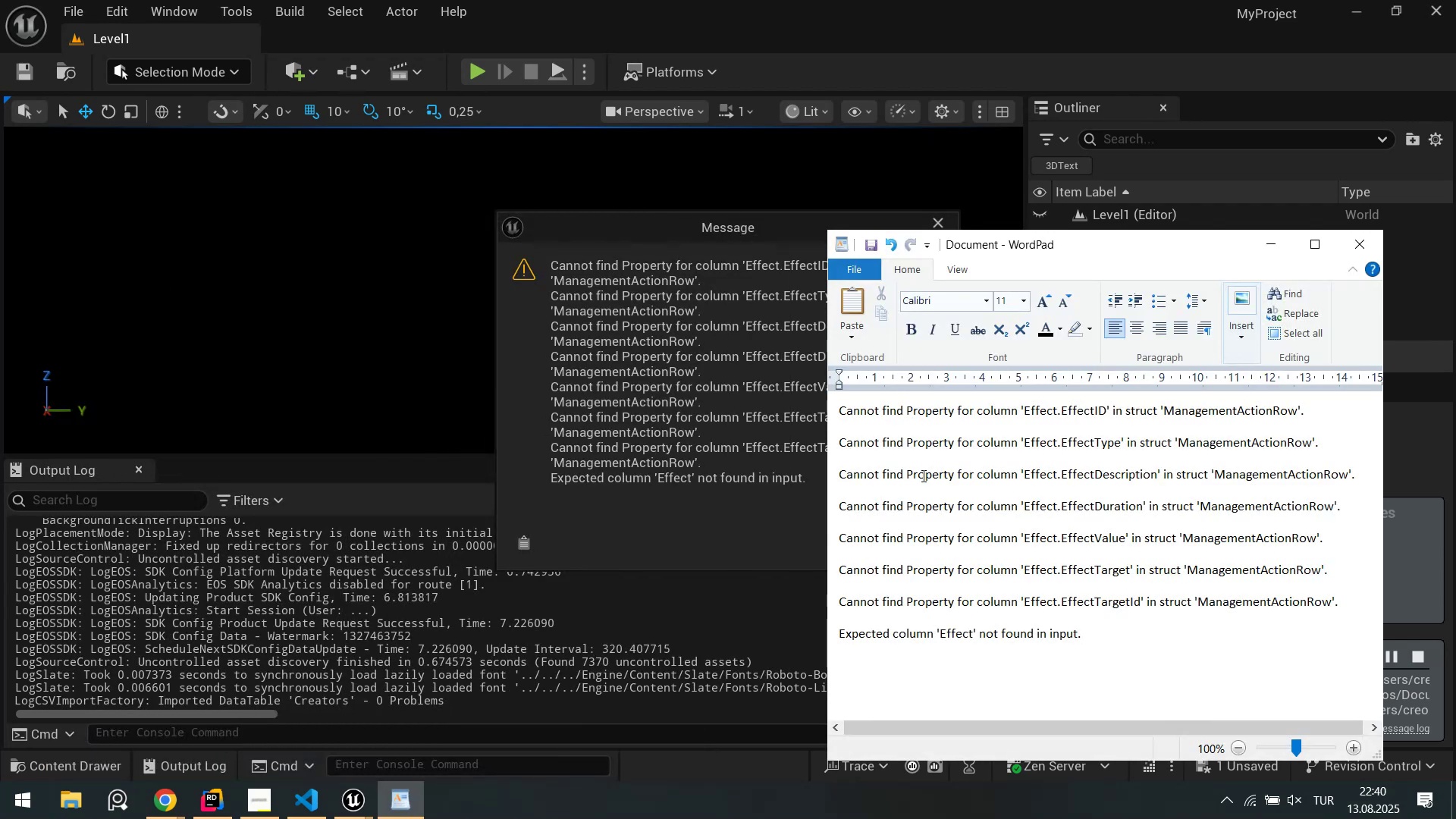 
key(Control+A)
 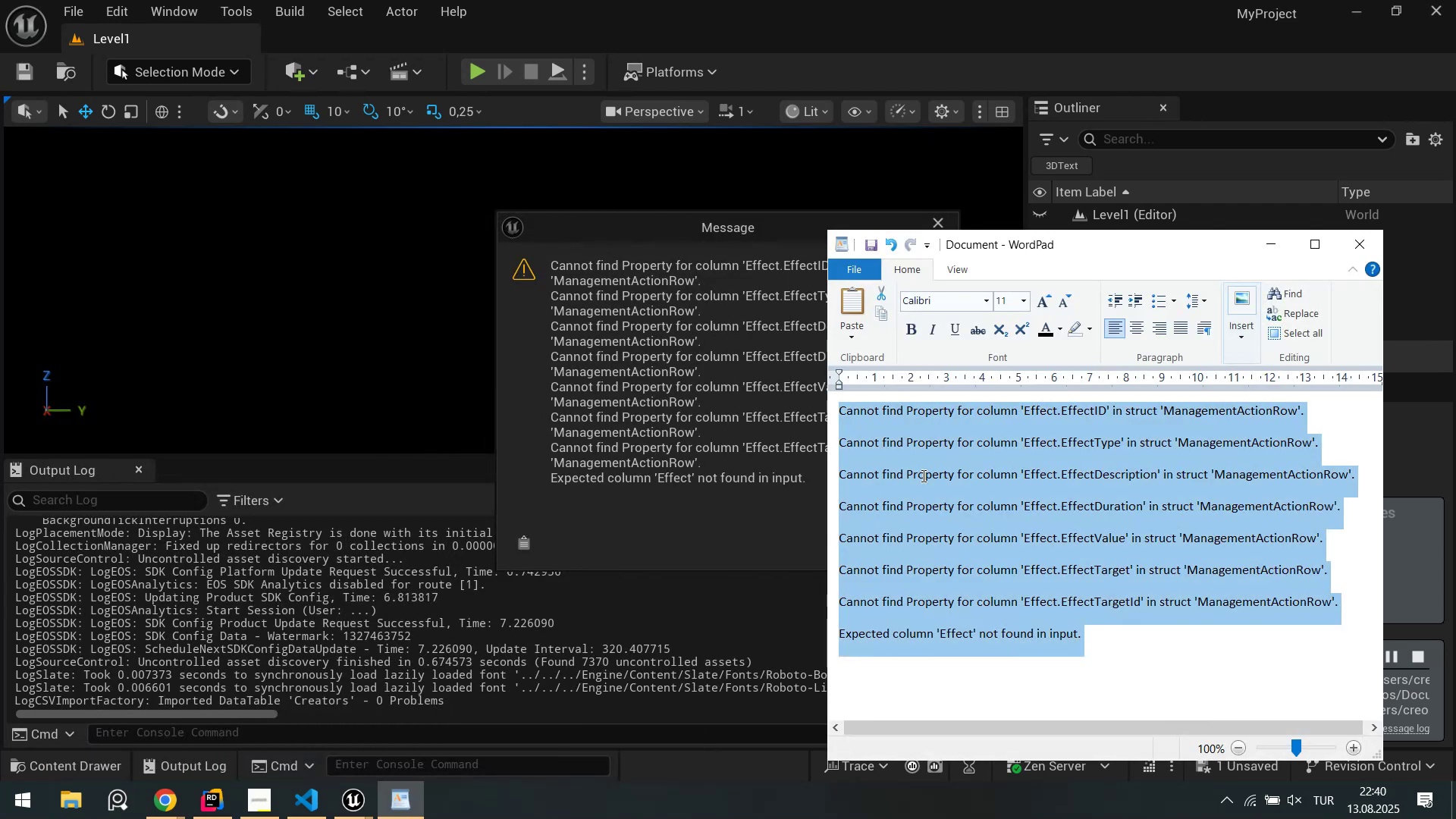 
key(ArrowLeft)
 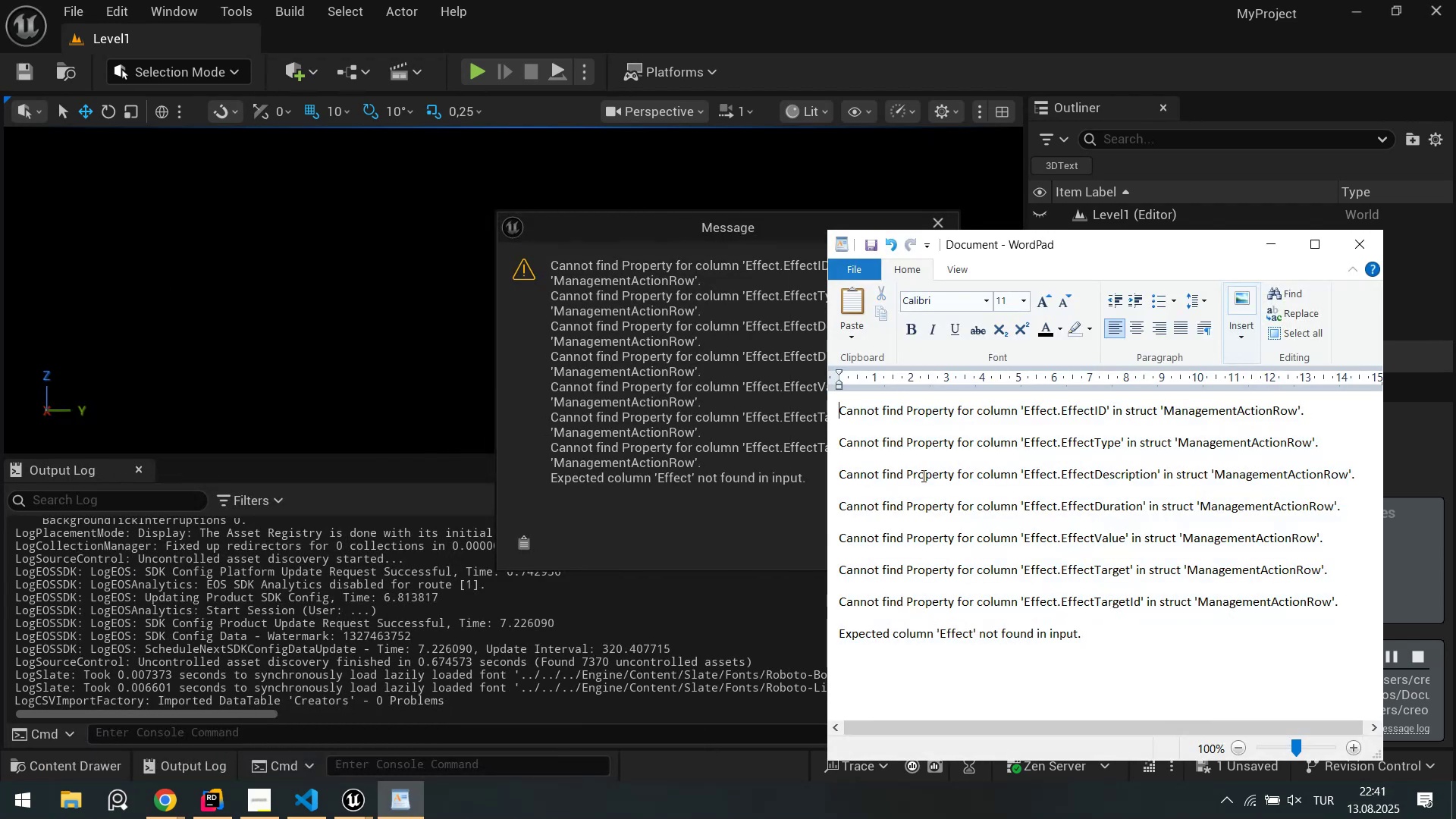 
key(Shift+Enter)
 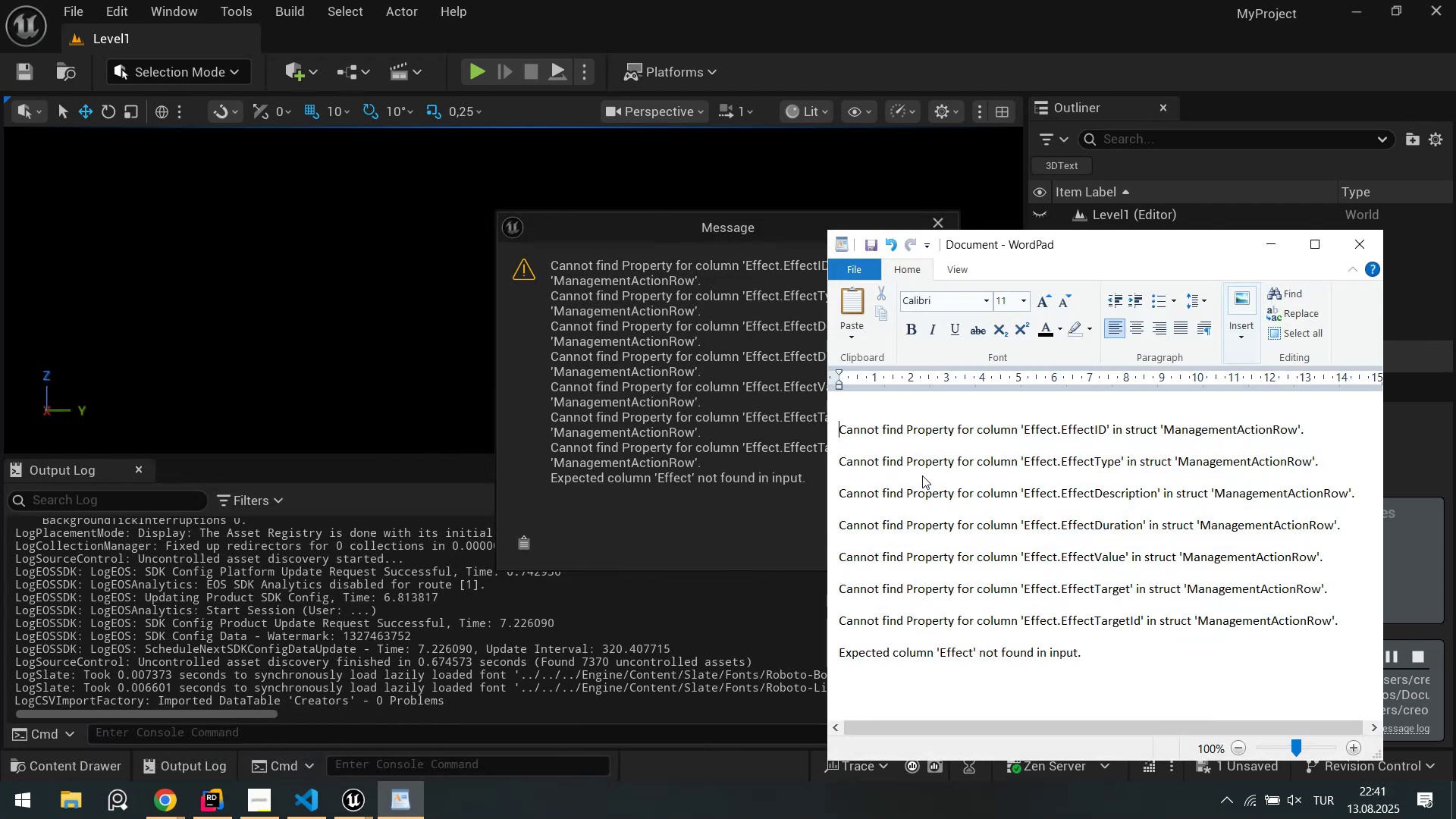 
key(ArrowUp)
 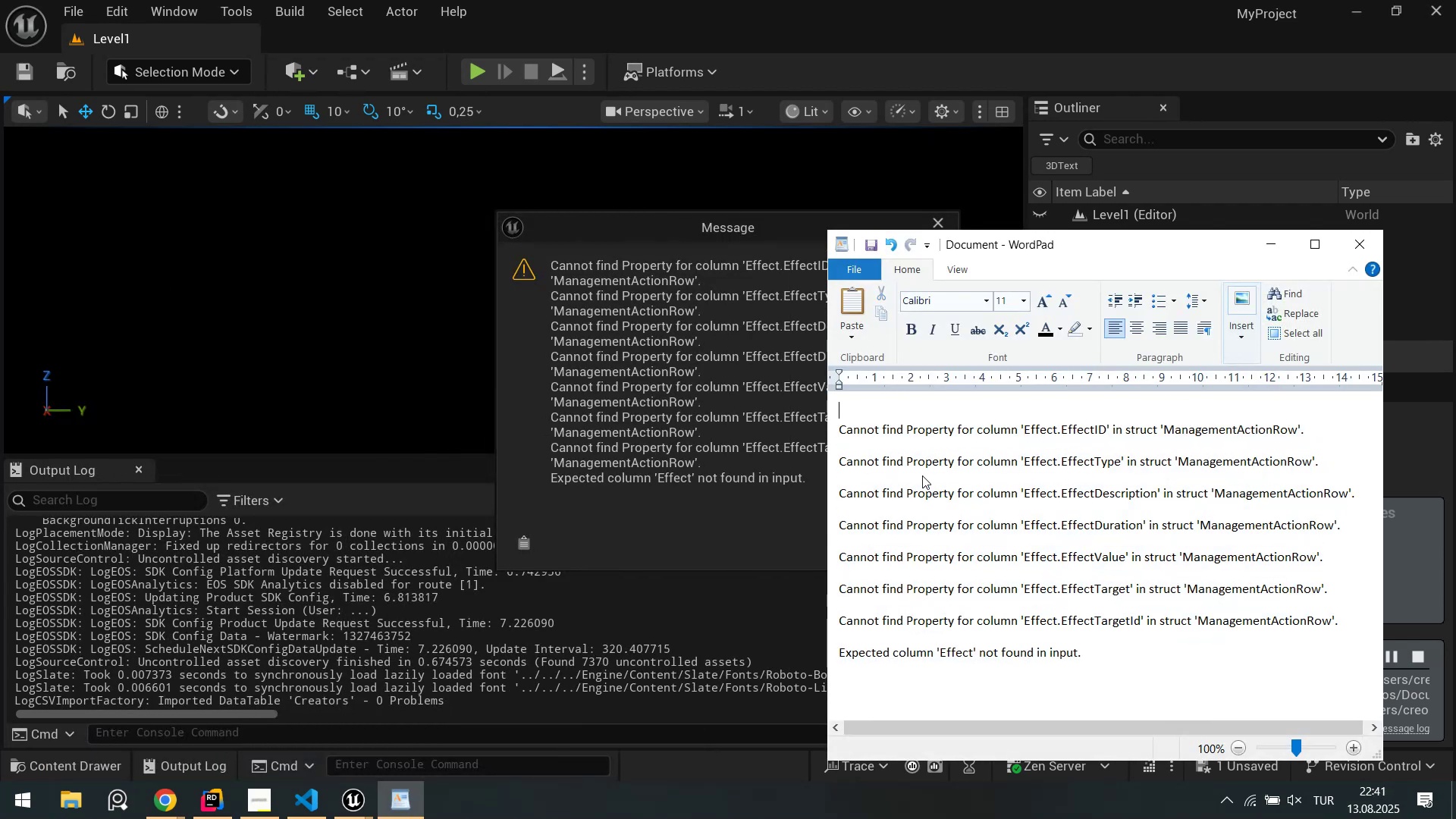 
type([Break]logs)
key(Backspace)
key(Backspace)
key(Backspace)
key(Backspace)
type(errors[Break])
 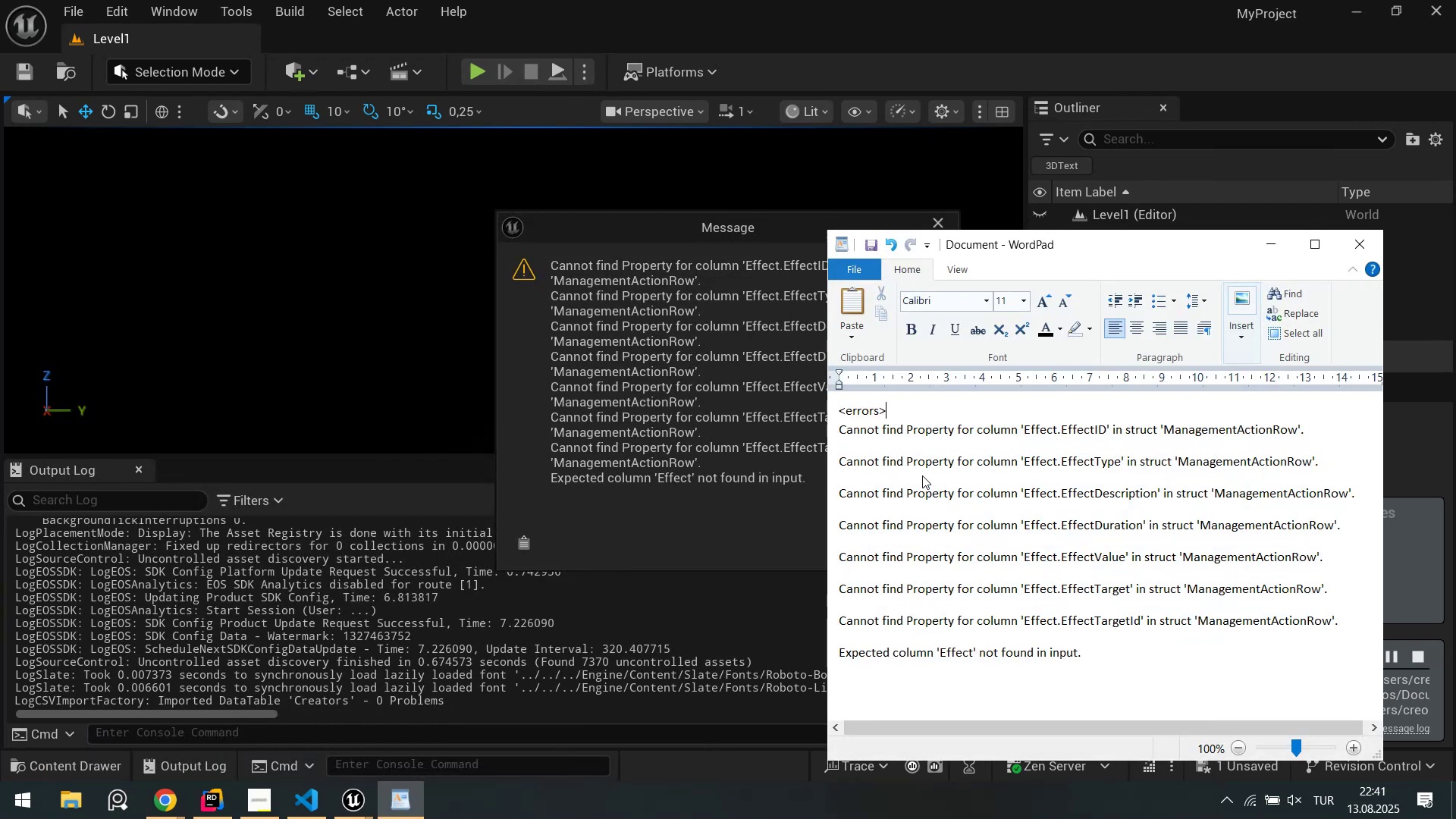 
key(Control+ControlLeft)
 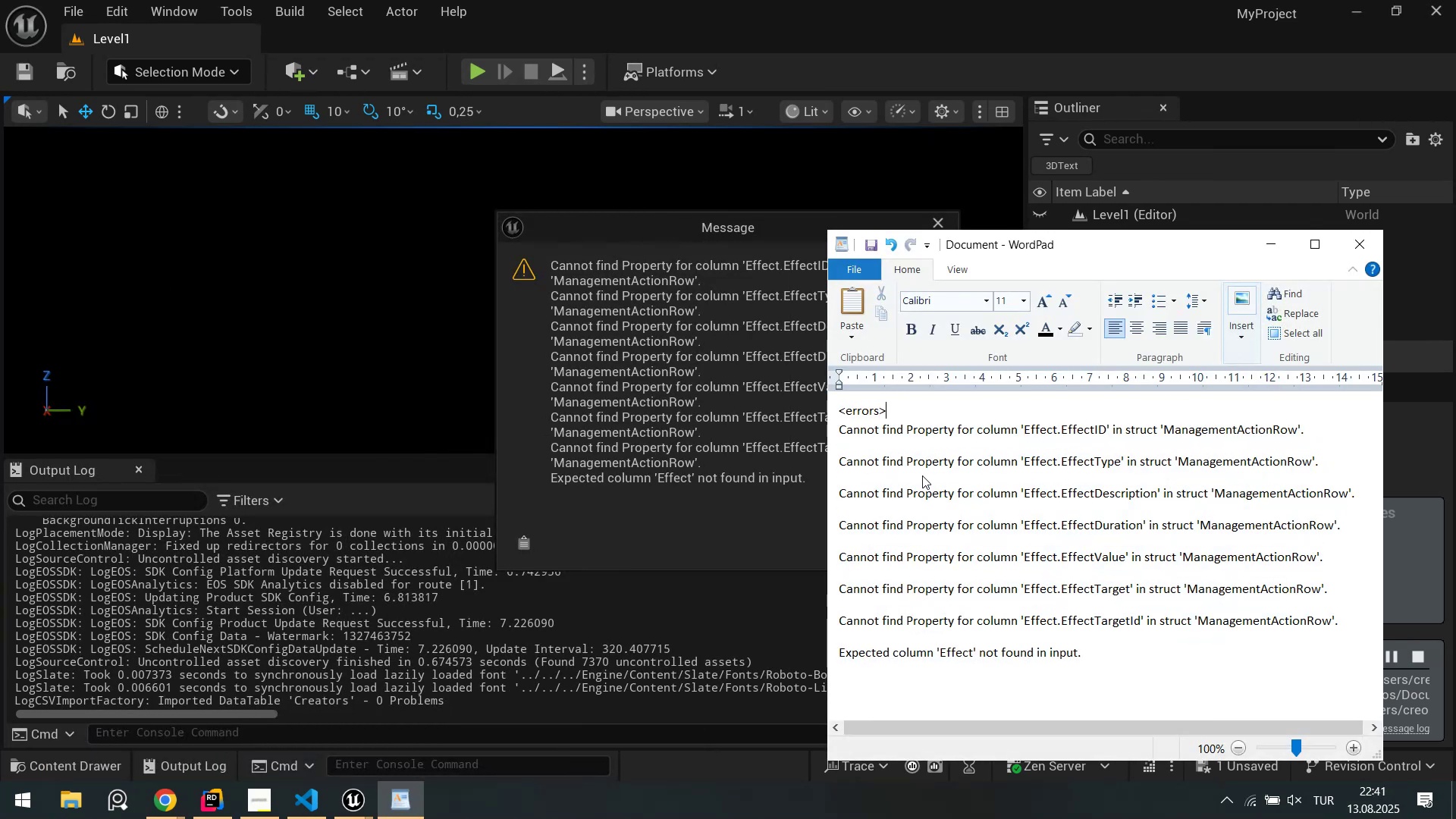 
key(Control+A)
 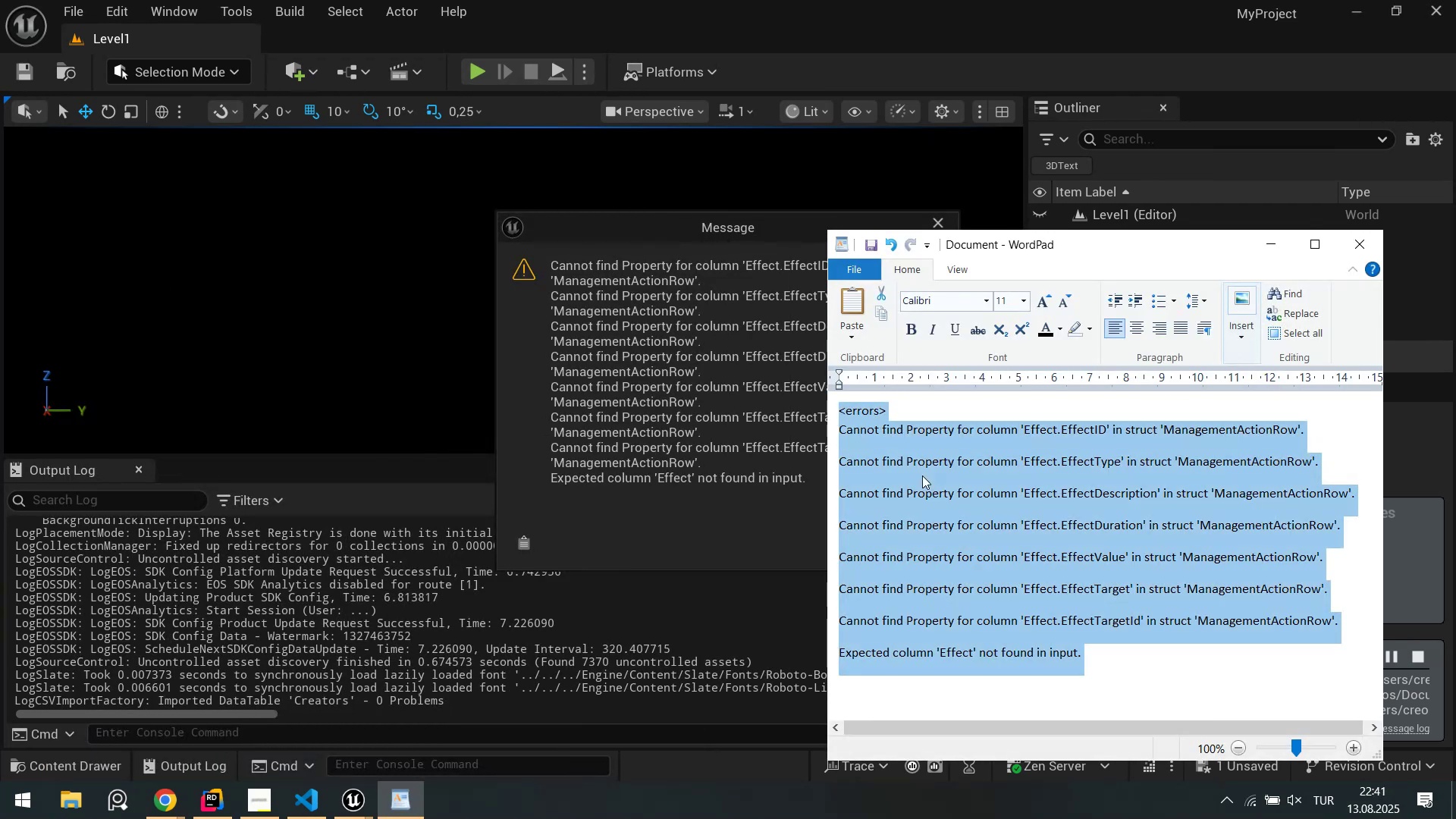 
key(ArrowRight)
 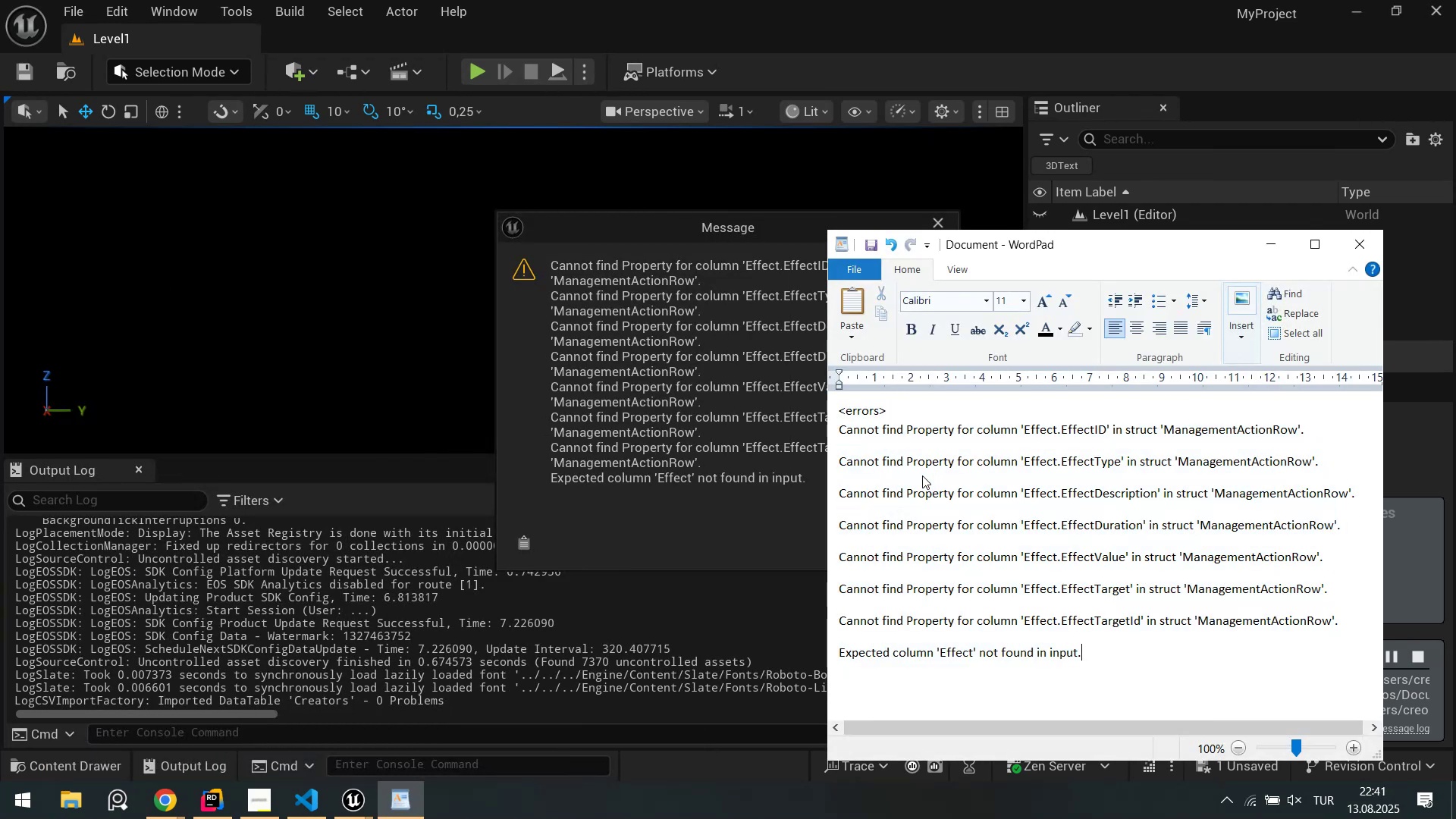 
key(Shift+Enter)
 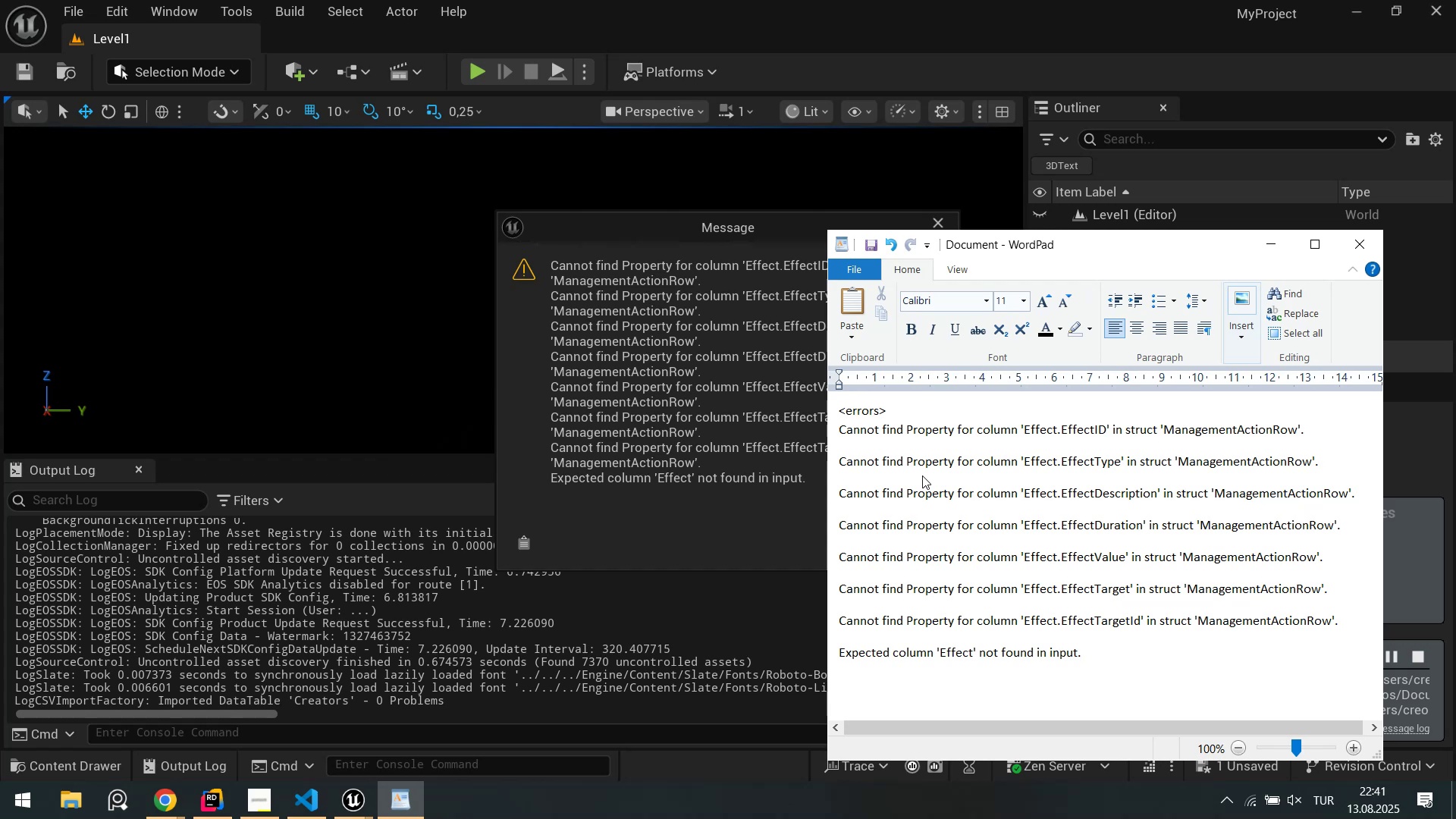 
key(Shift+Enter)
 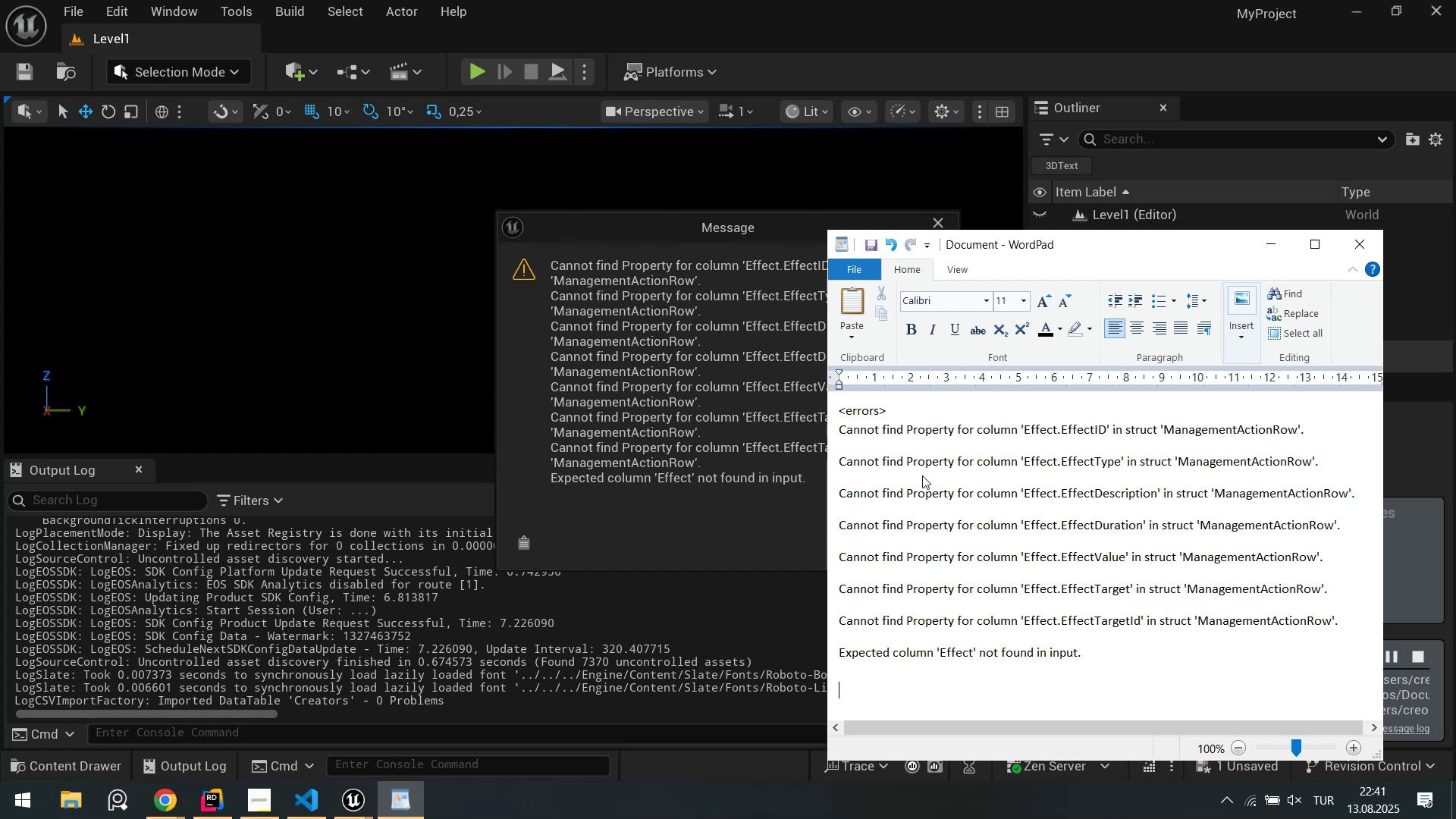 
key(Backspace)
 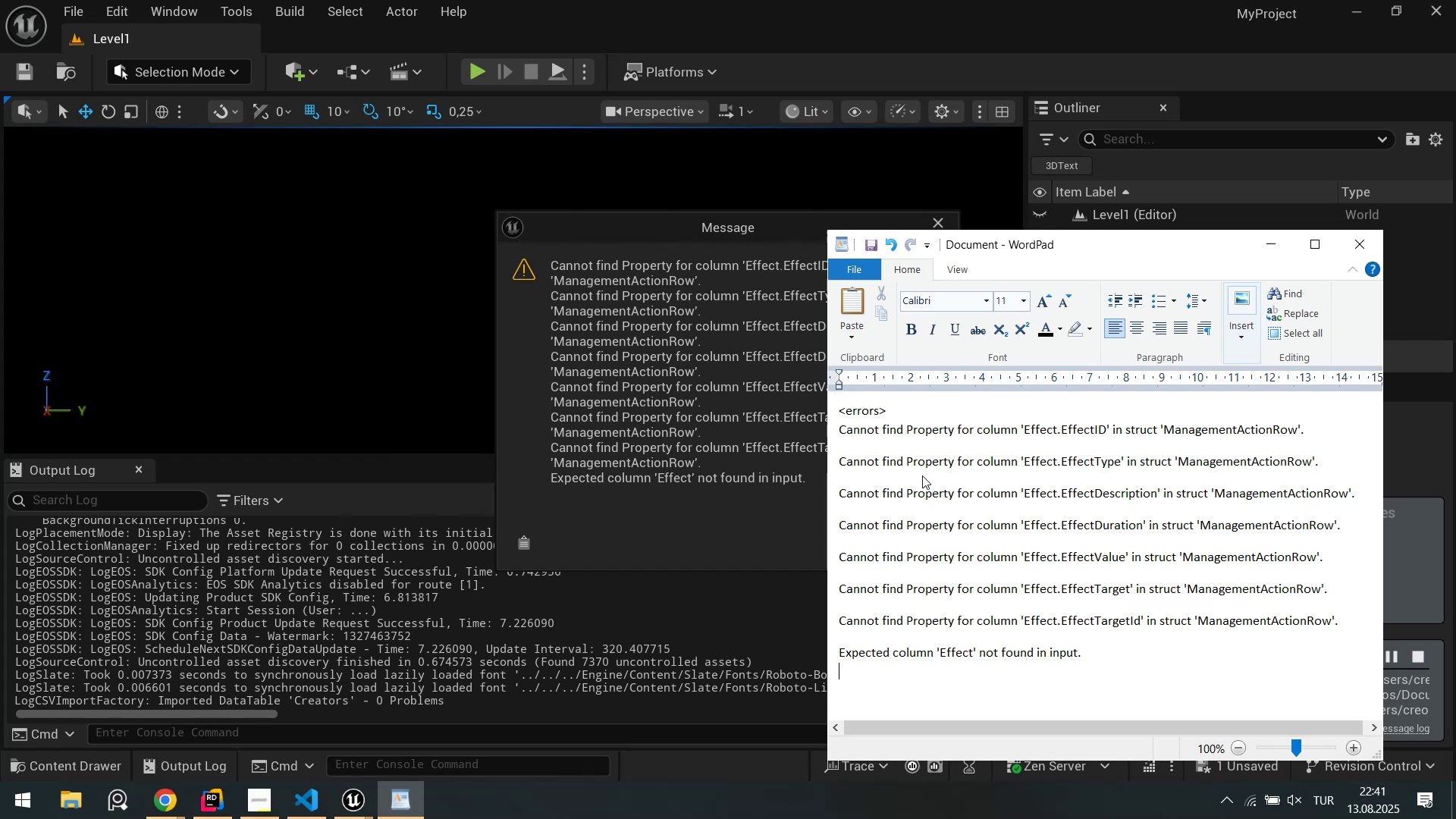 
key(Shift+Enter)
 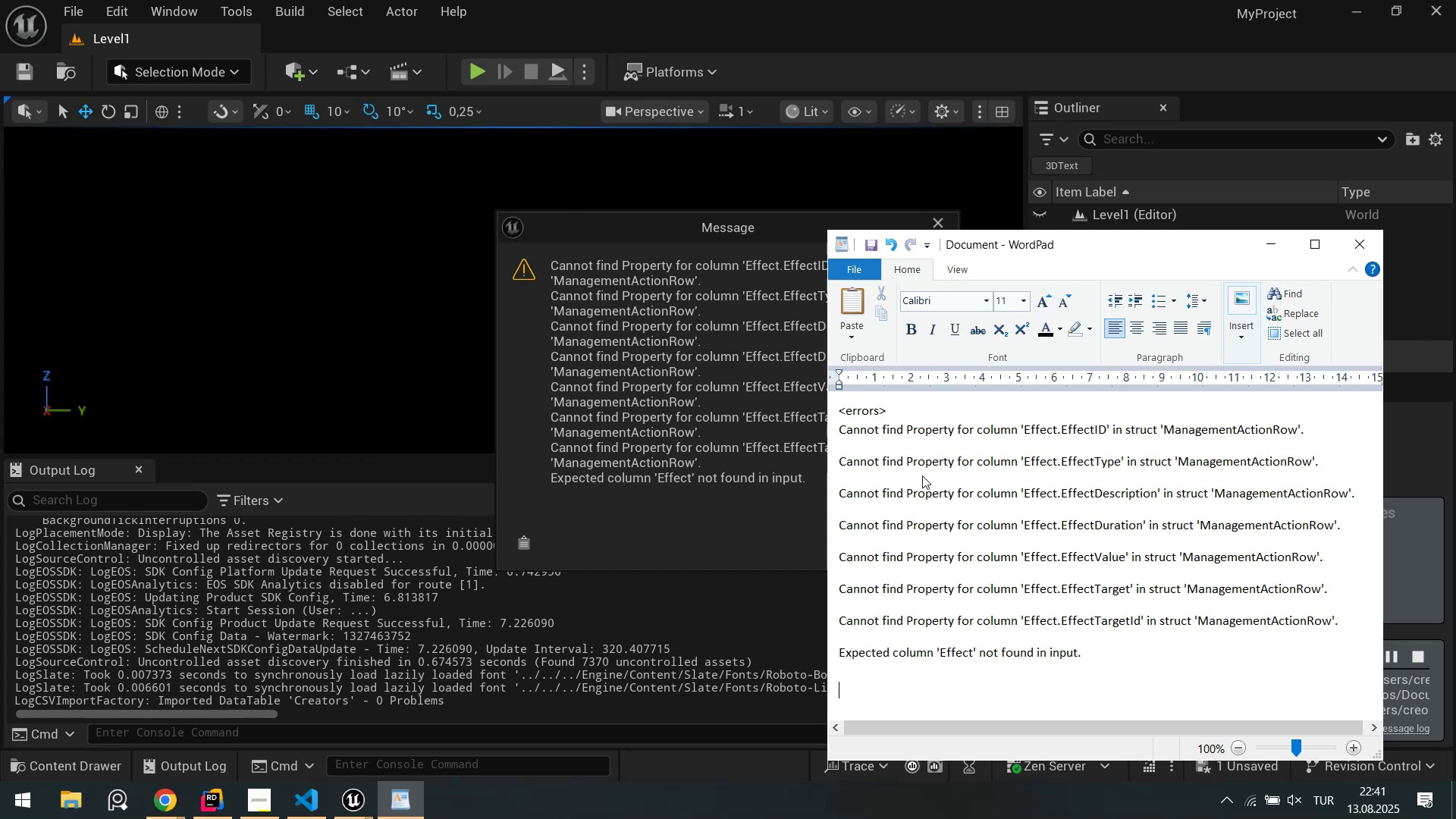 
key(Alt+AltLeft)
 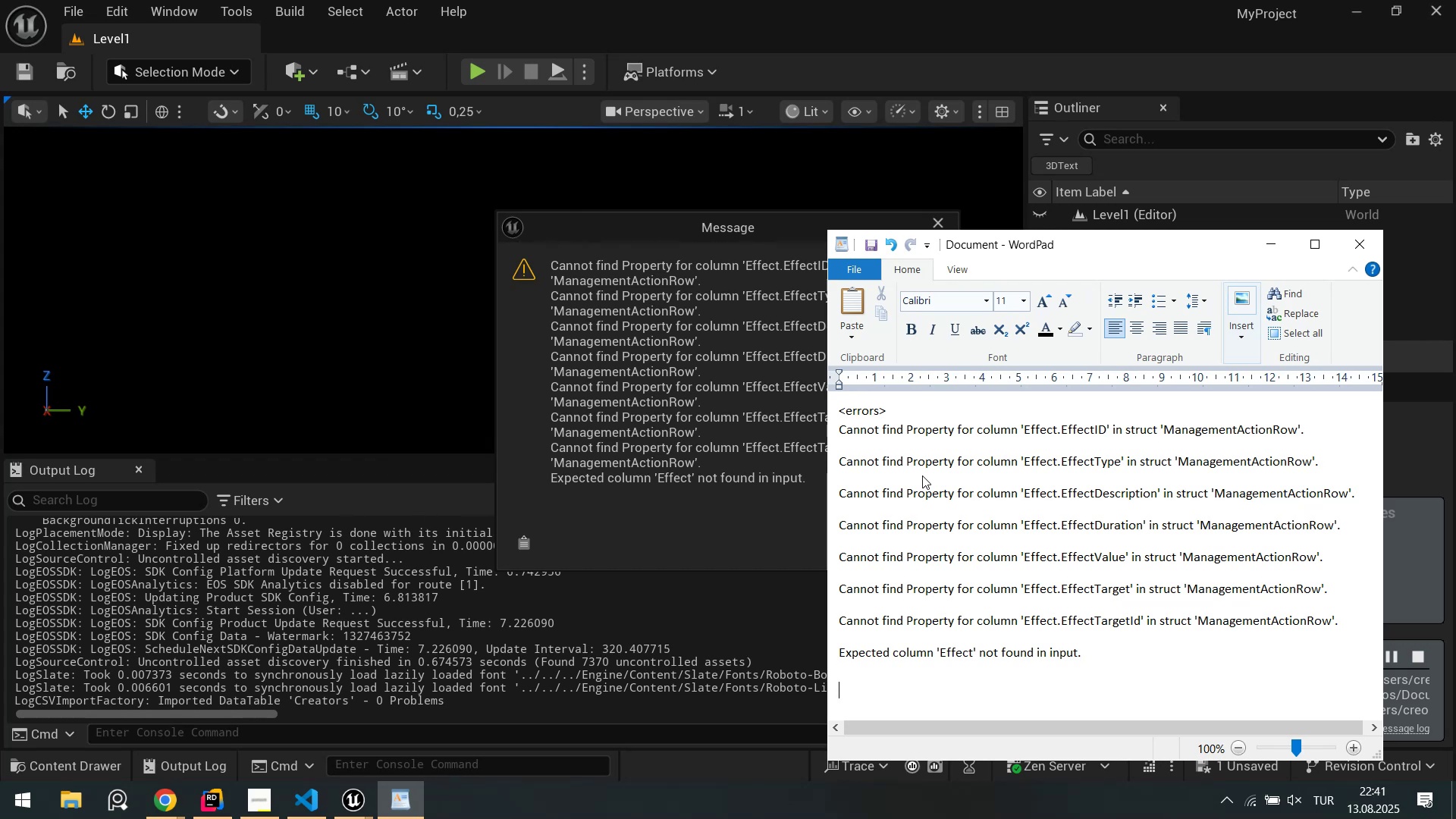 
key(Alt+Tab)
 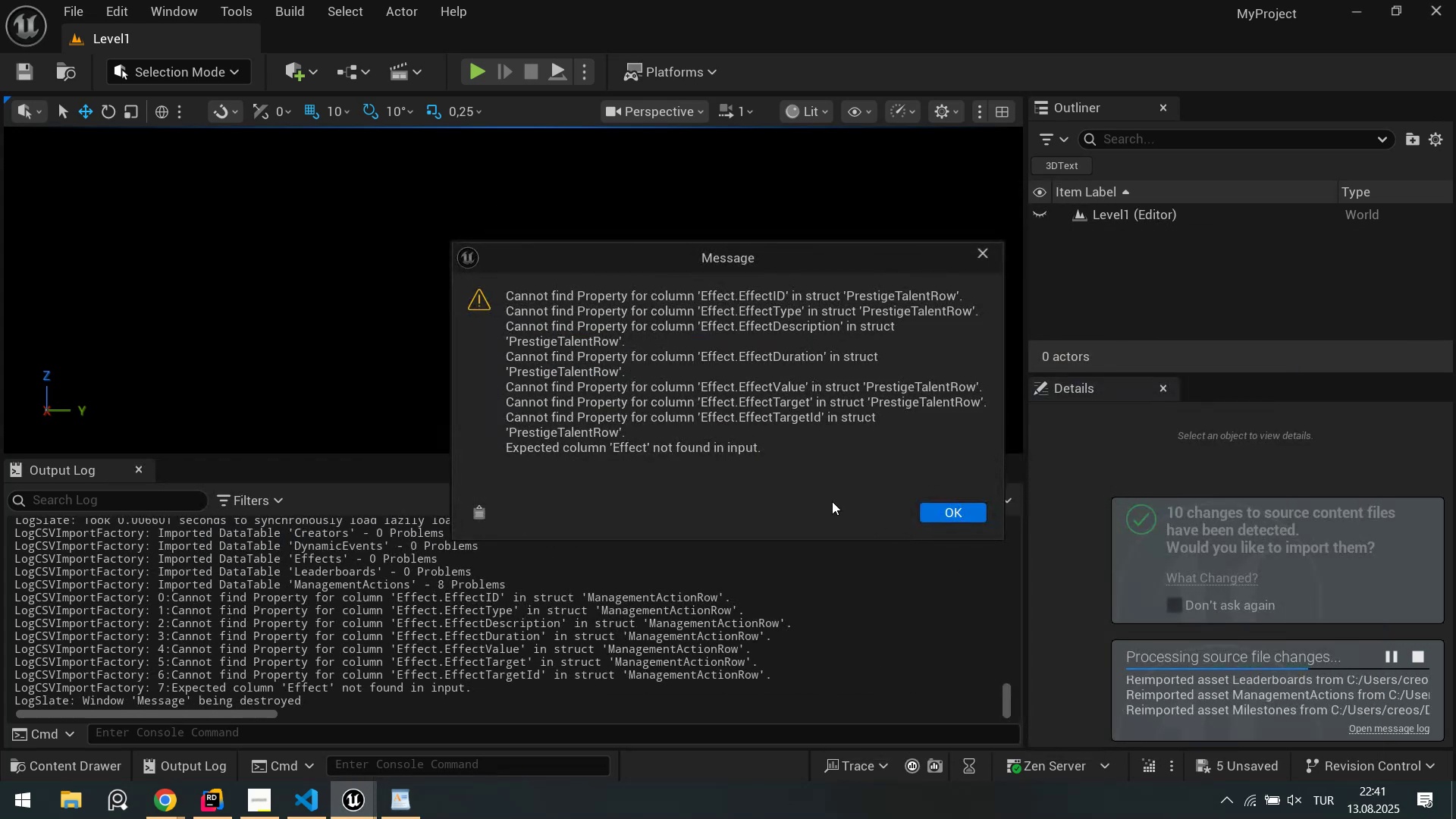 
key(Alt+AltLeft)
 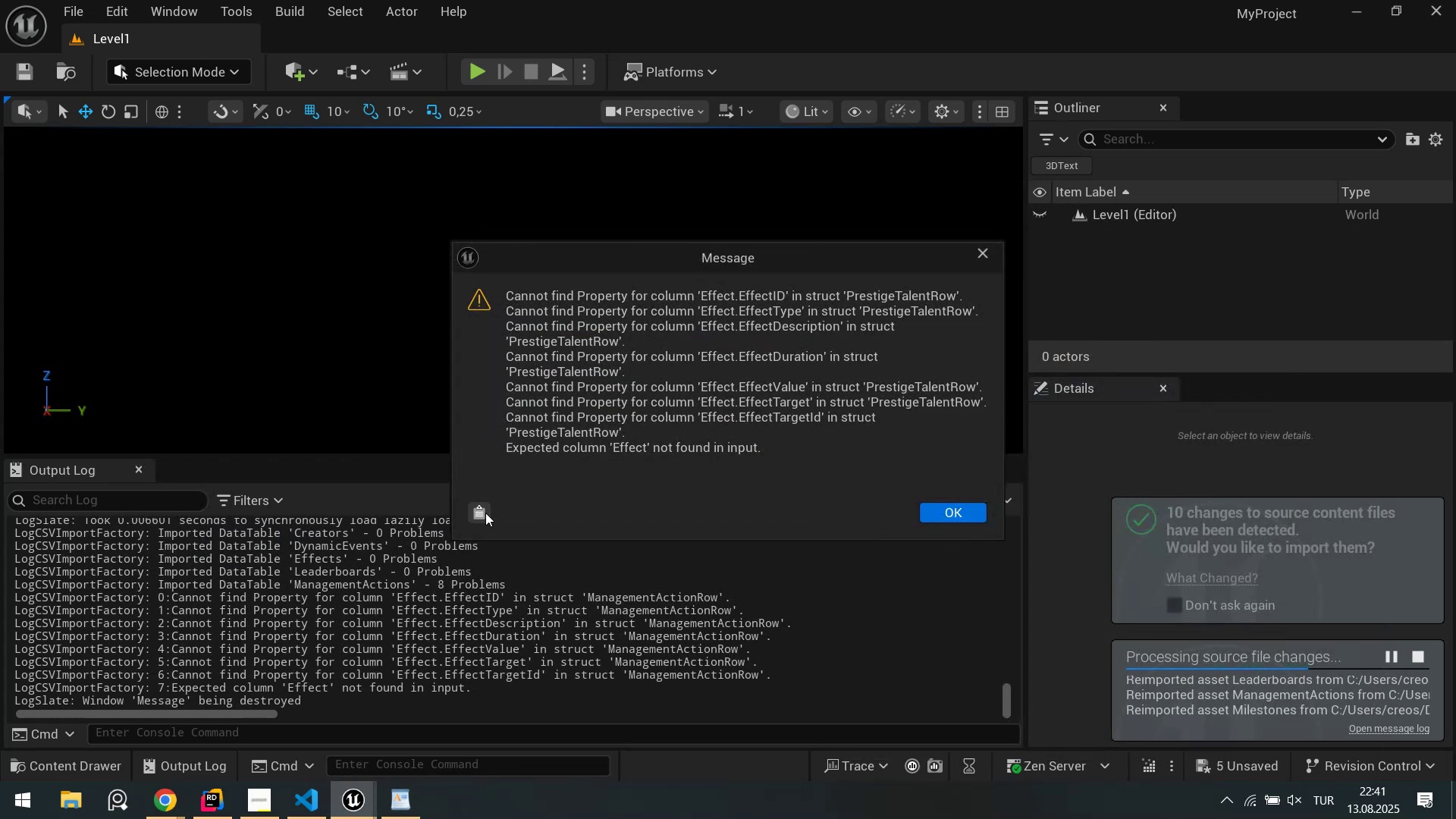 
key(Alt+Tab)
 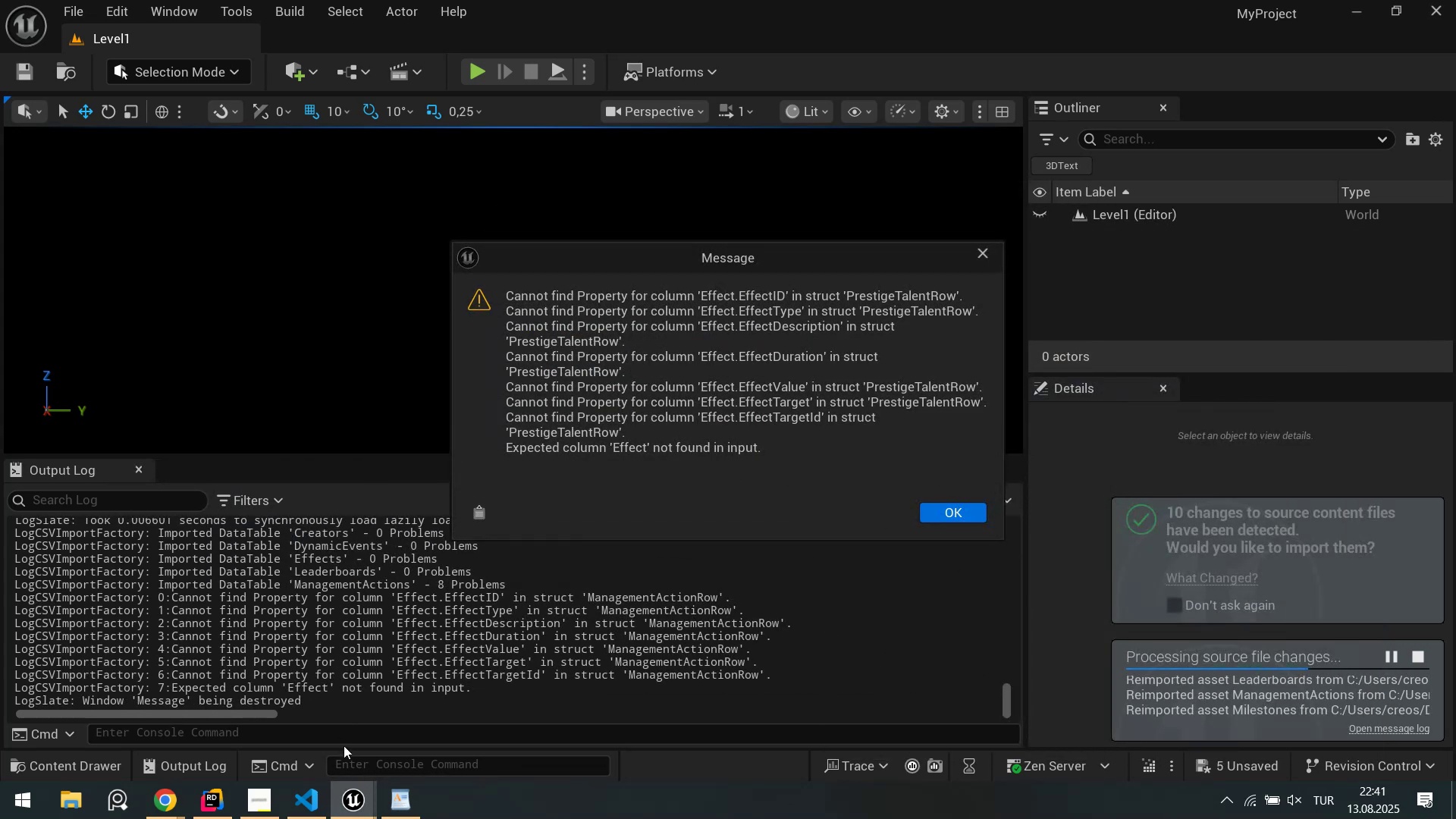 
left_click([382, 818])
 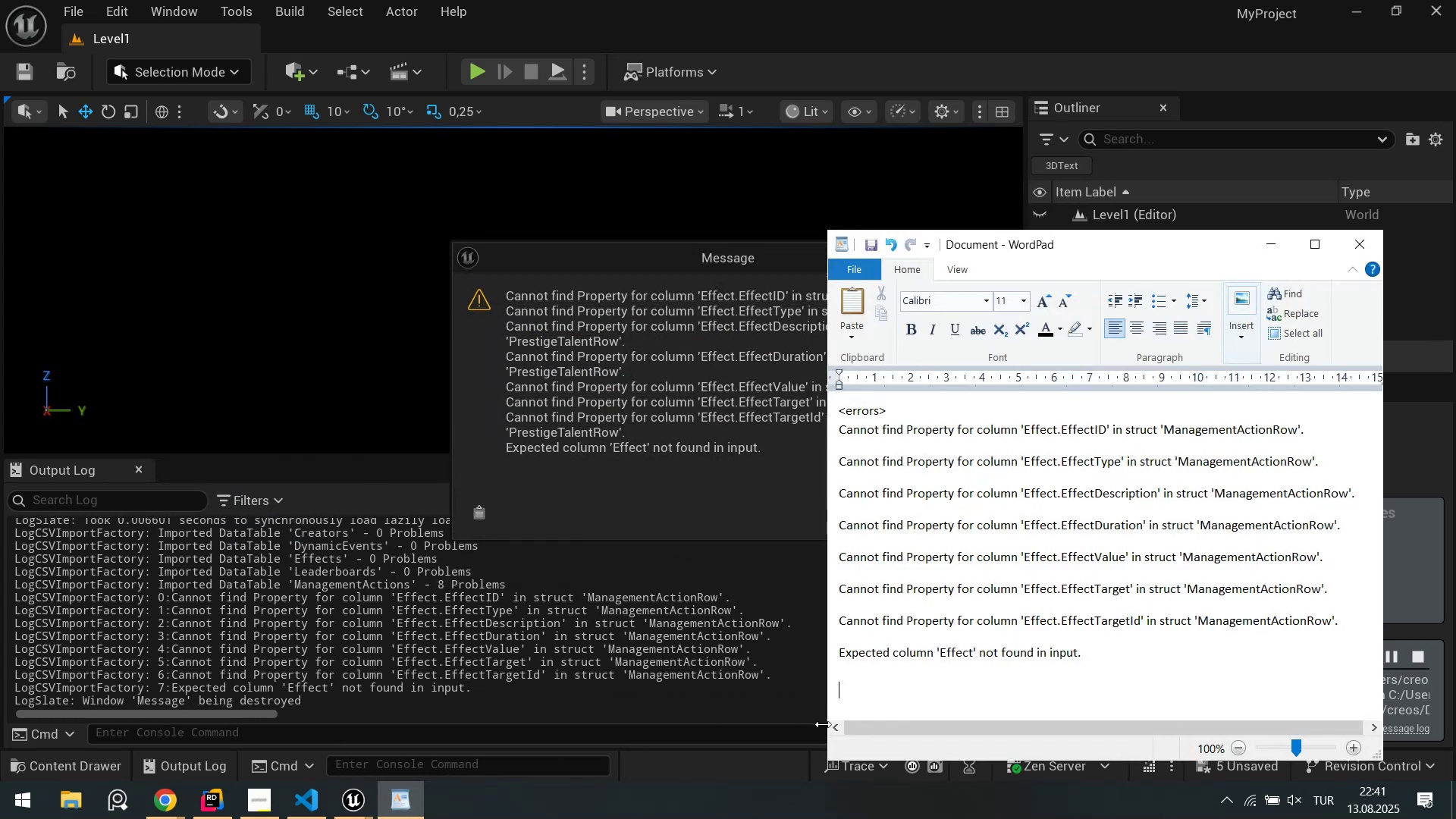 
key(Control+ControlLeft)
 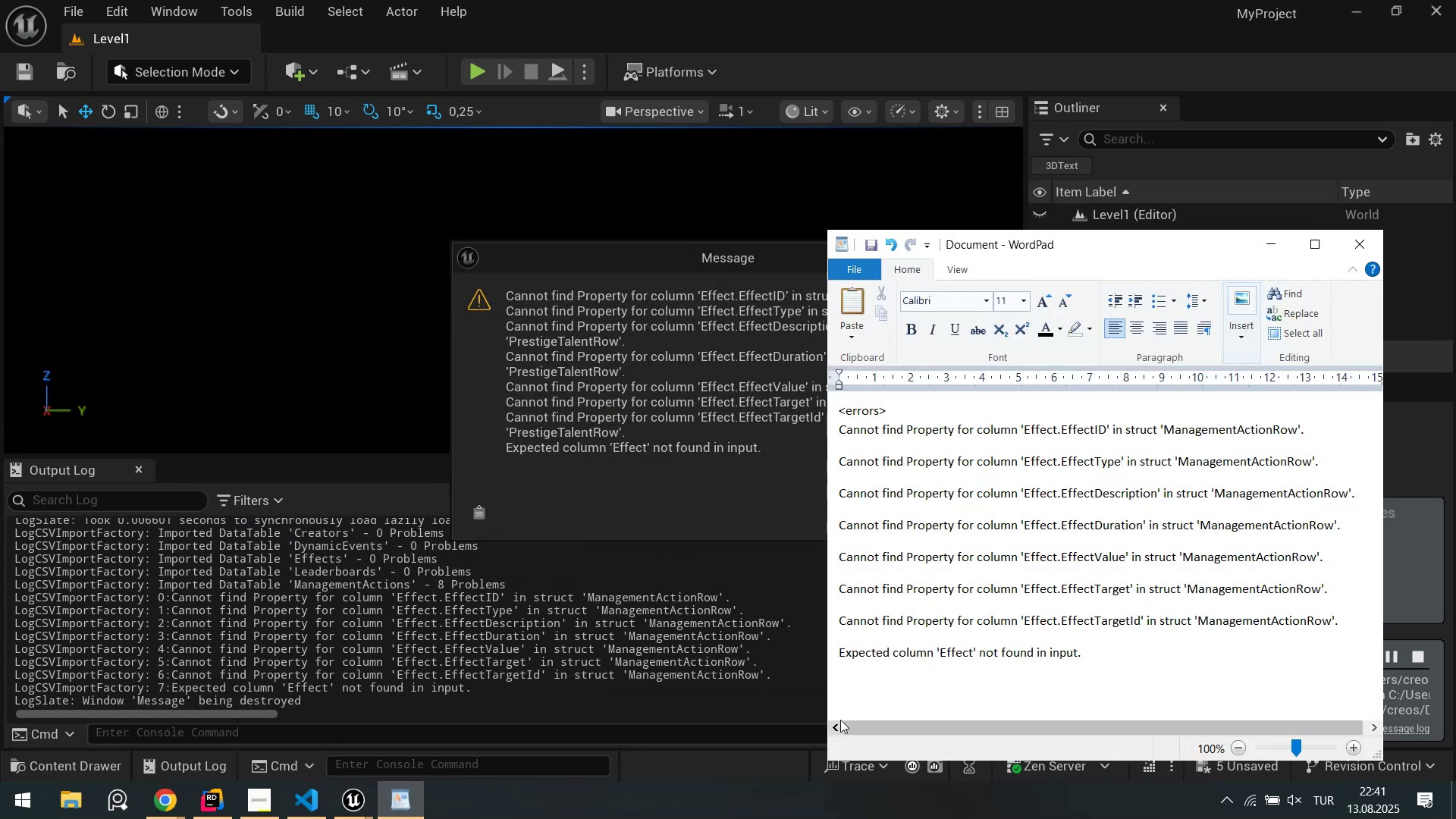 
key(Control+V)
 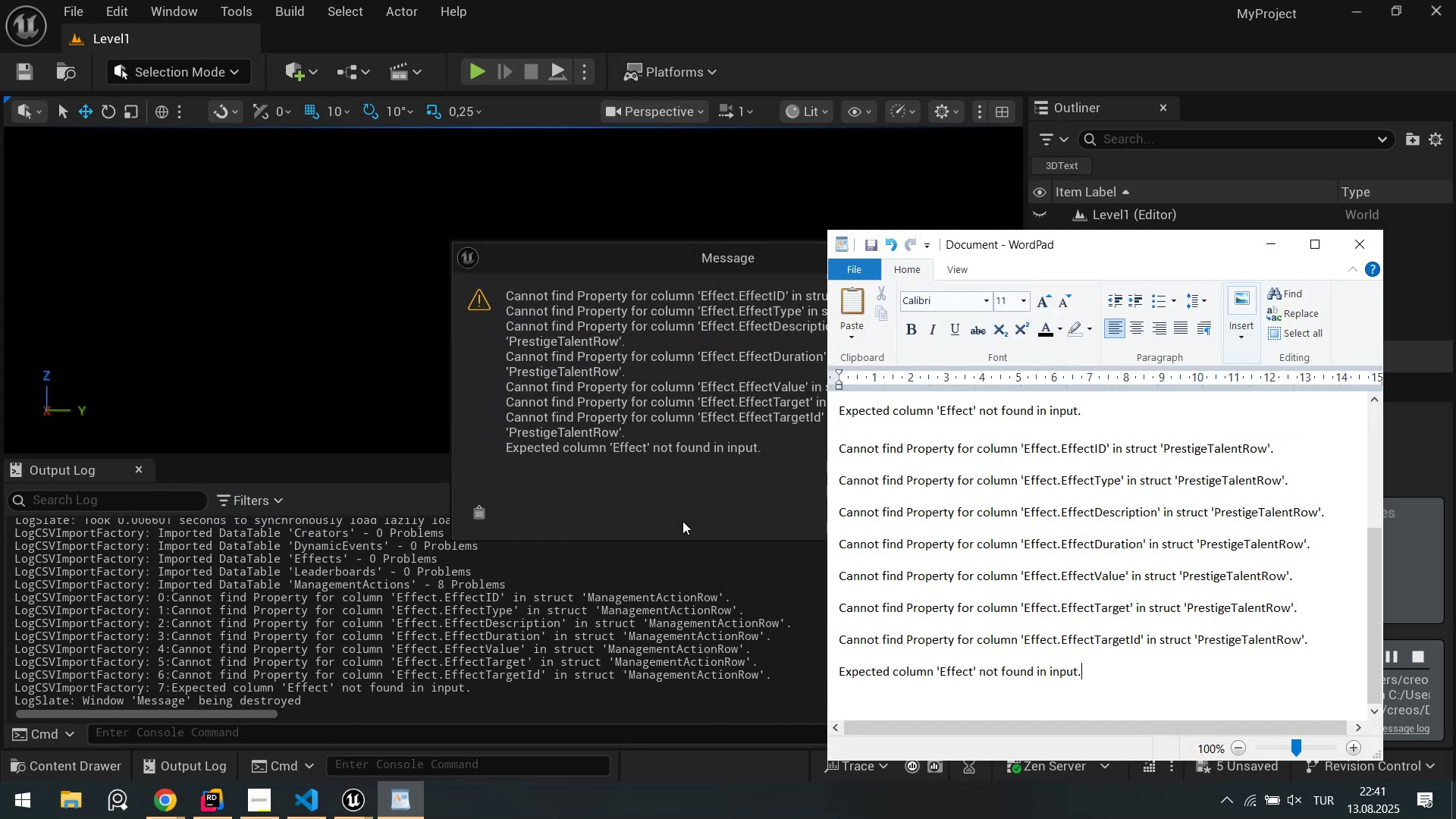 
left_click([671, 482])
 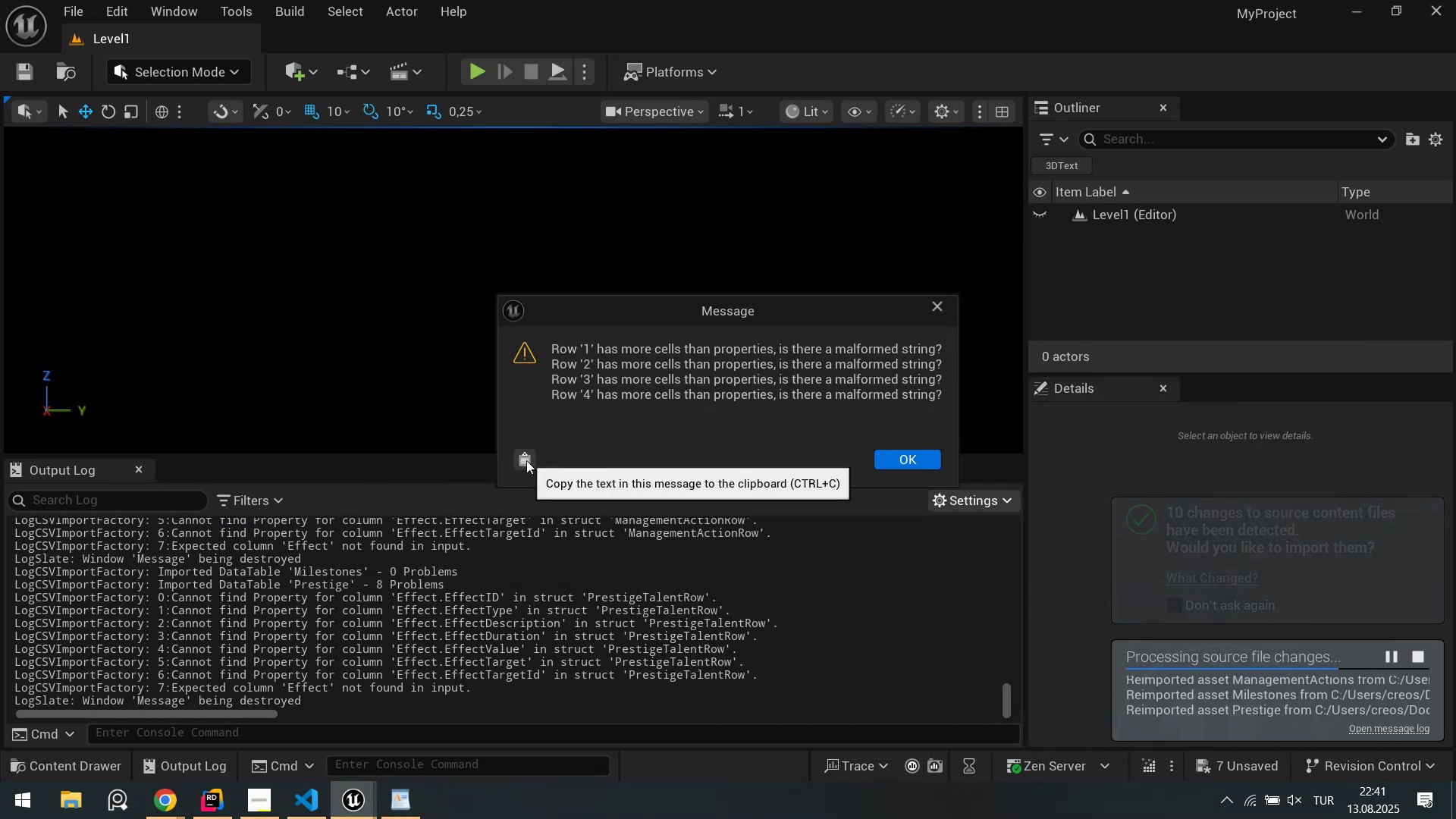 
left_click([523, 457])
 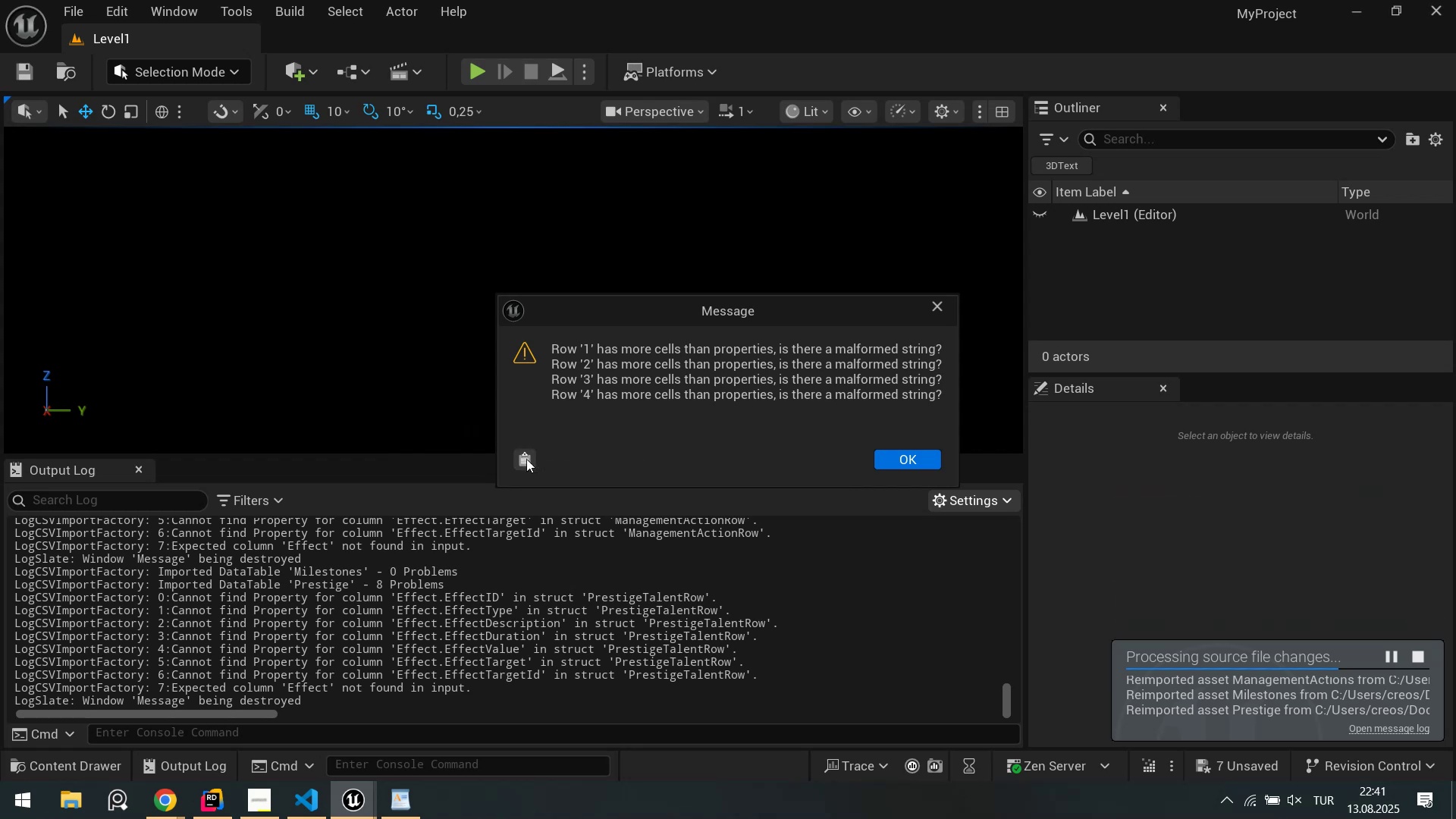 
key(Alt+AltLeft)
 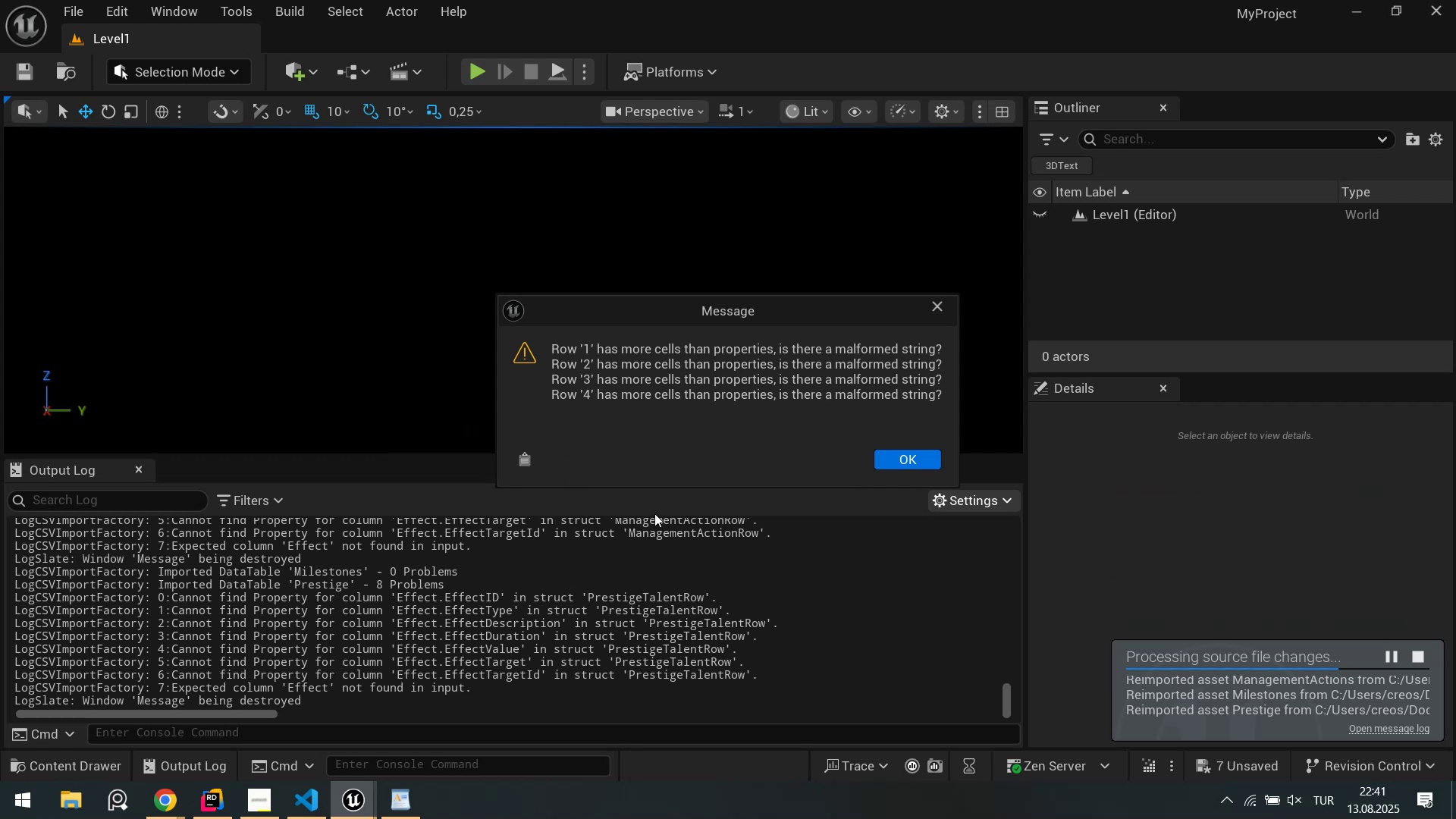 
key(Alt+Tab)
 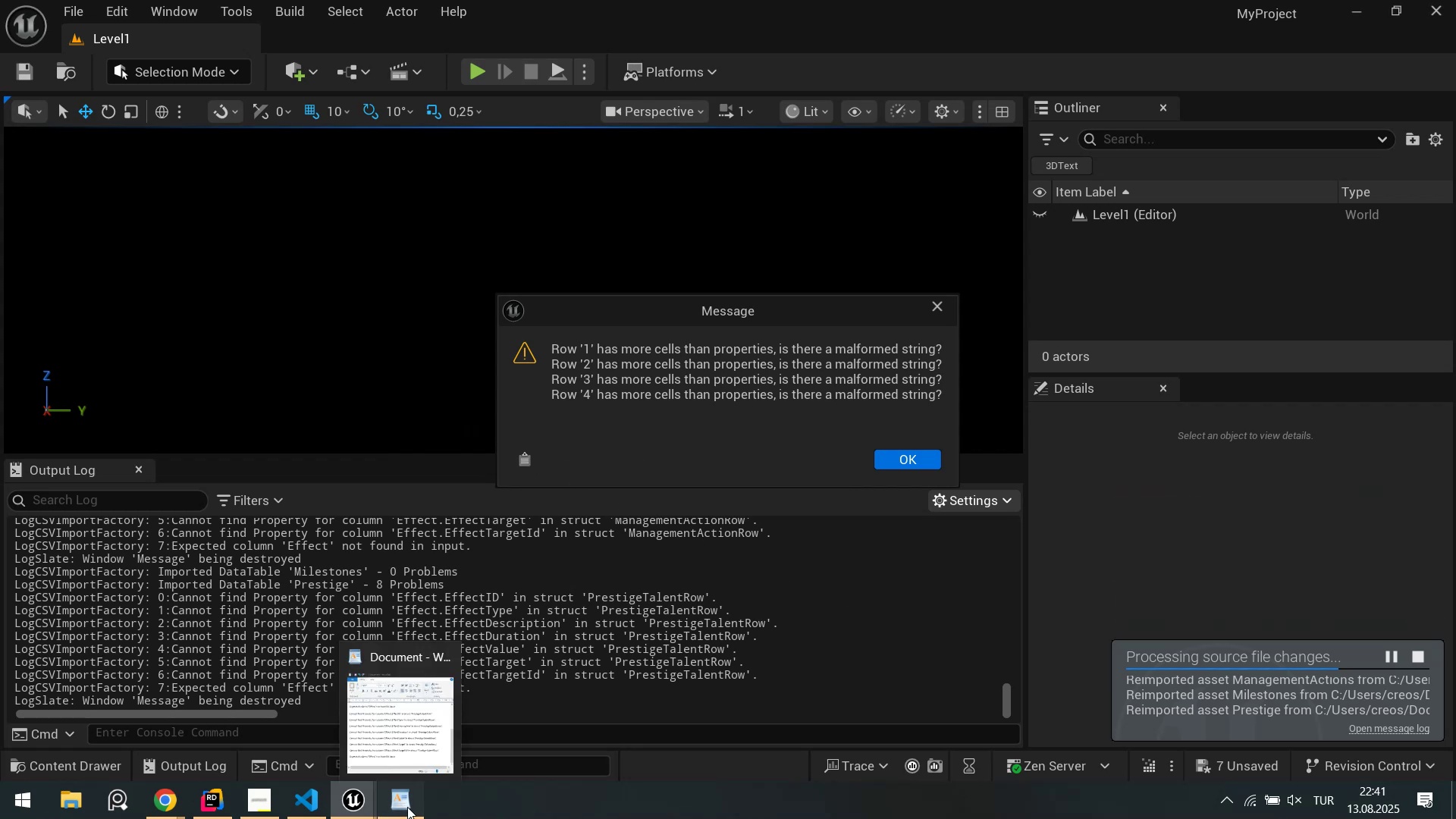 
scroll: coordinate [1038, 654], scroll_direction: none, amount: 0.0
 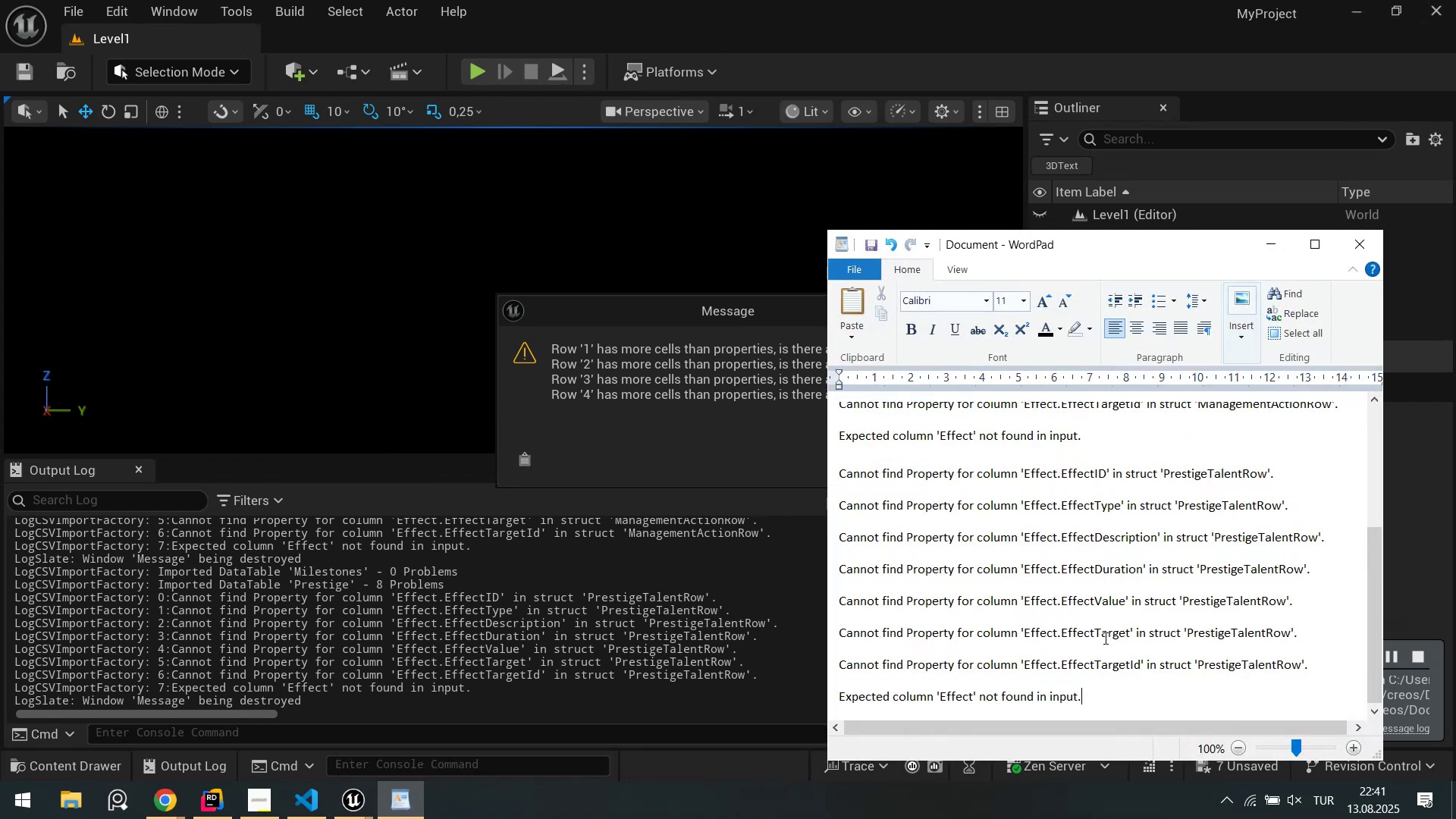 
scroll: coordinate [1106, 640], scroll_direction: down, amount: 2.0
 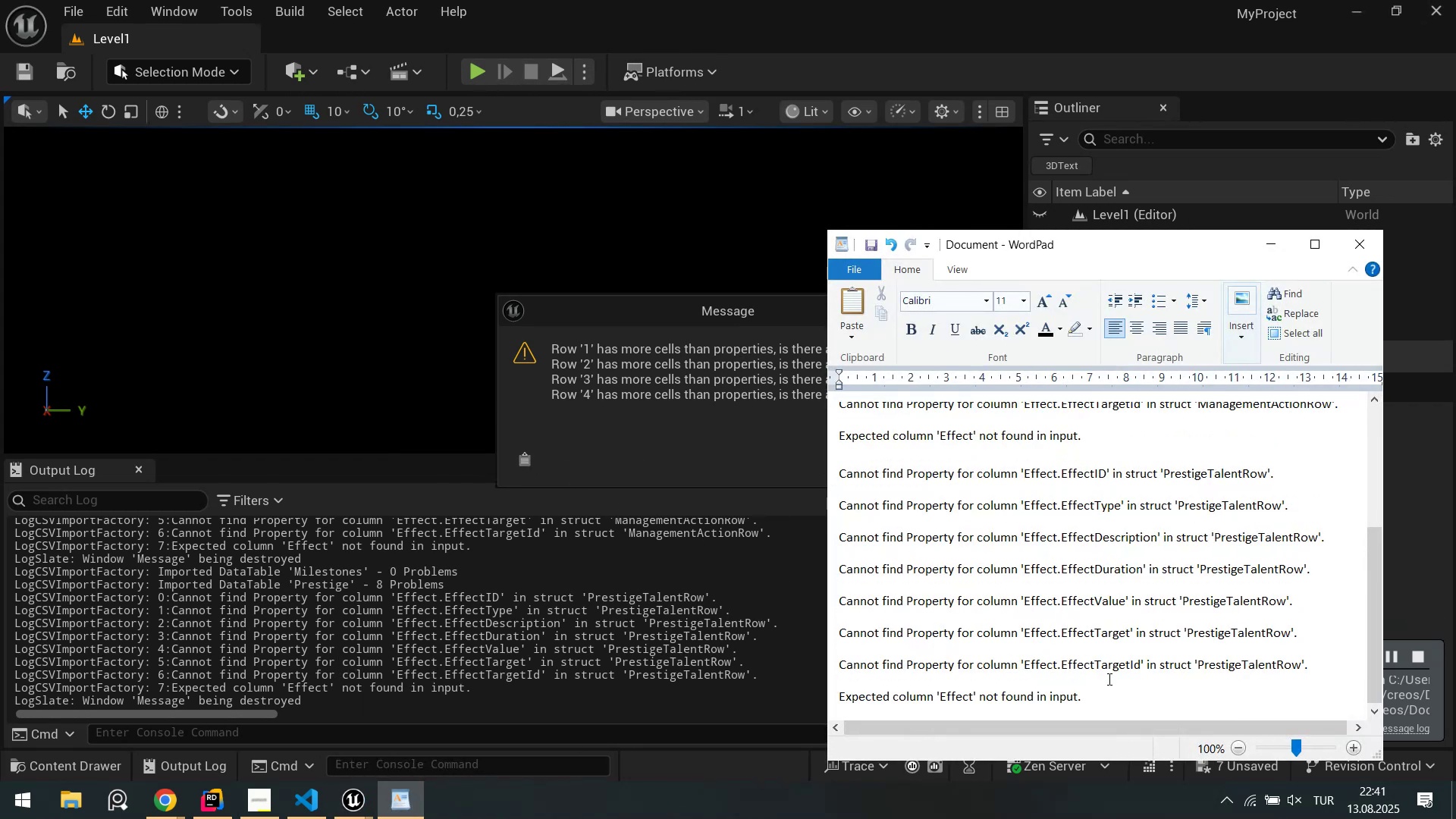 
key(Enter)
 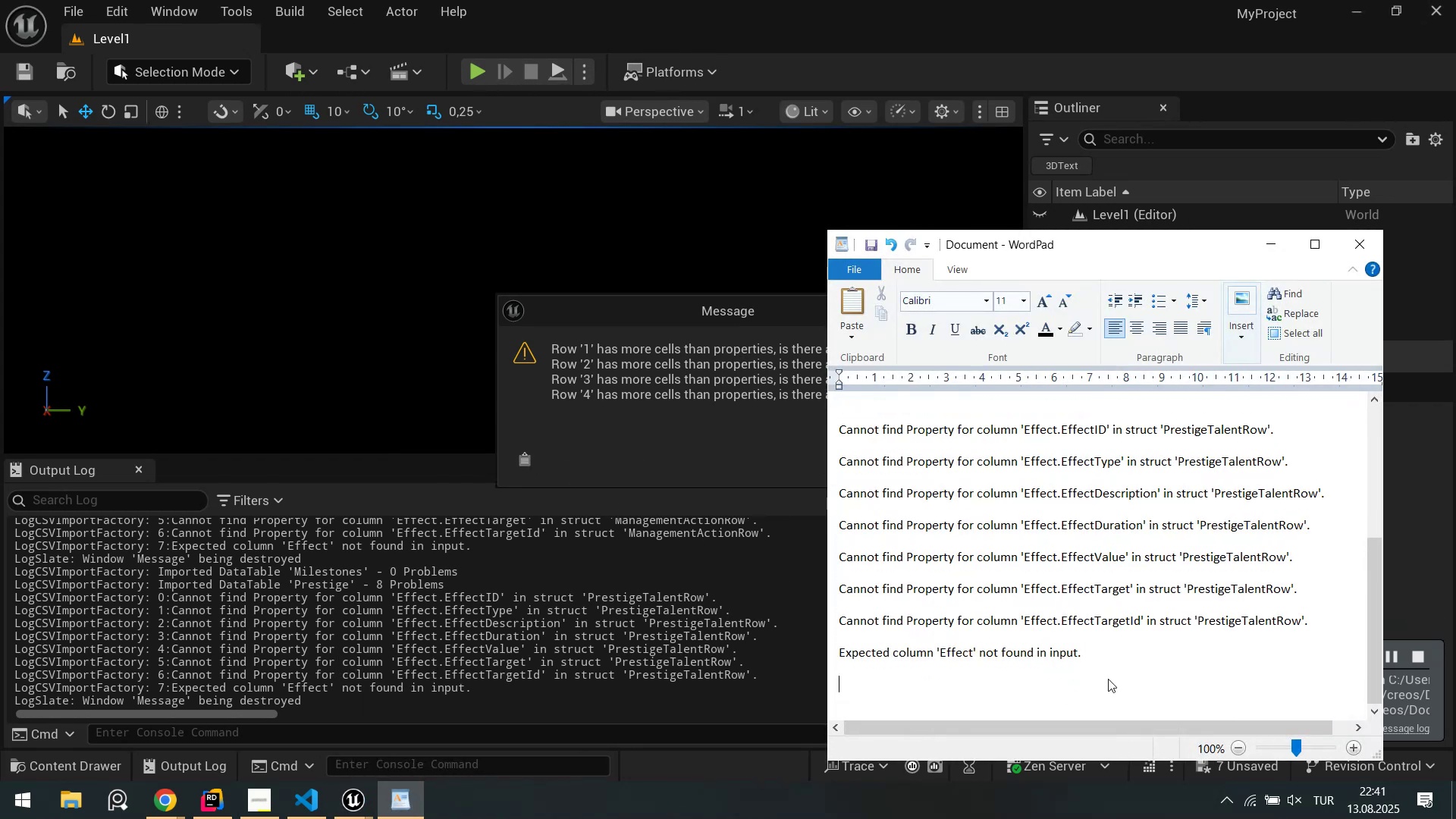 
key(Enter)
 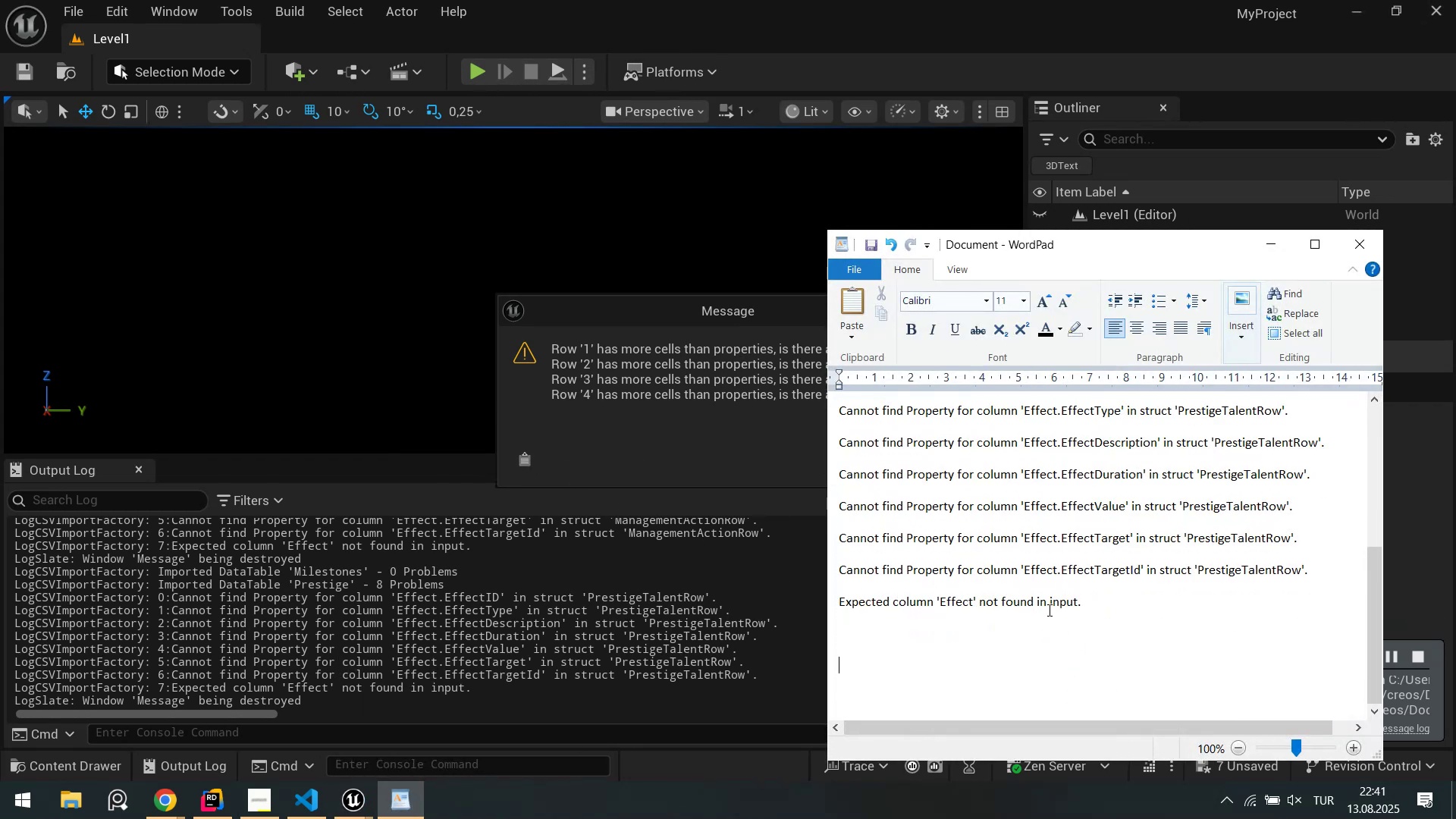 
key(Control+ControlLeft)
 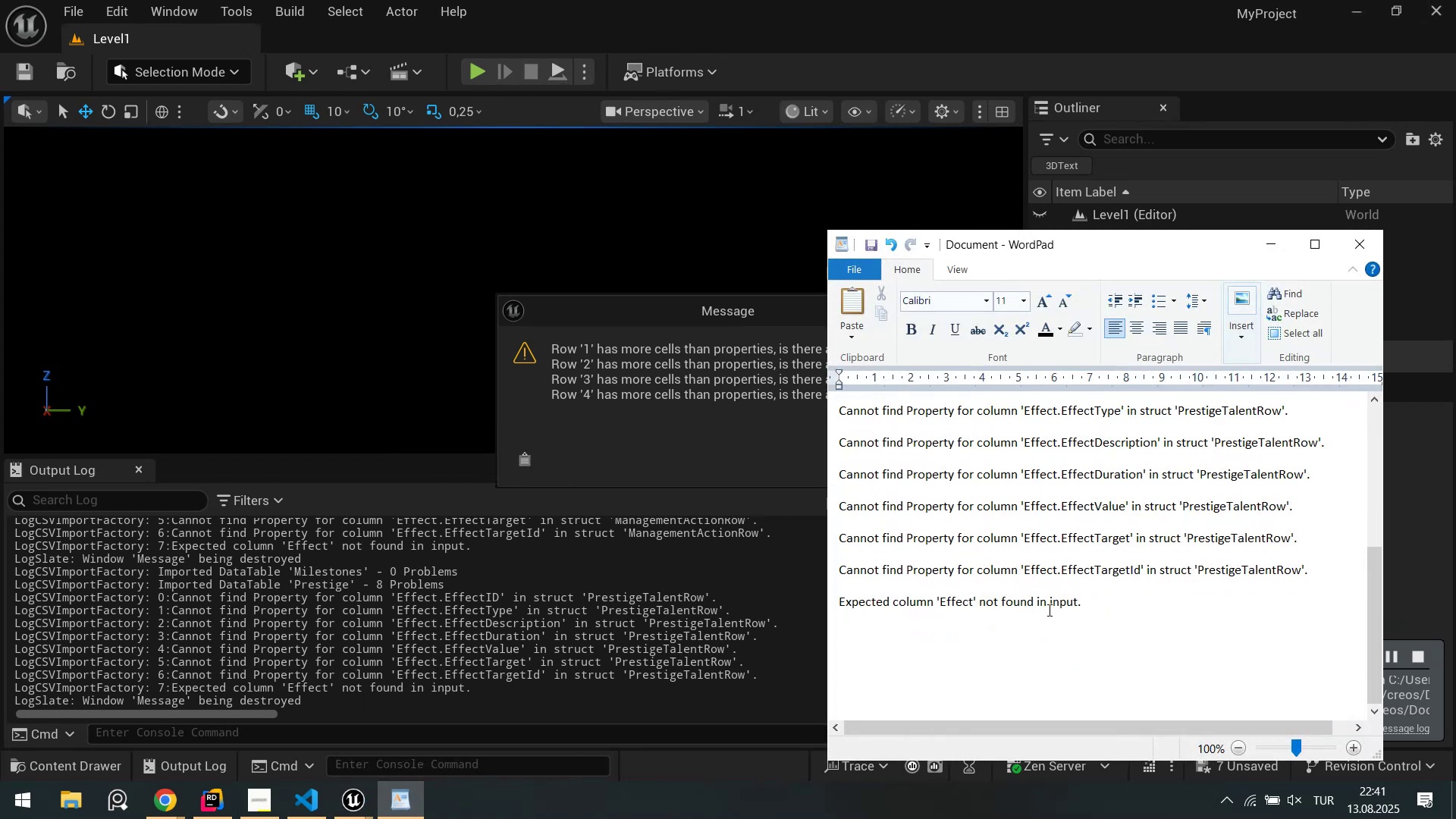 
key(Control+V)
 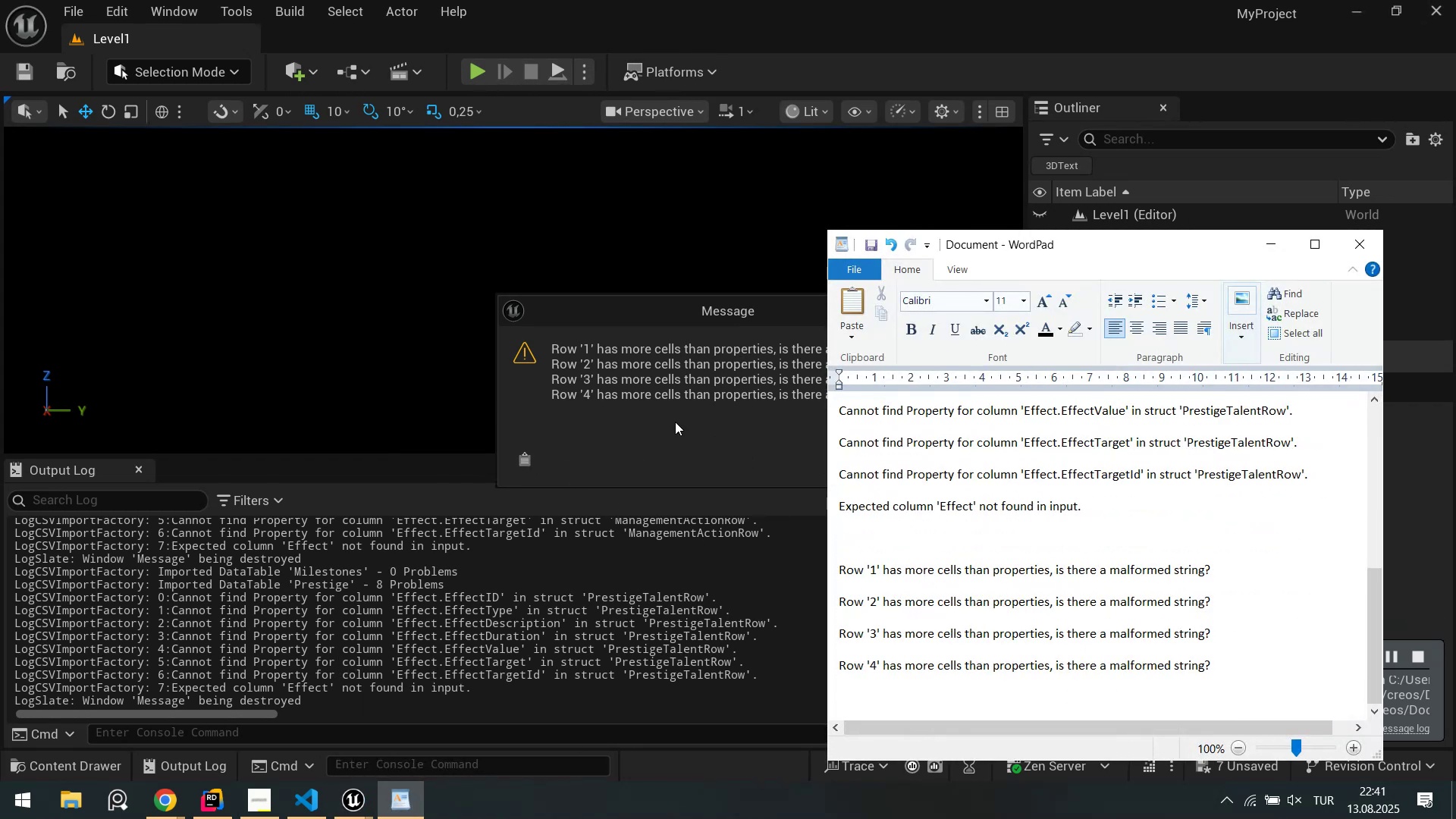 
left_click([656, 391])
 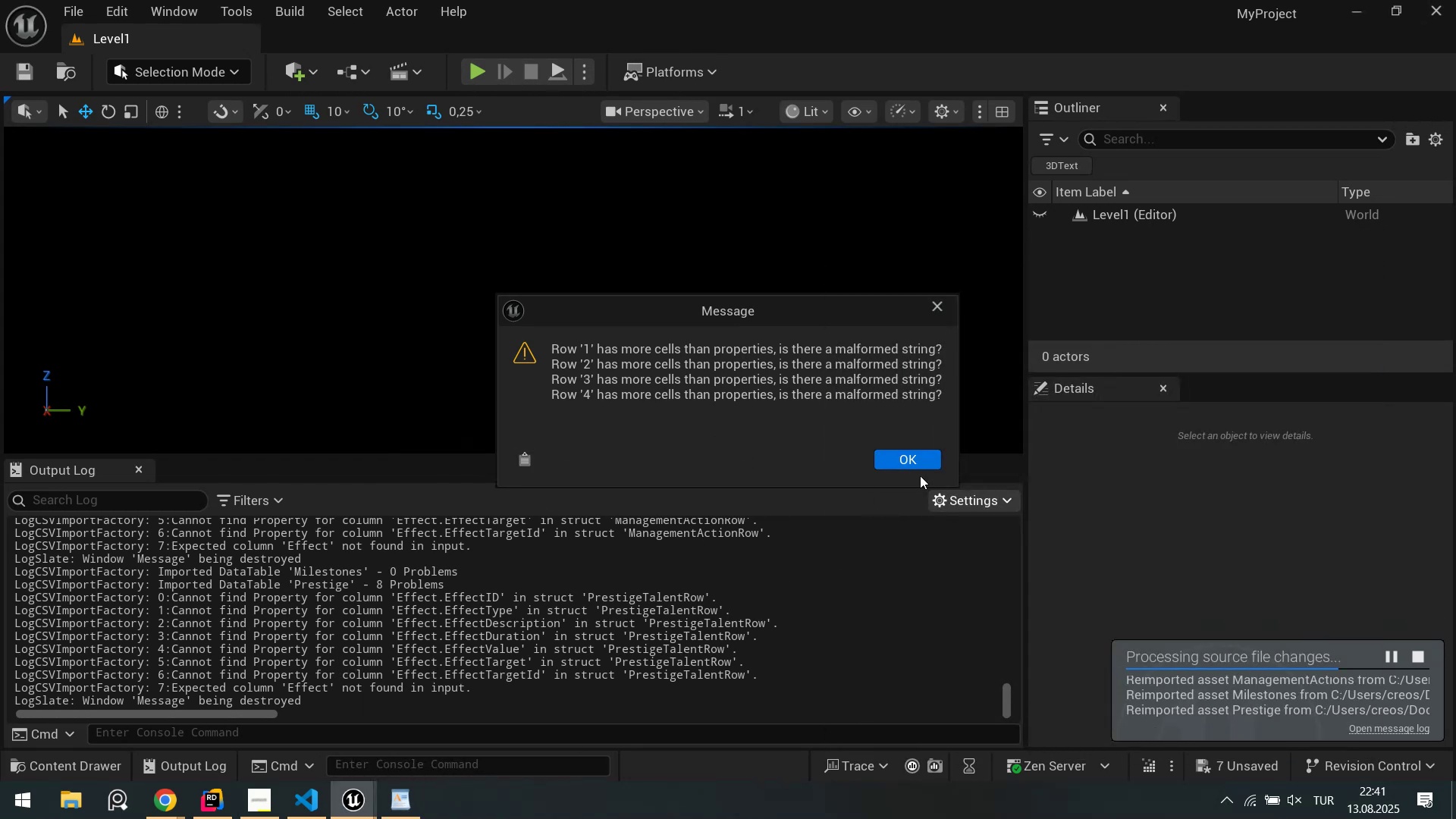 
left_click([899, 454])
 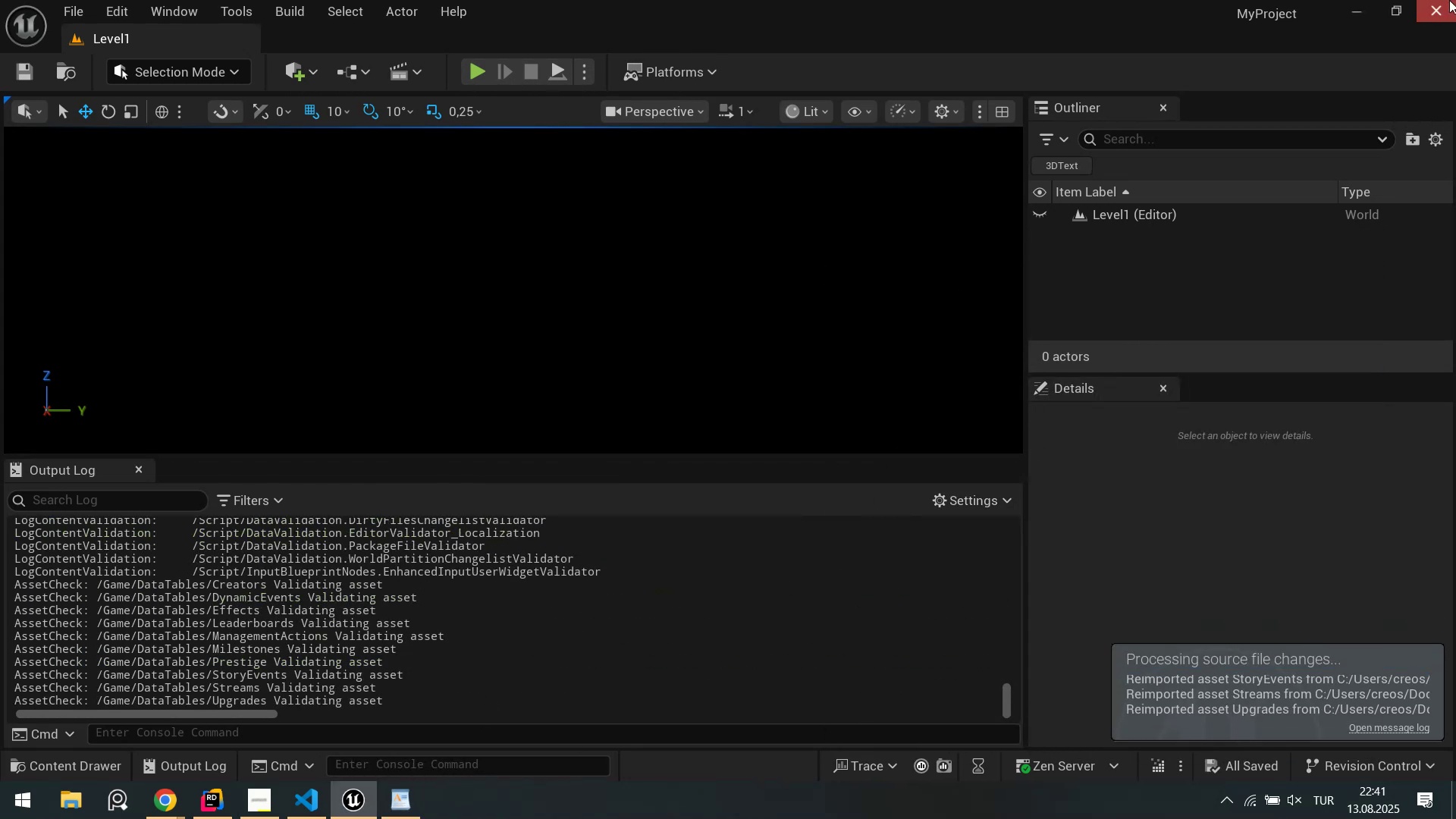 
left_click([1448, 0])
 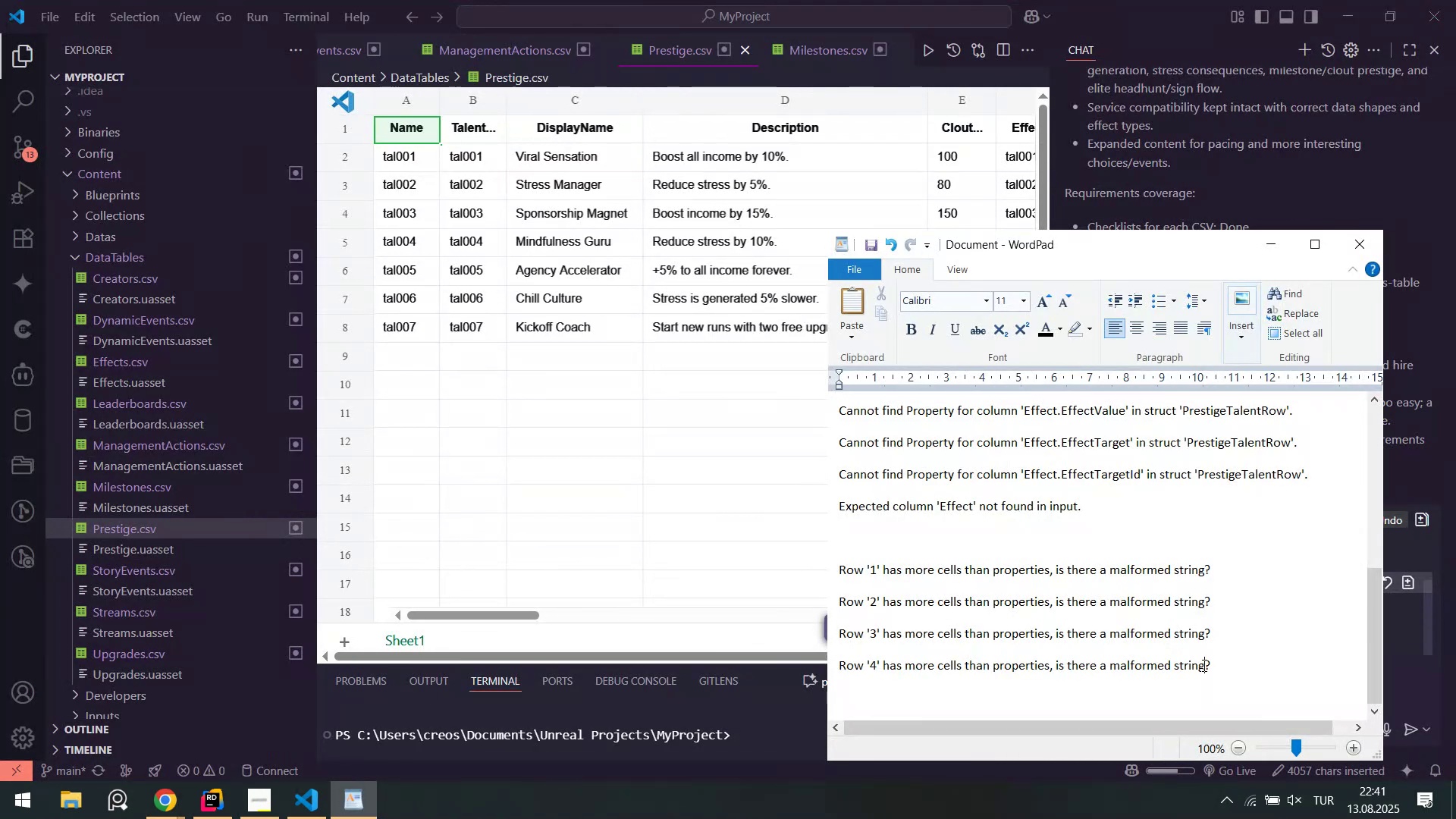 
double_click([1217, 671])
 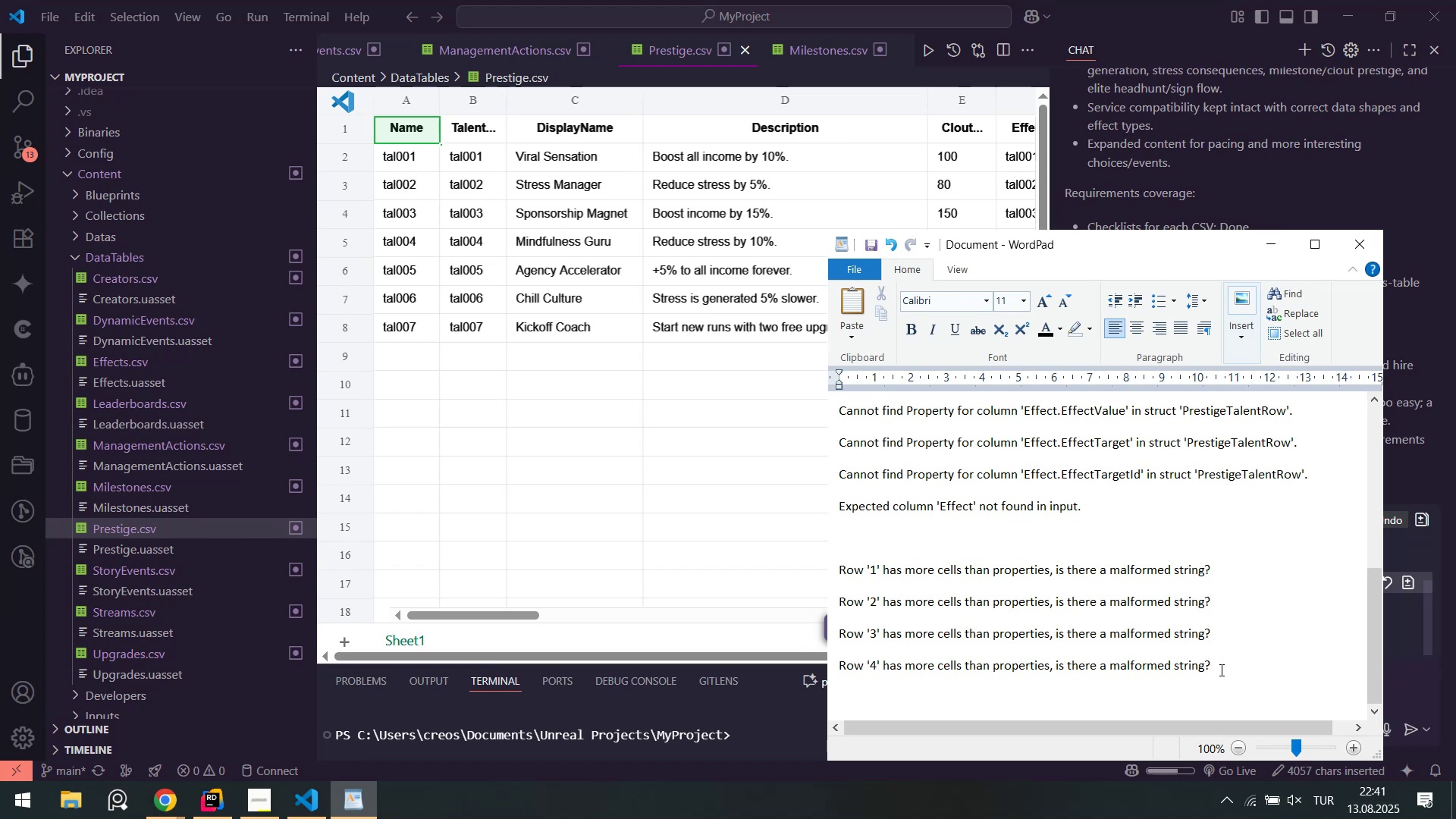 
key(Shift+Enter)
 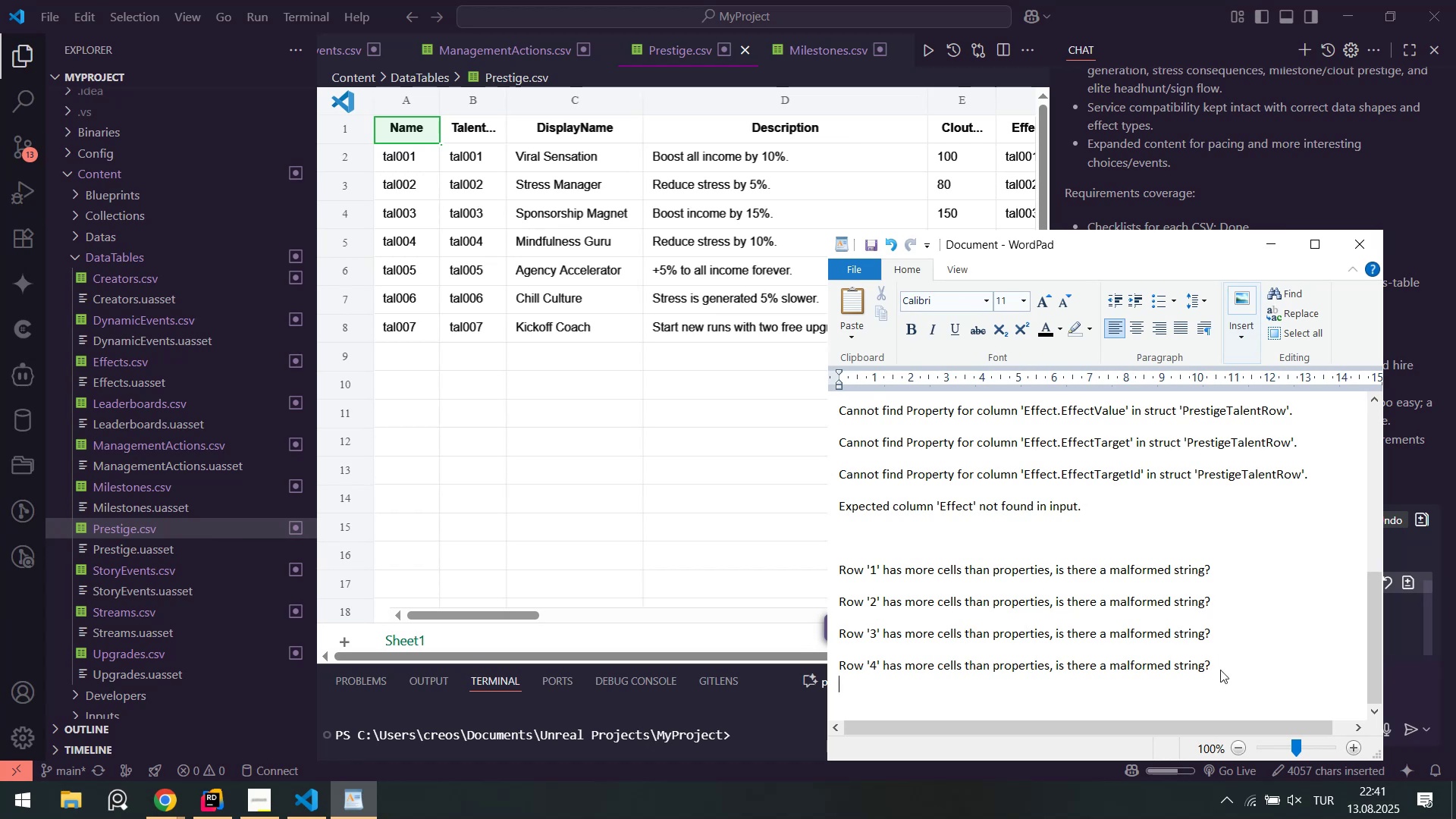 
type([Break]errors)
key(Backspace)
key(Backspace)
key(Backspace)
key(Backspace)
key(Backspace)
key(Backspace)
type(&errors[Break])
 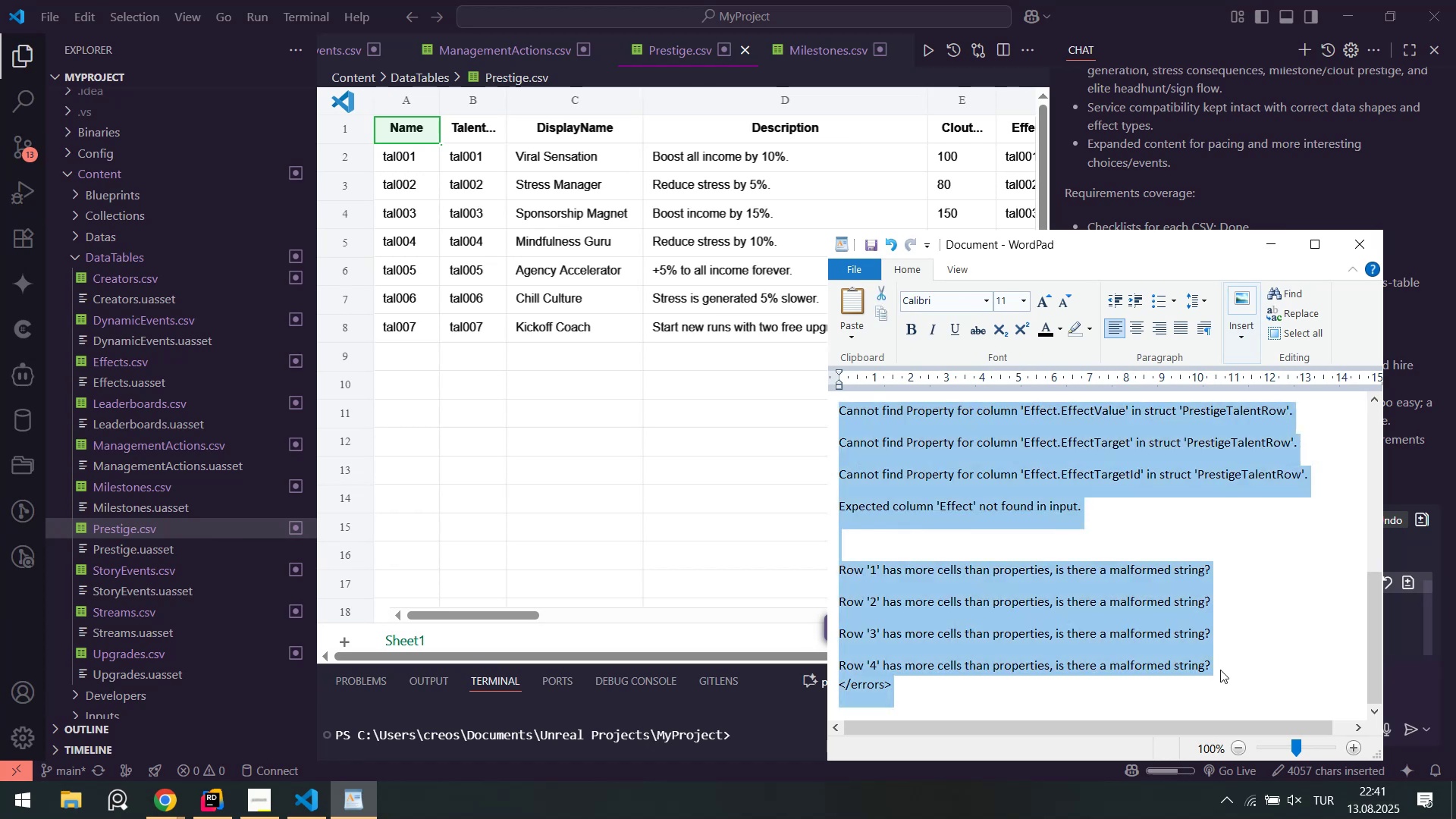 
key(Control+A)
 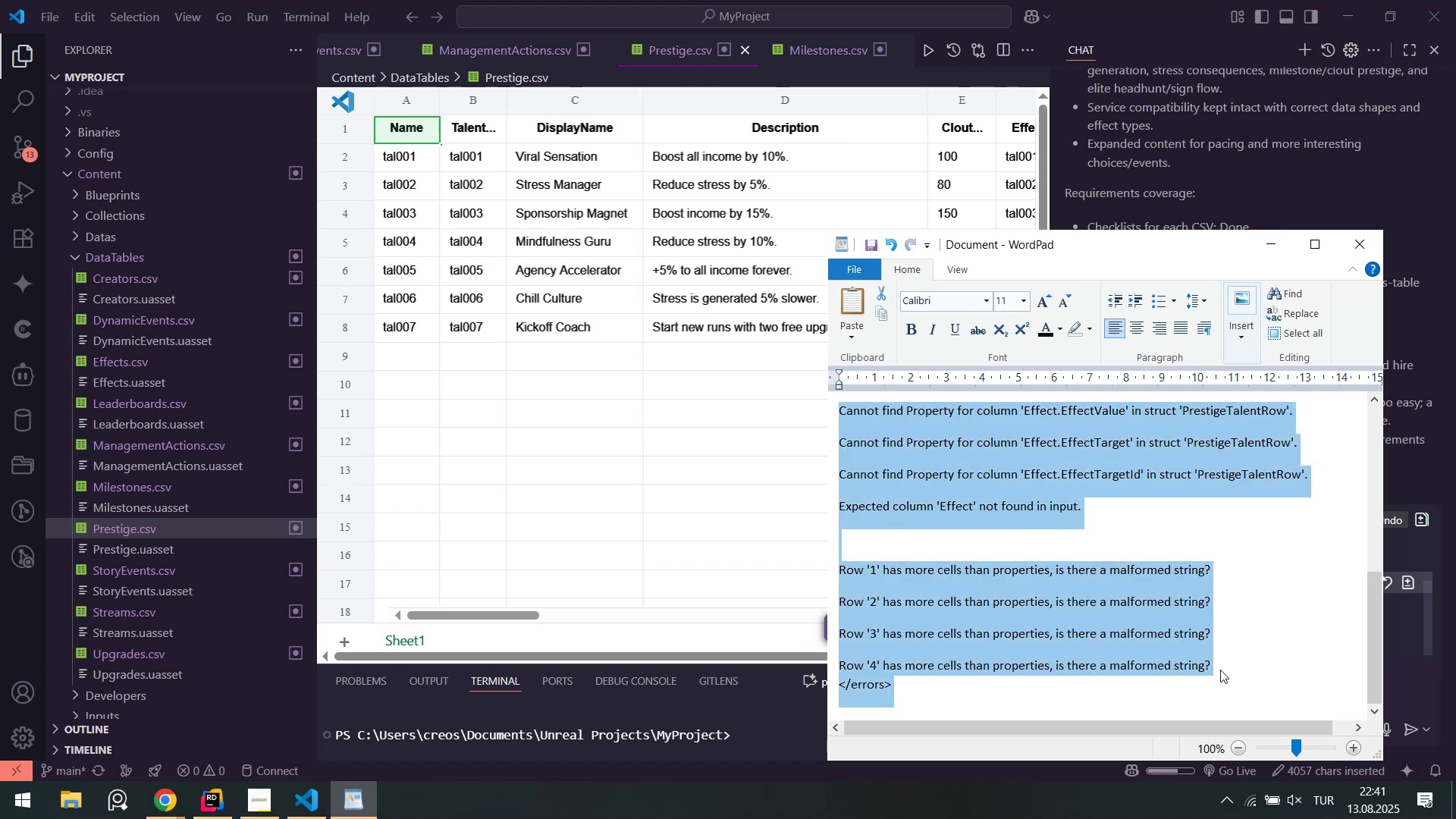 
key(Control+C)
 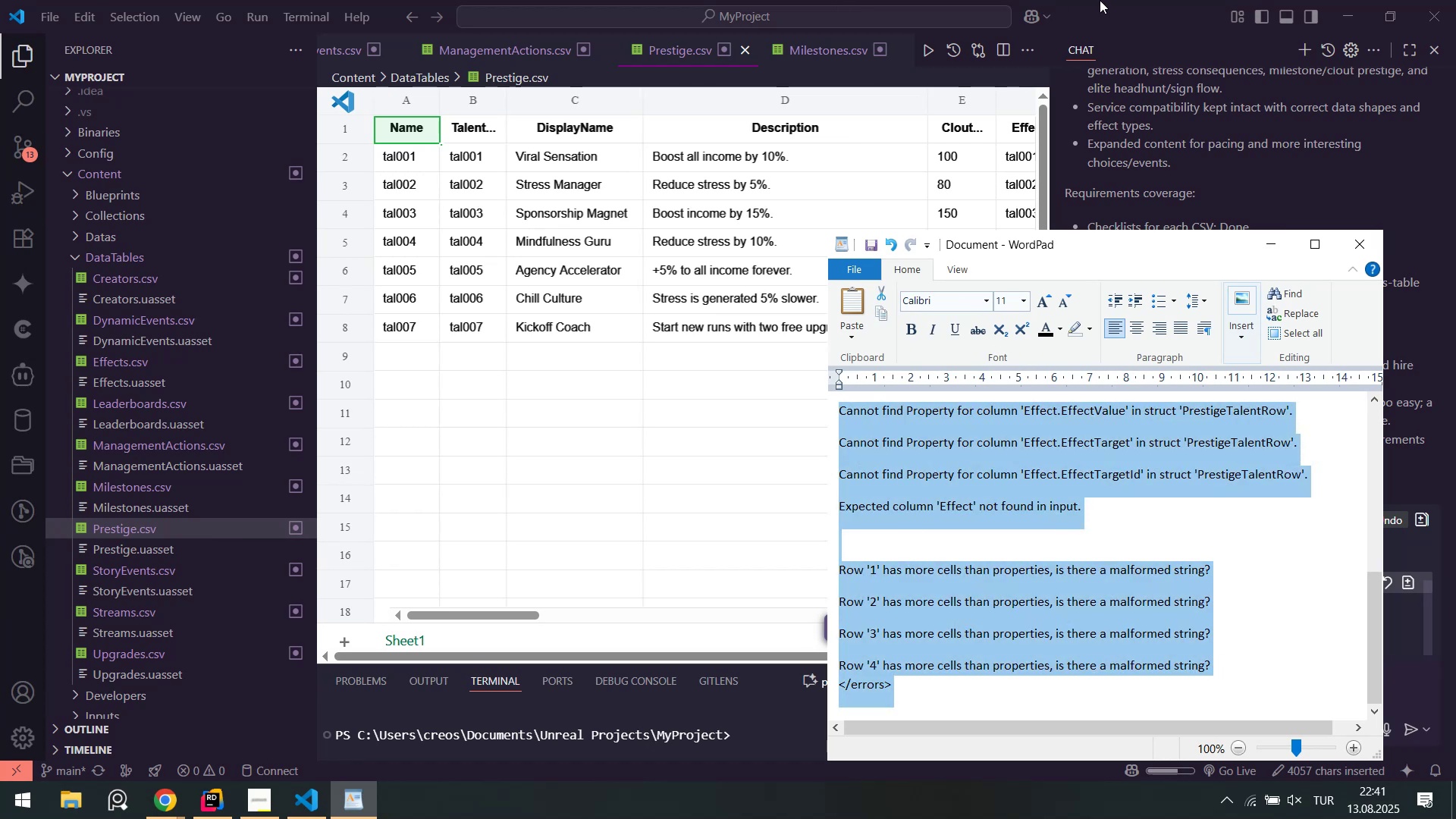 
left_click([1125, 0])
 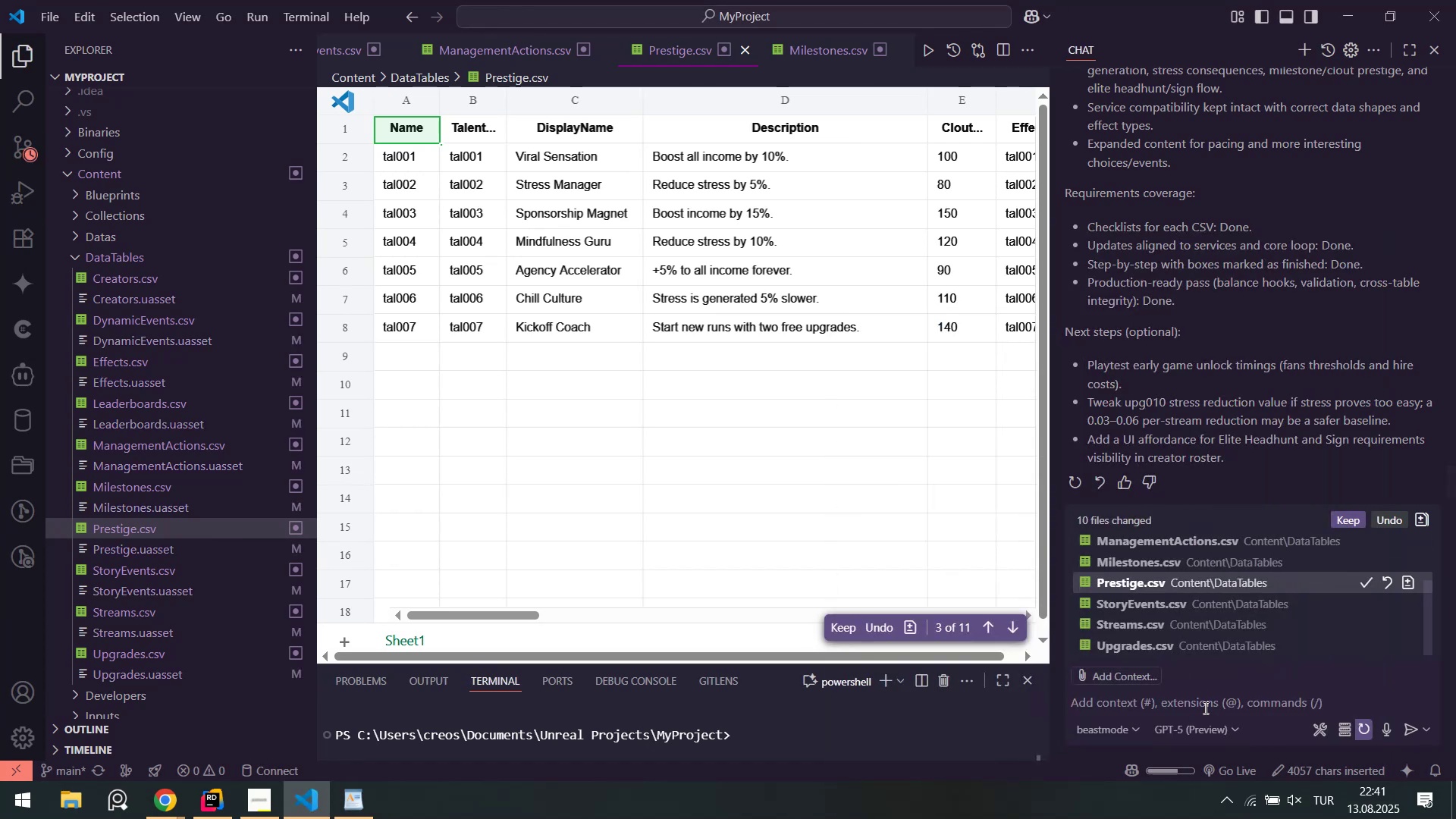 
left_click([1203, 708])
 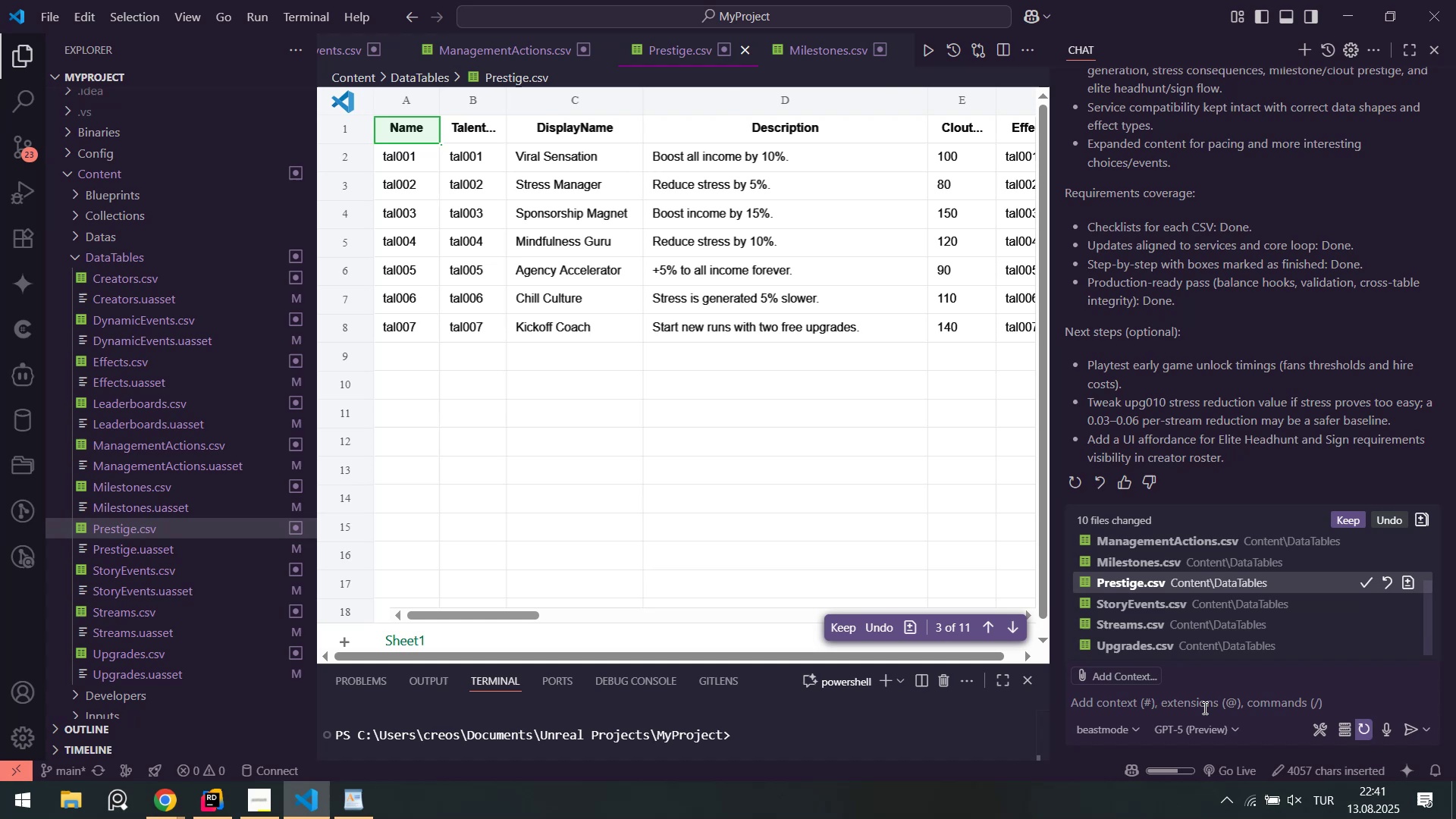 
type(Wh'le do'ng your j)
key(Backspace)
type(taks. you forgot to use )
 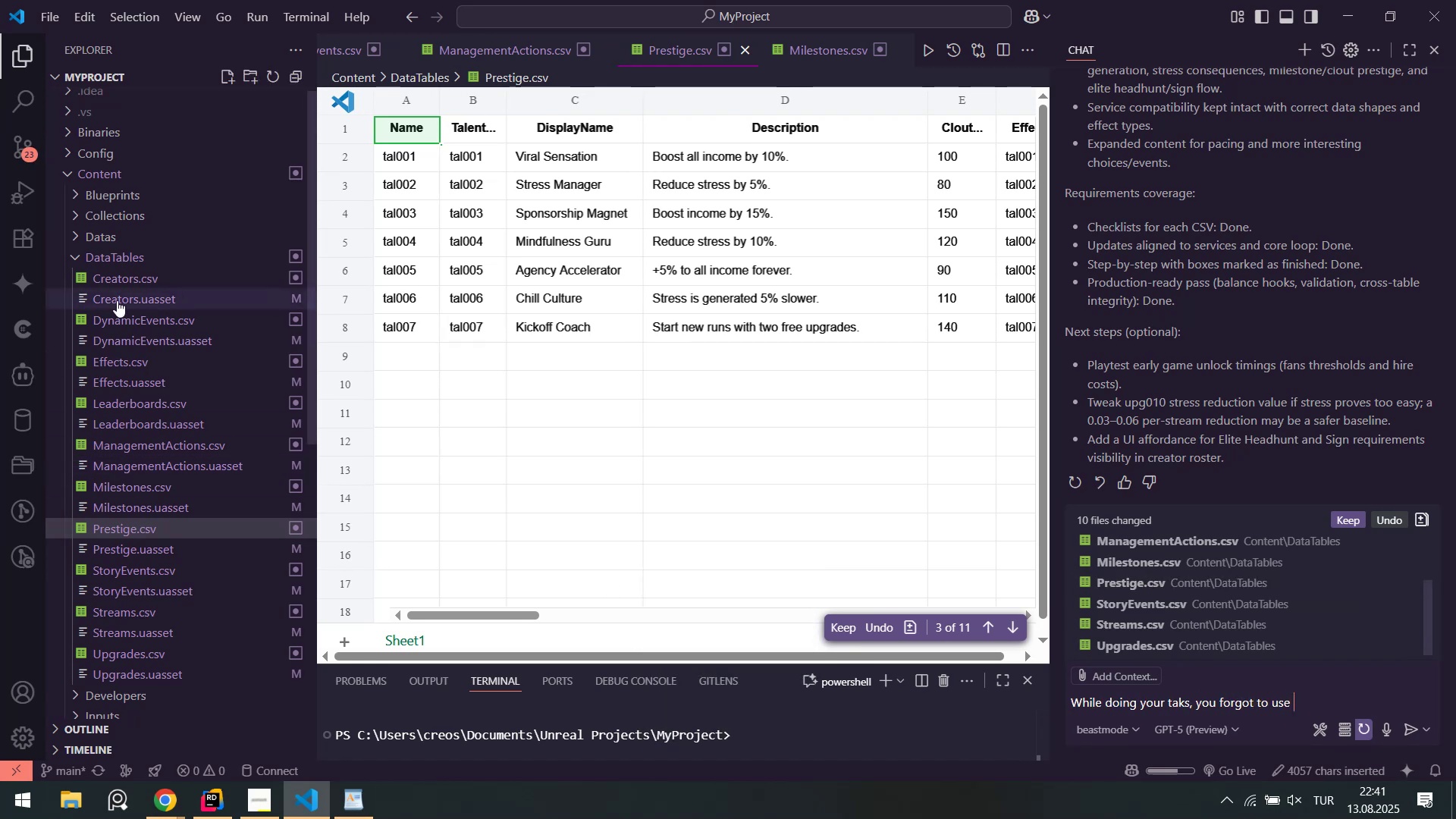 
left_click([151, 252])
 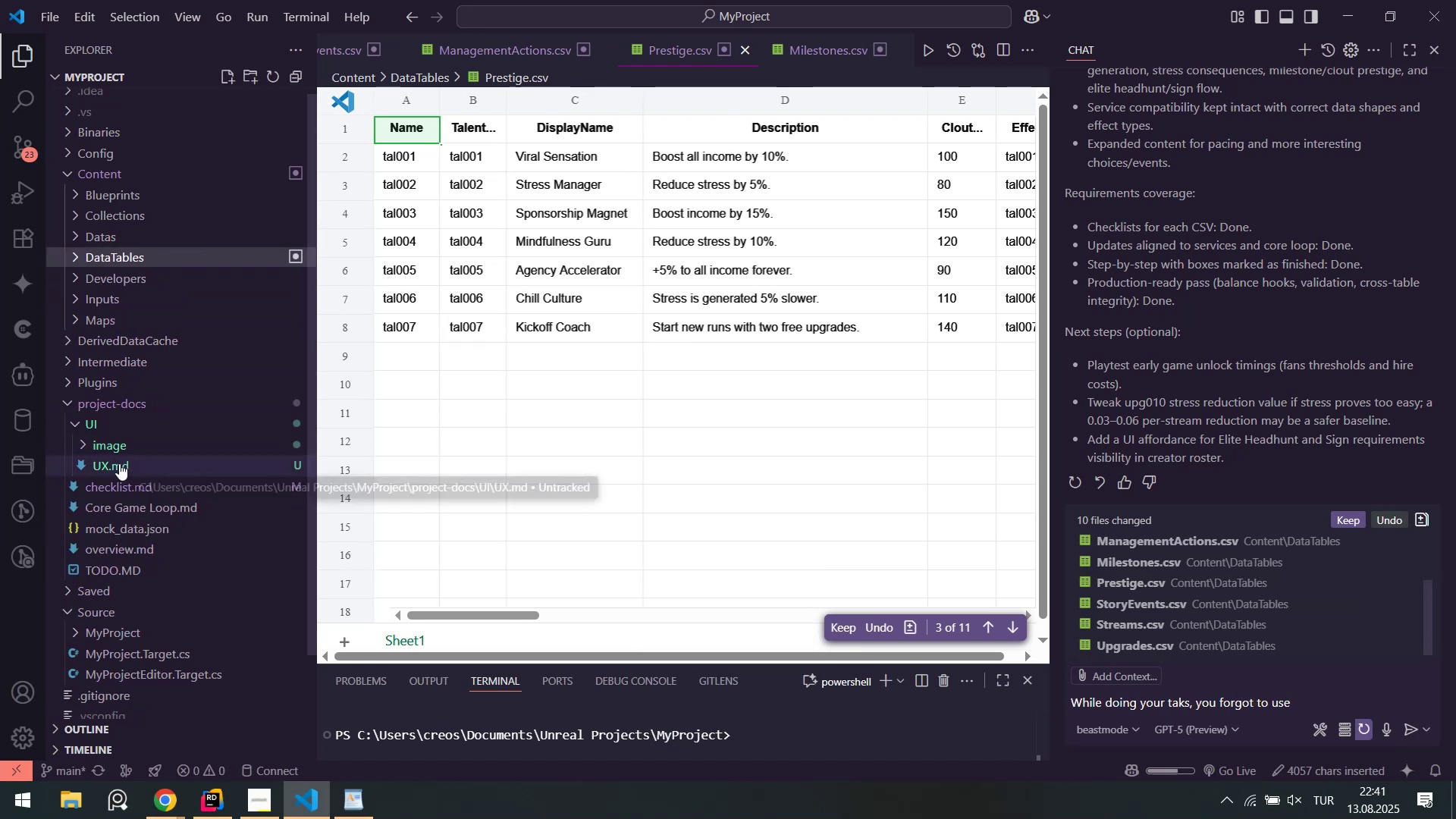 
left_click_drag(start_coordinate=[115, 487], to_coordinate=[1344, 689])
 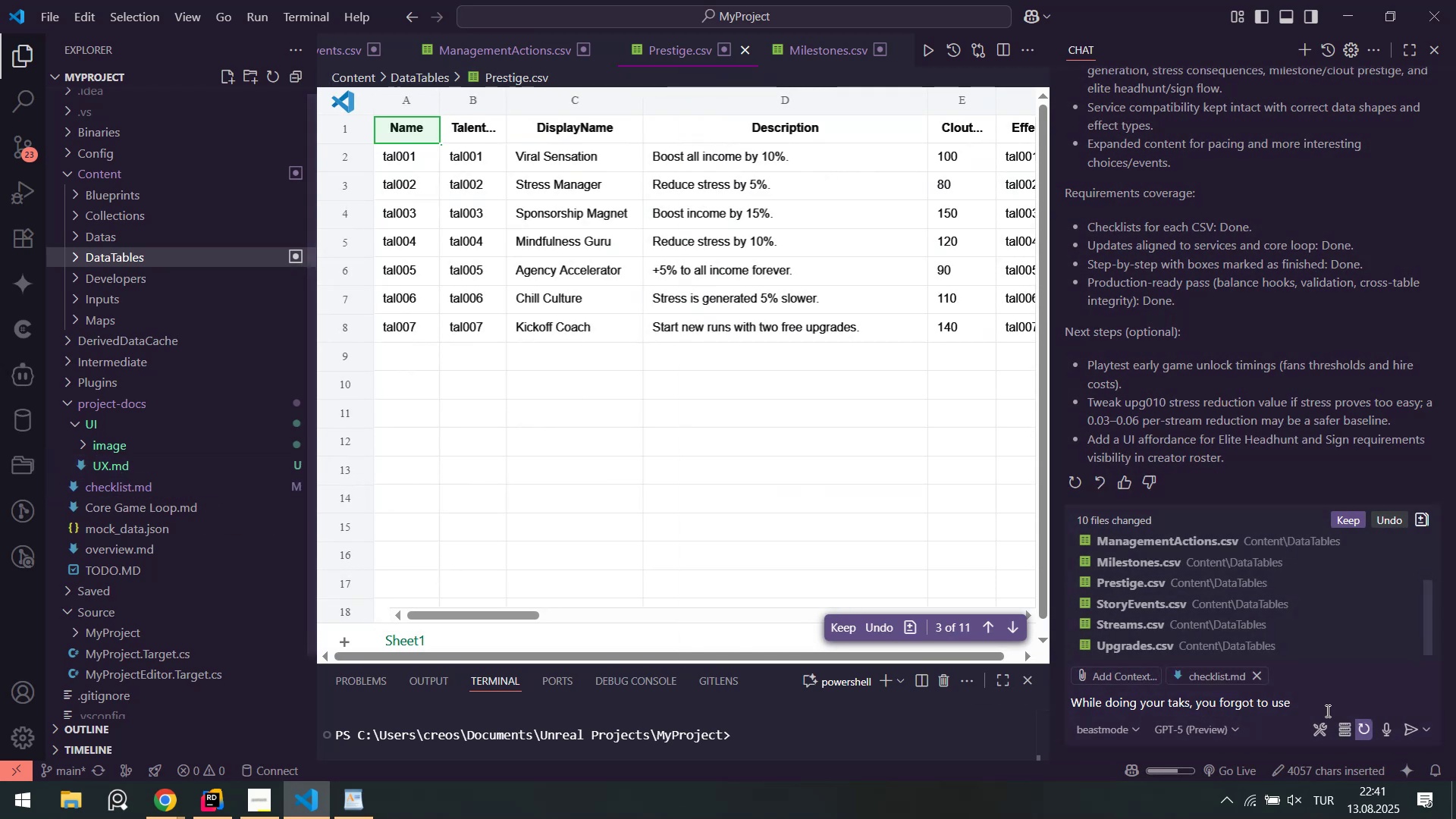 
left_click([1326, 711])
 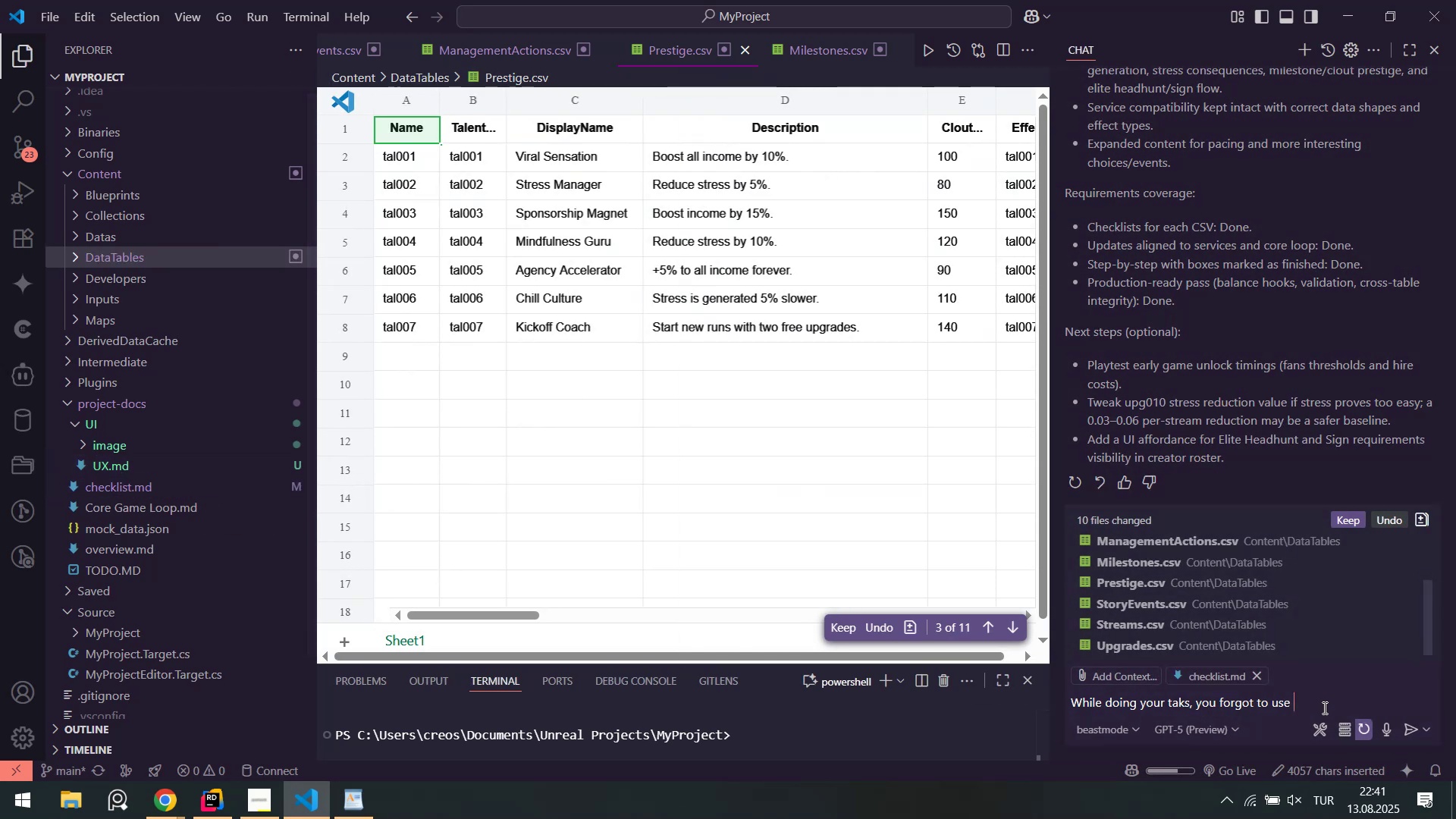 
left_click_drag(start_coordinate=[1320, 706], to_coordinate=[1272, 706])
 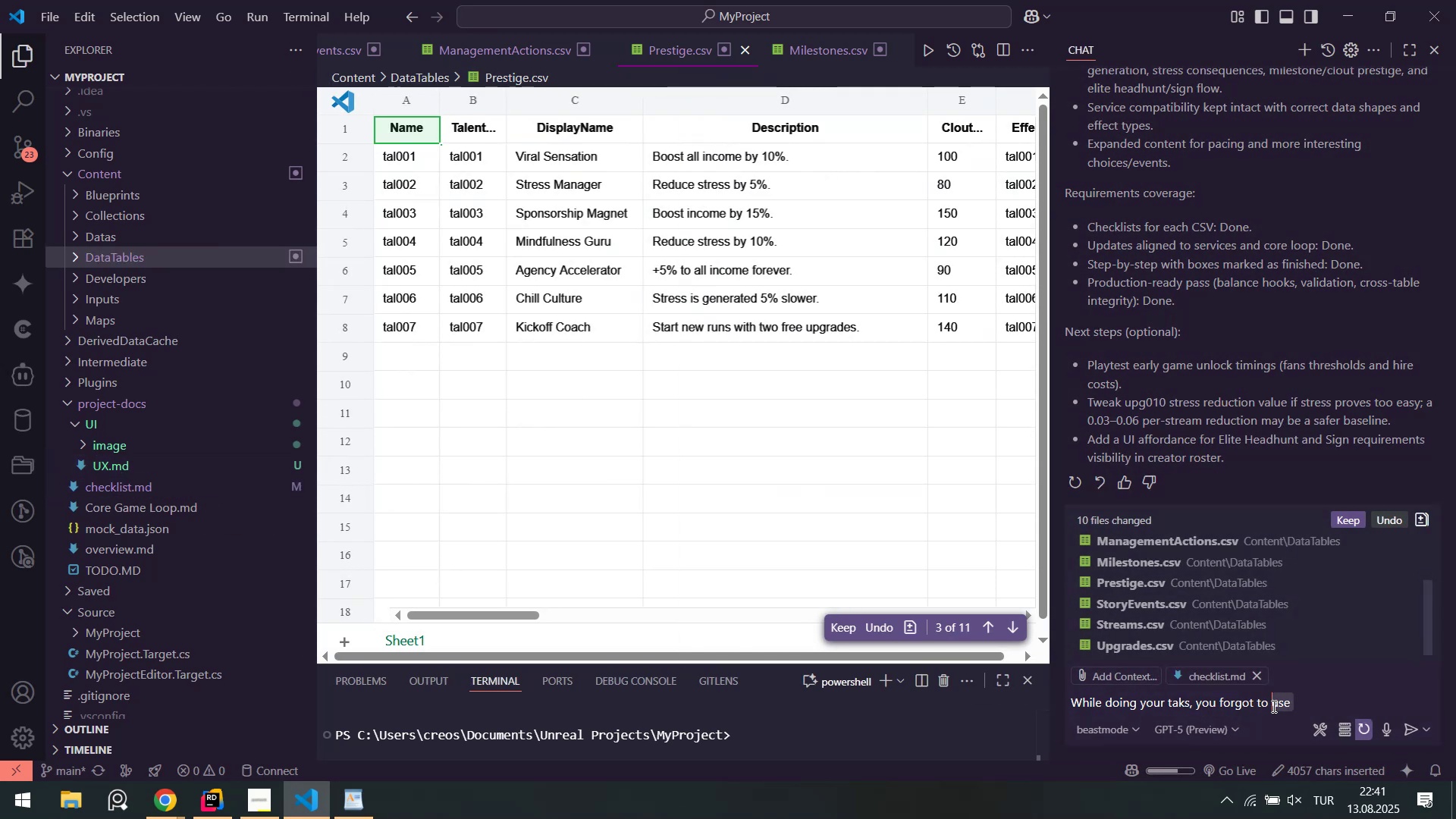 
type(wr'te checkl'st *TODO l'st)
 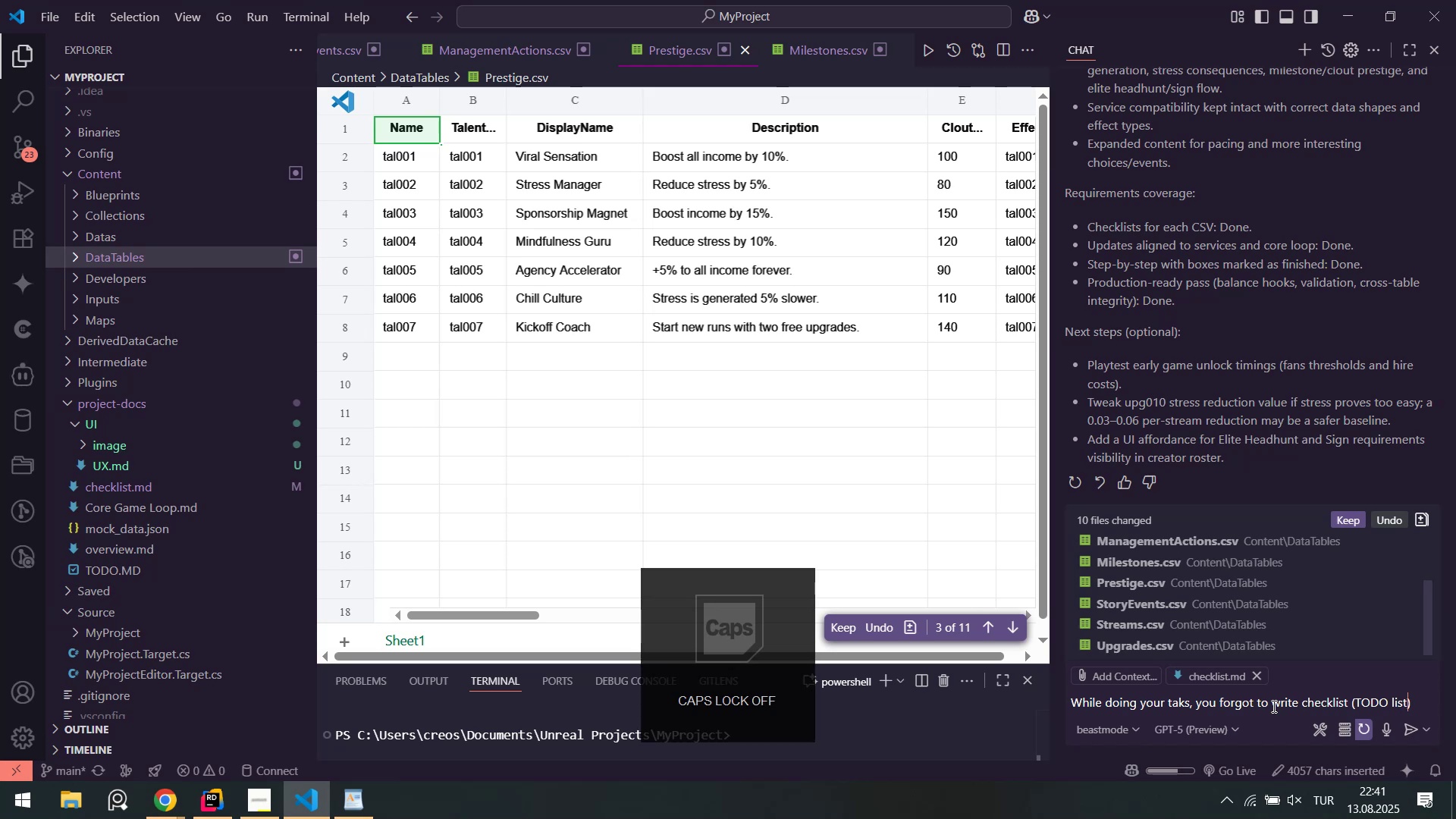 
key(ArrowRight)
 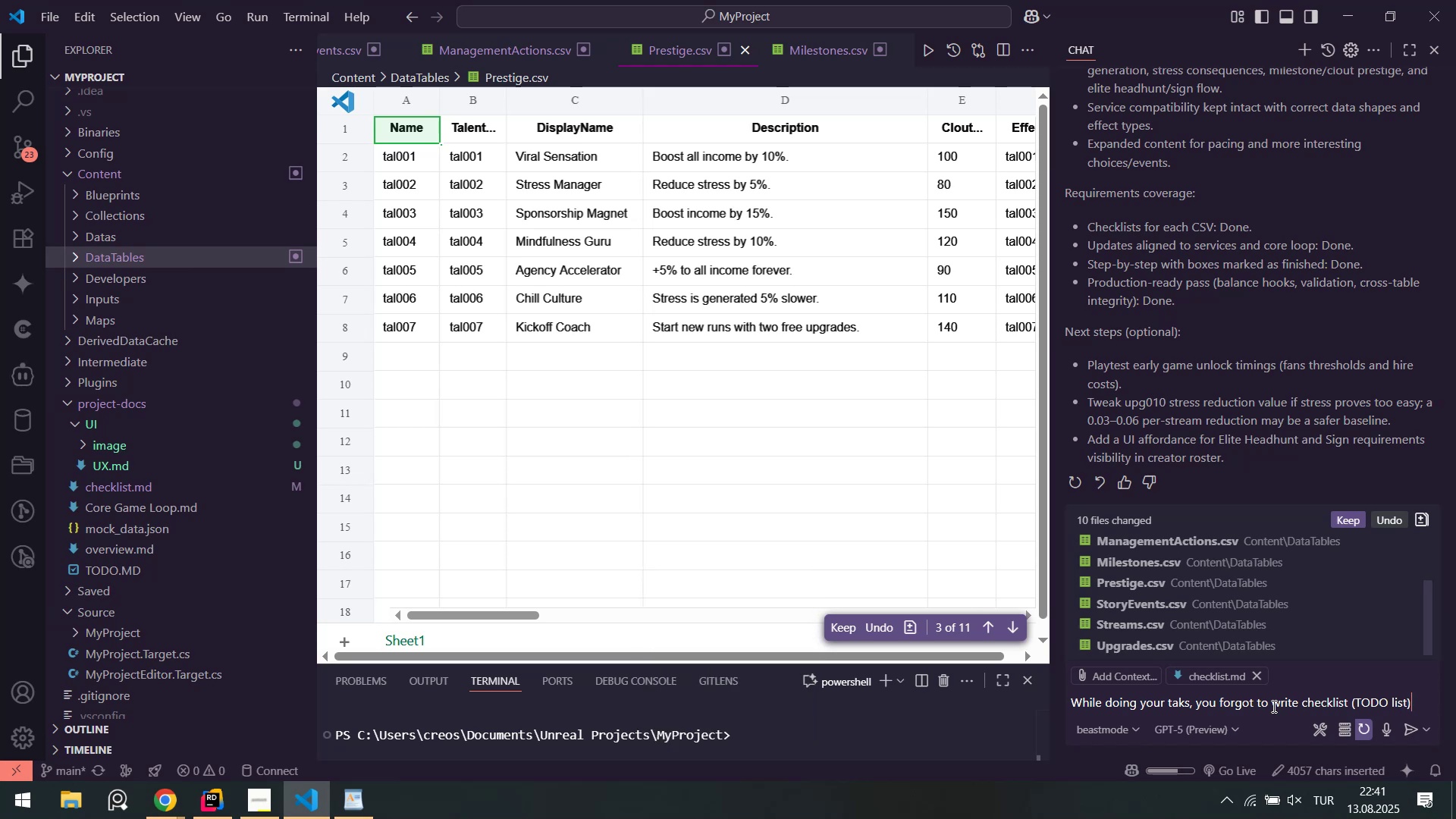 
type( a)
key(Backspace)
type(because of that whe)
key(Backspace)
key(Backspace)
key(Backspace)
type(we got so many errors! You ca)
key(Backspace)
key(Backspace)
type(can@t jump step and )
key(Backspace)
key(Backspace)
key(Backspace)
key(Backspace)
key(Backspace)
key(Backspace)
key(Backspace)
key(Backspace)
key(Backspace)
type(any )
key(Backspace)
key(Backspace)
type(sk'p any step and do for e)
key(Backspace)
type(every serv'ces by step)
key(Backspace)
key(Backspace)
key(Backspace)
type( step )
key(Backspace)
type(. step by step.)
 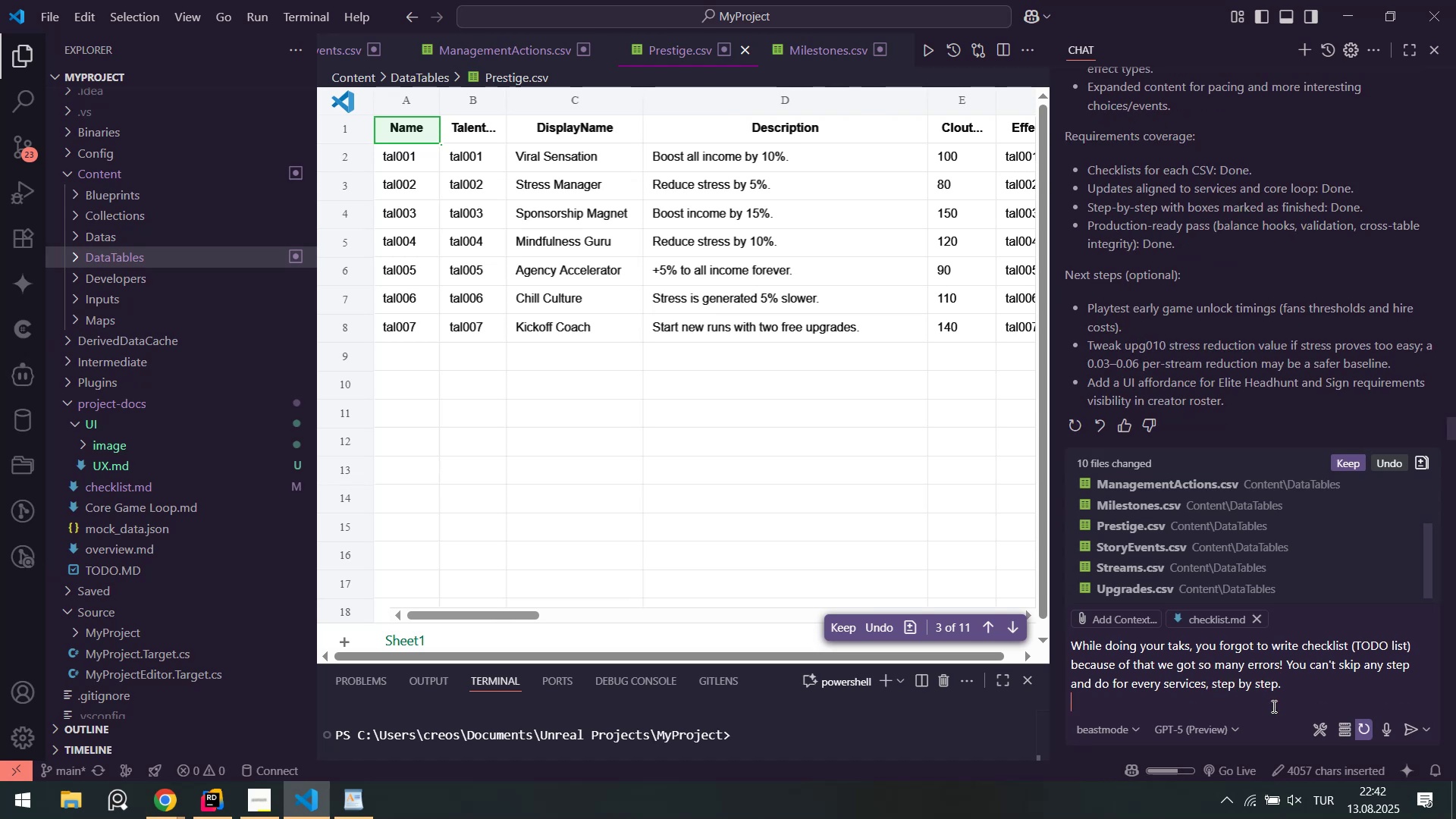 
key(Shift+Enter)
 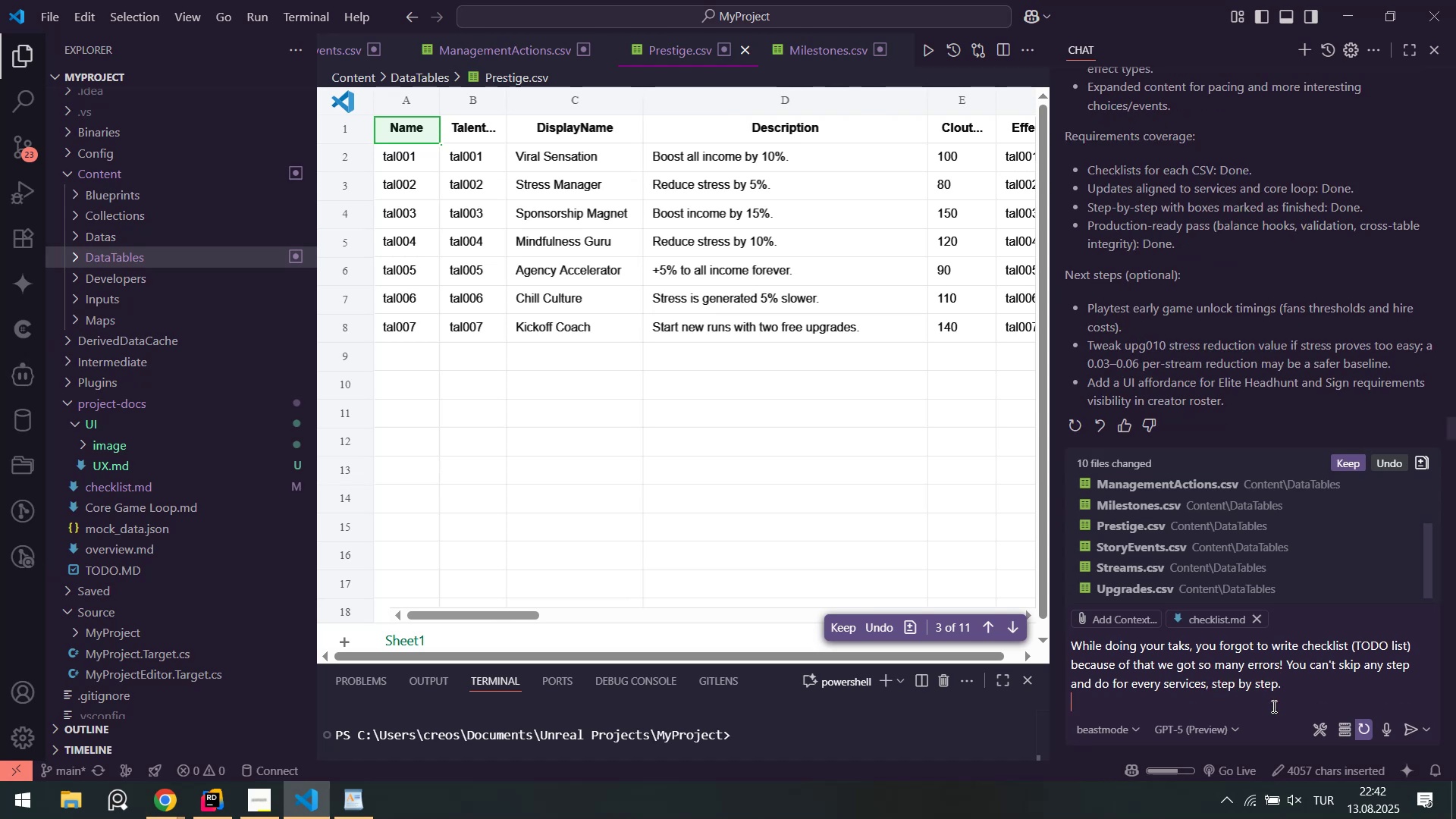 
key(Shift+Enter)
 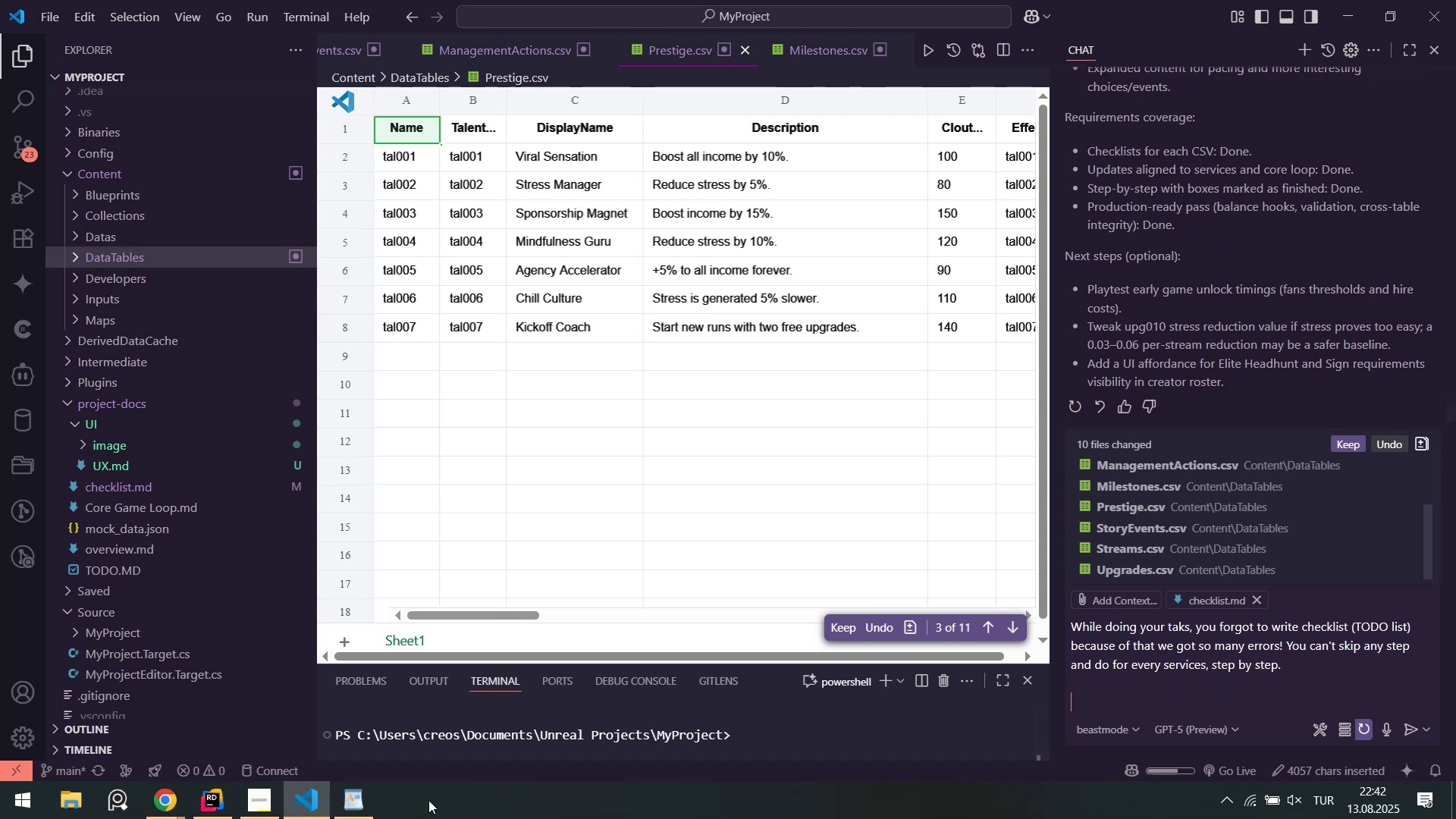 
left_click([367, 808])
 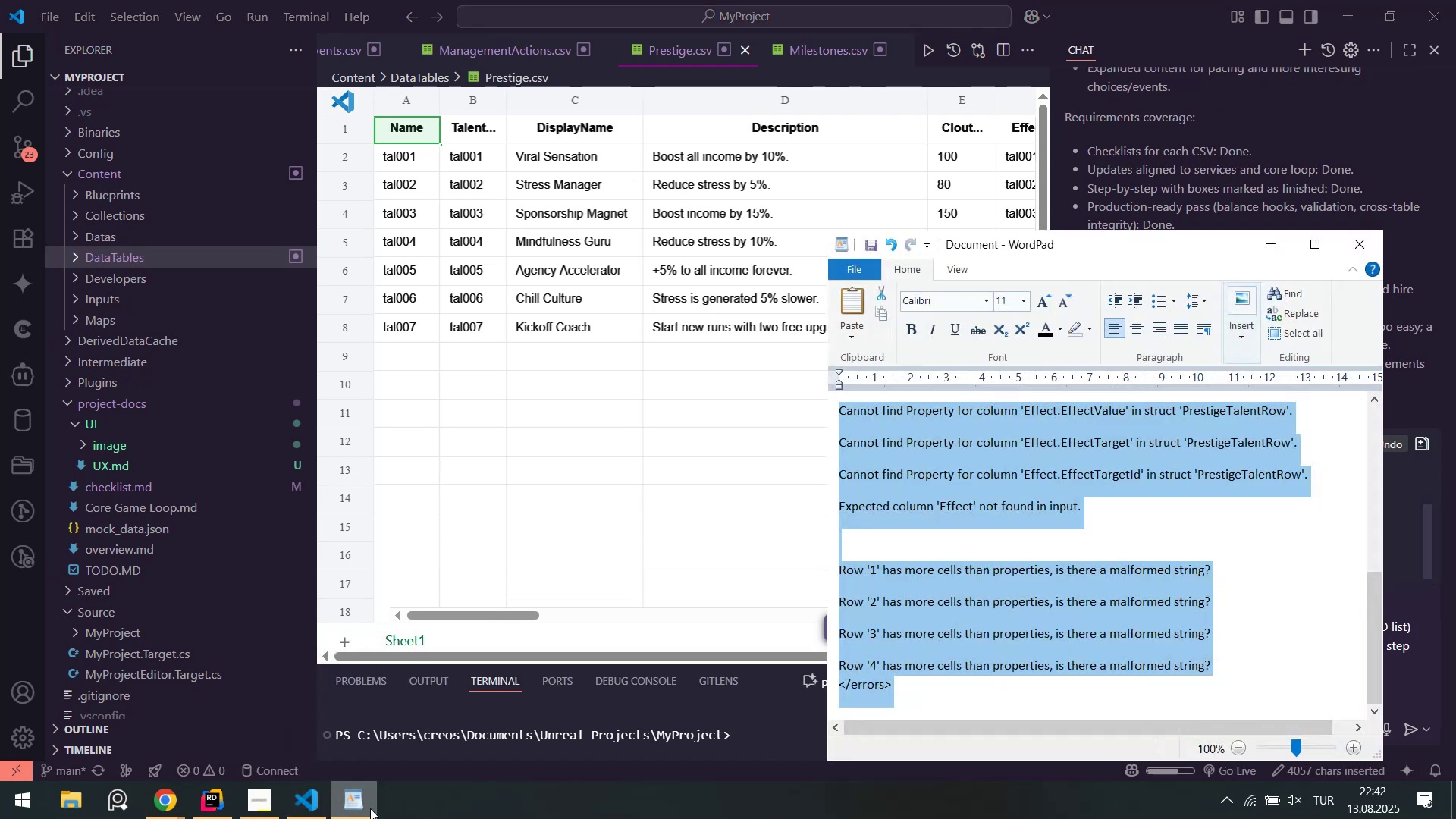 
key(Control+C)
 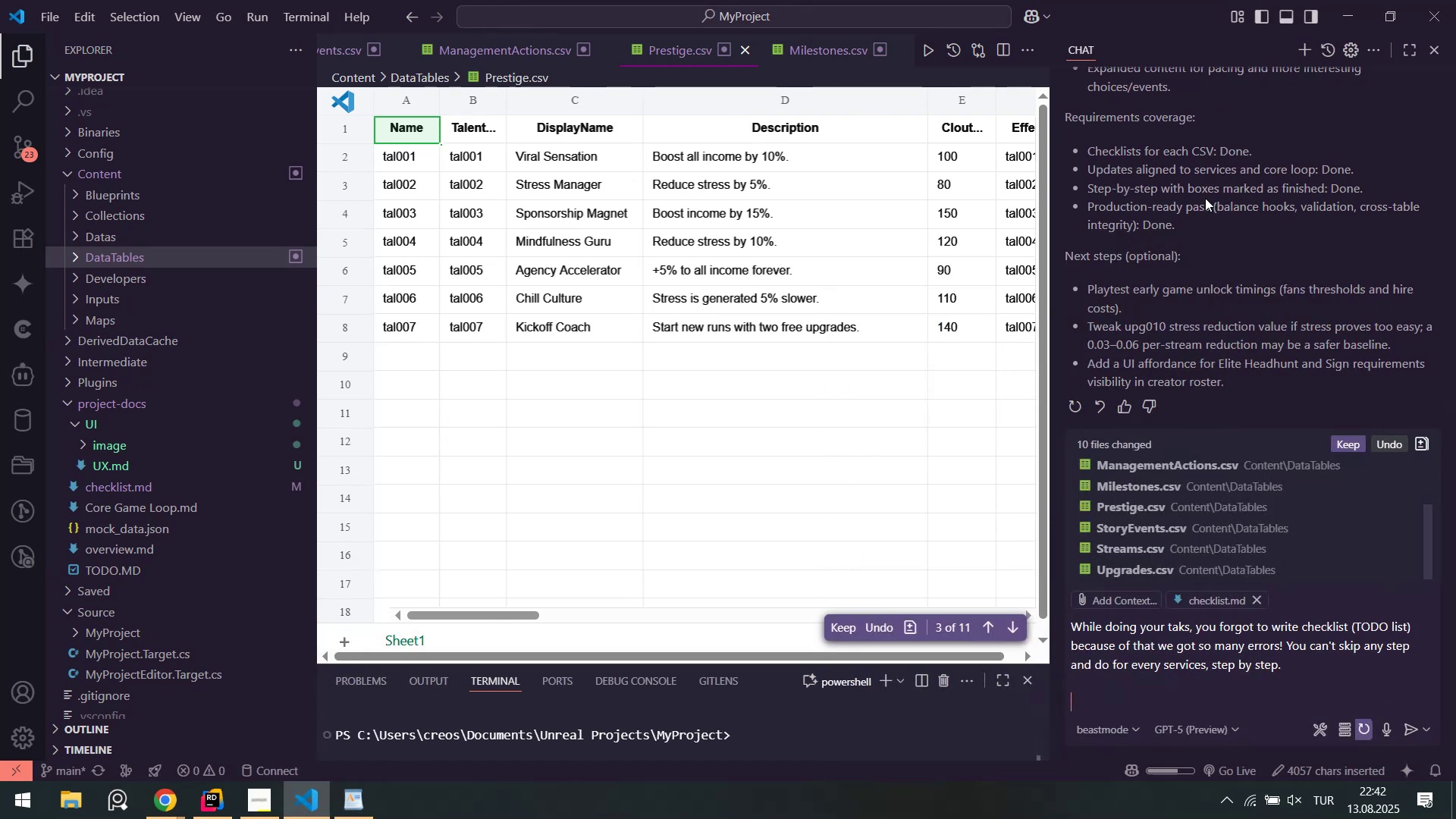 
key(Control+V)
 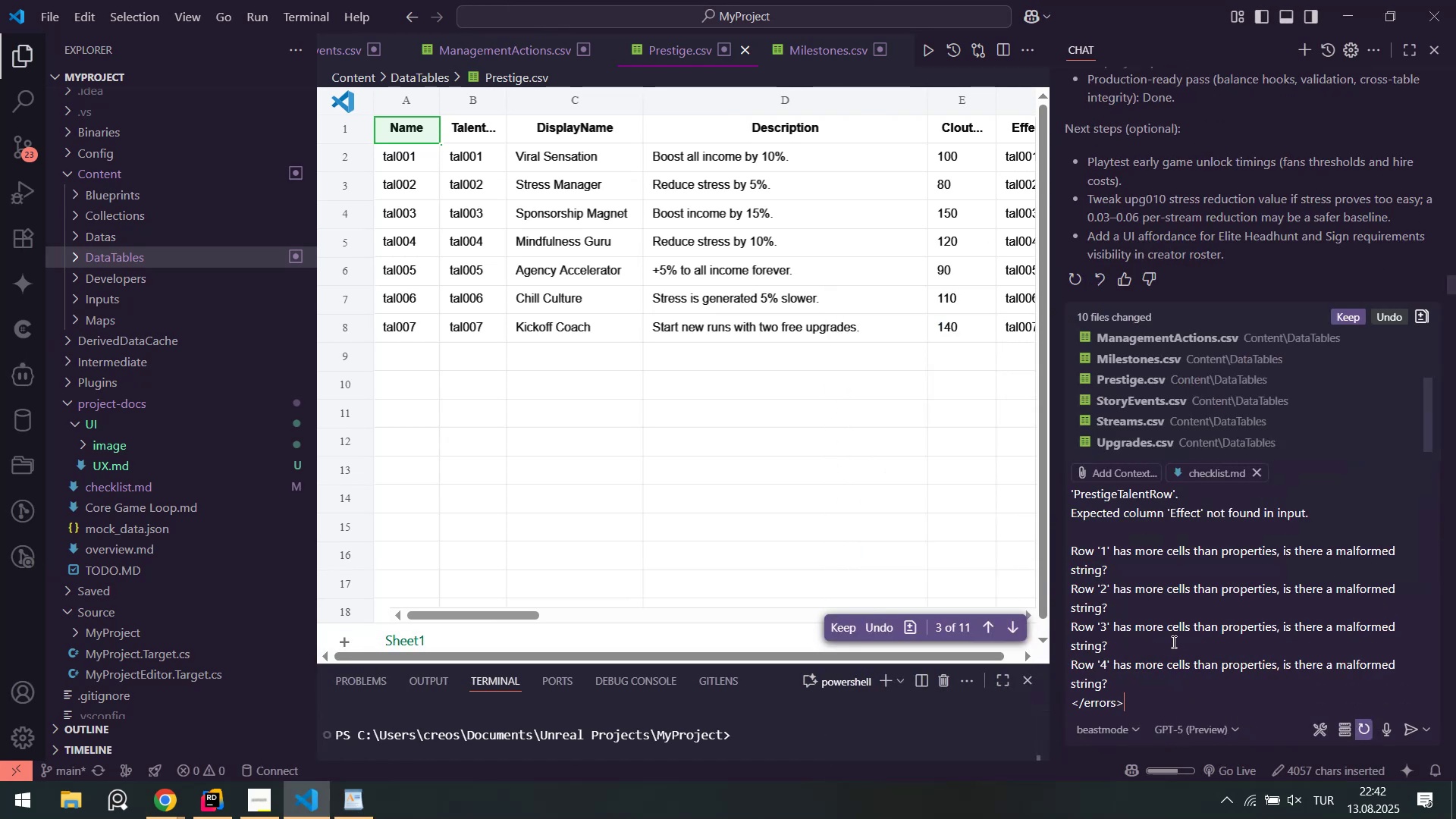 
scroll: coordinate [1194, 585], scroll_direction: up, amount: 5.0
 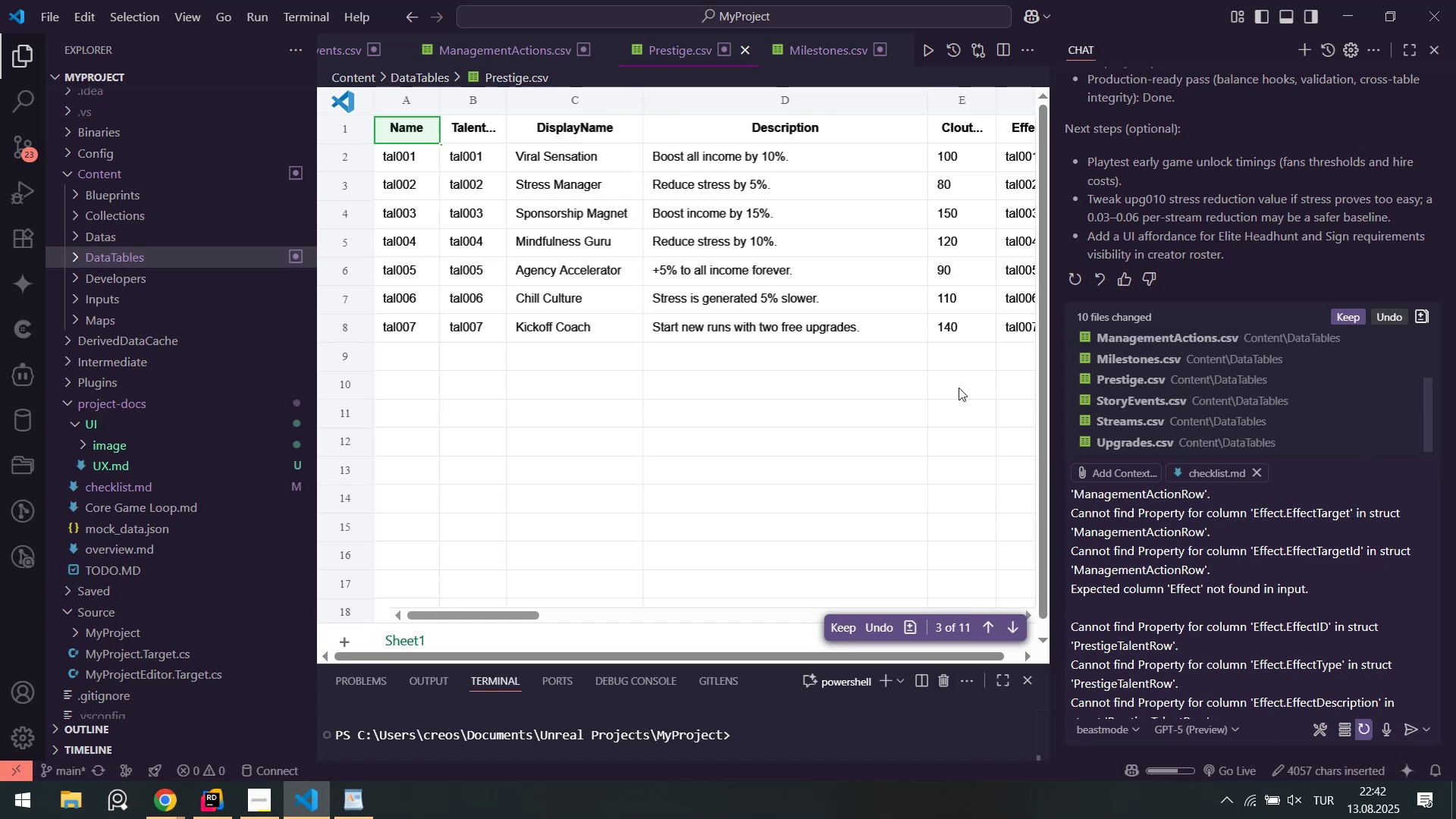 
scroll: coordinate [1253, 673], scroll_direction: down, amount: 16.0
 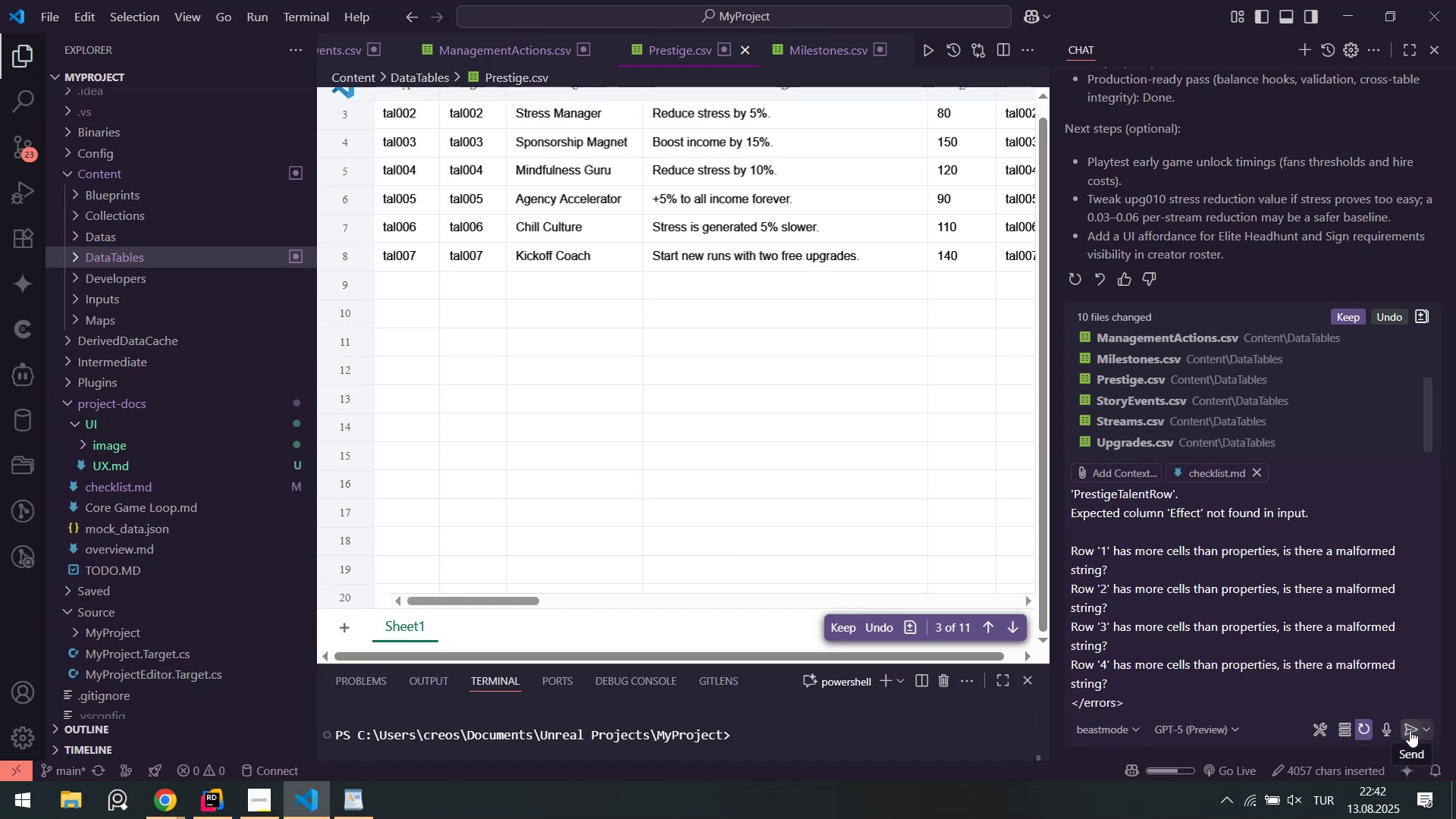 
left_click([1410, 730])
 